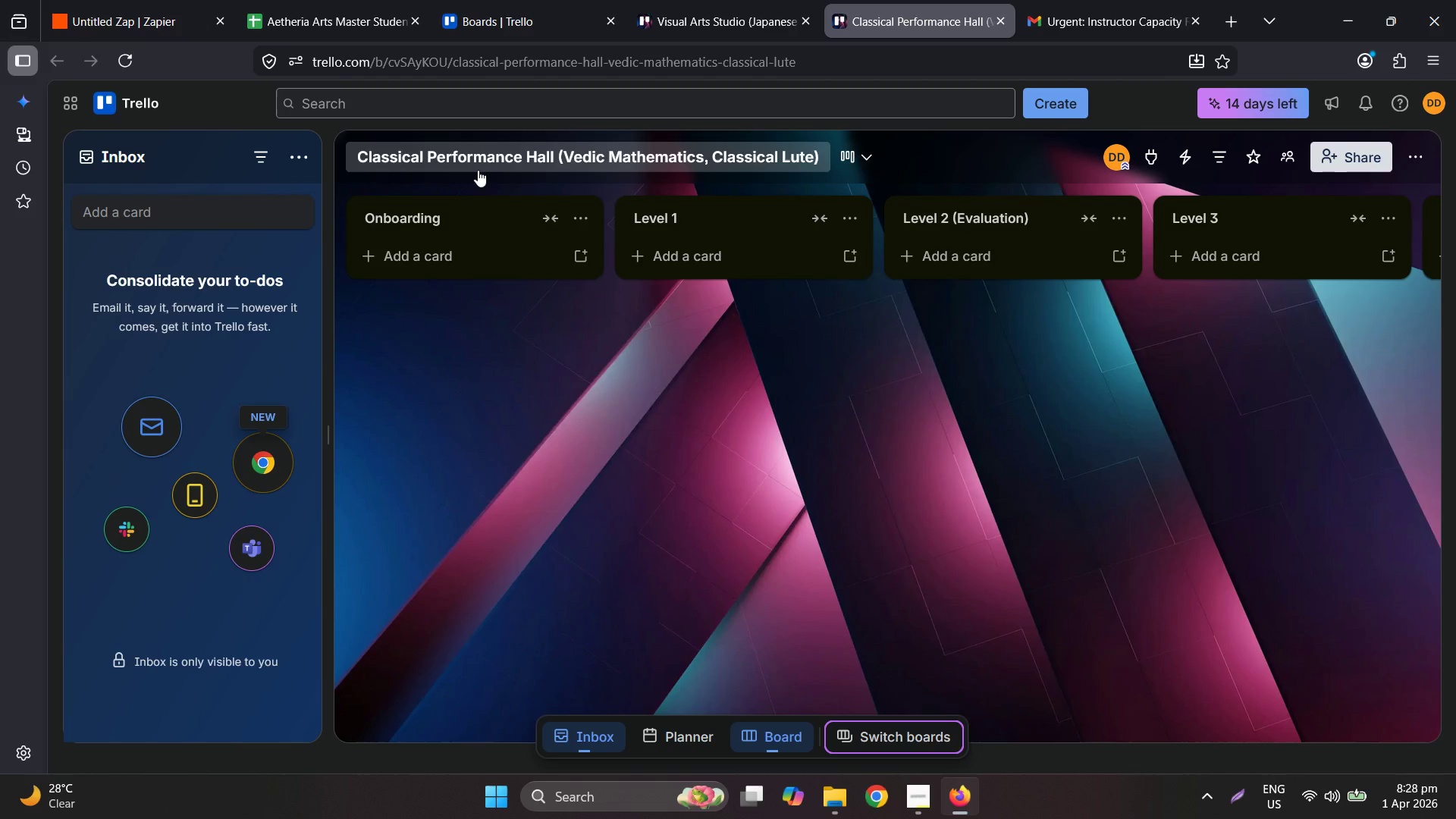 
wait(51.55)
 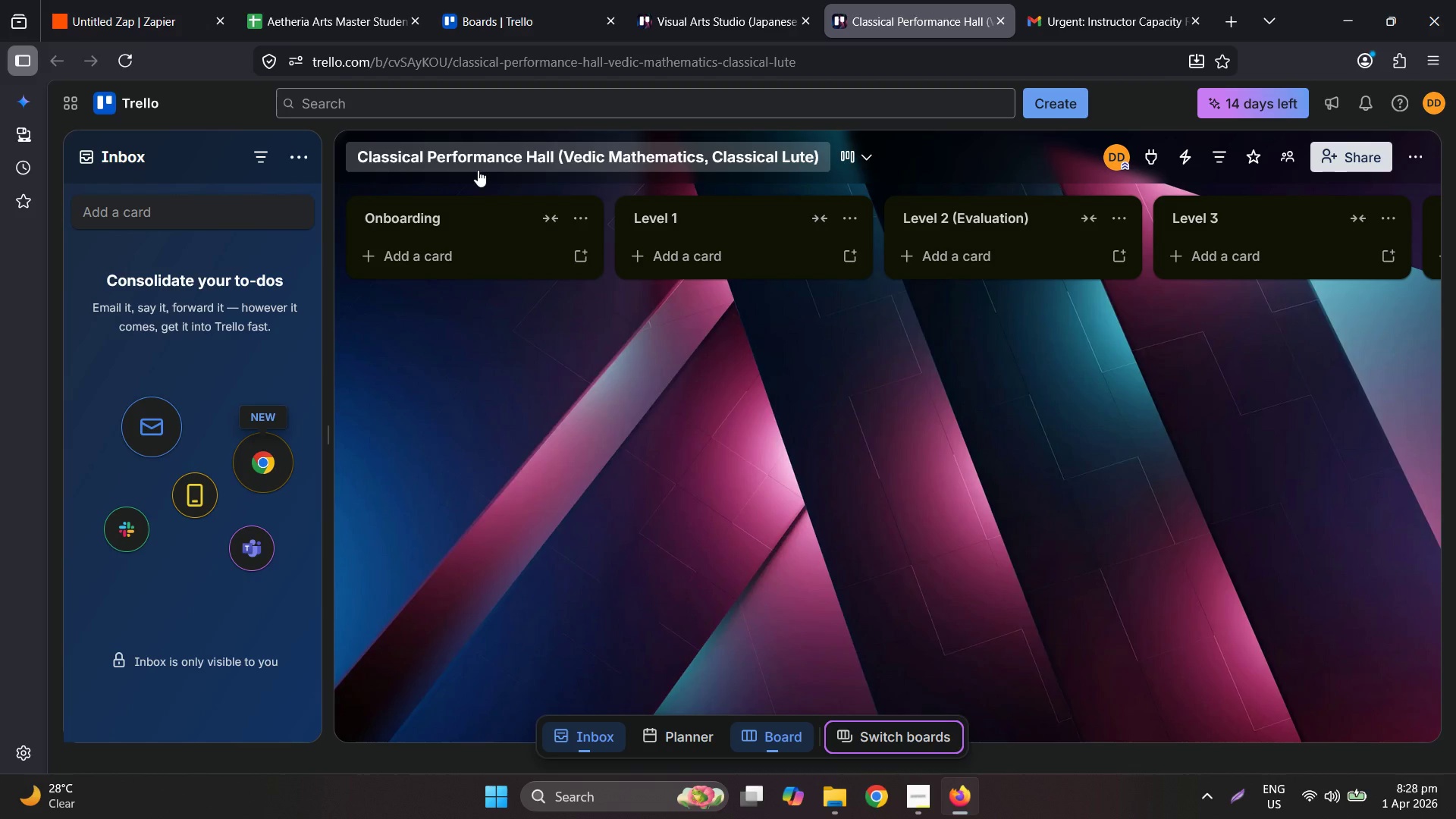 
mouse_move([465, 5])
 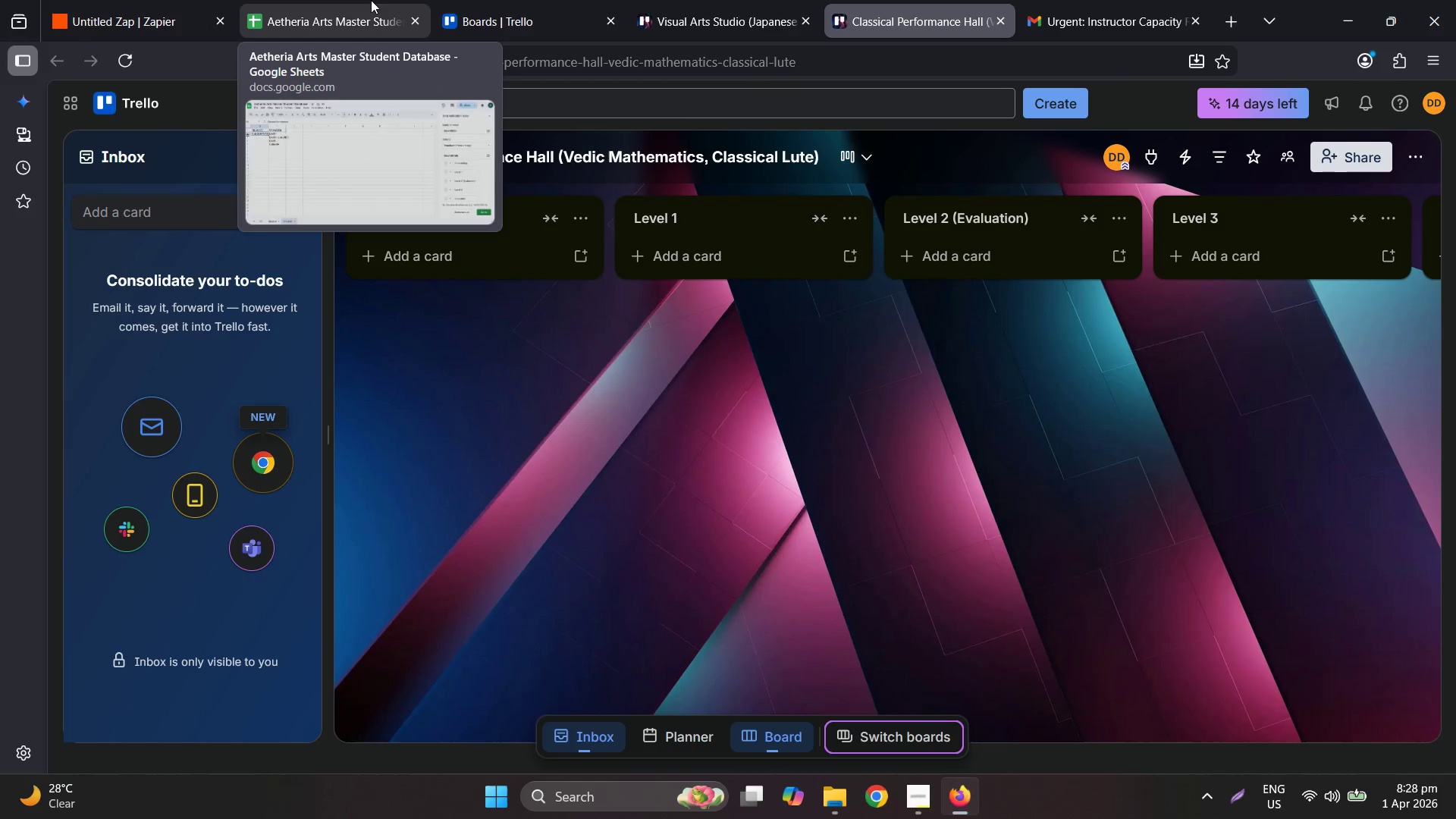 
left_click([370, 0])
 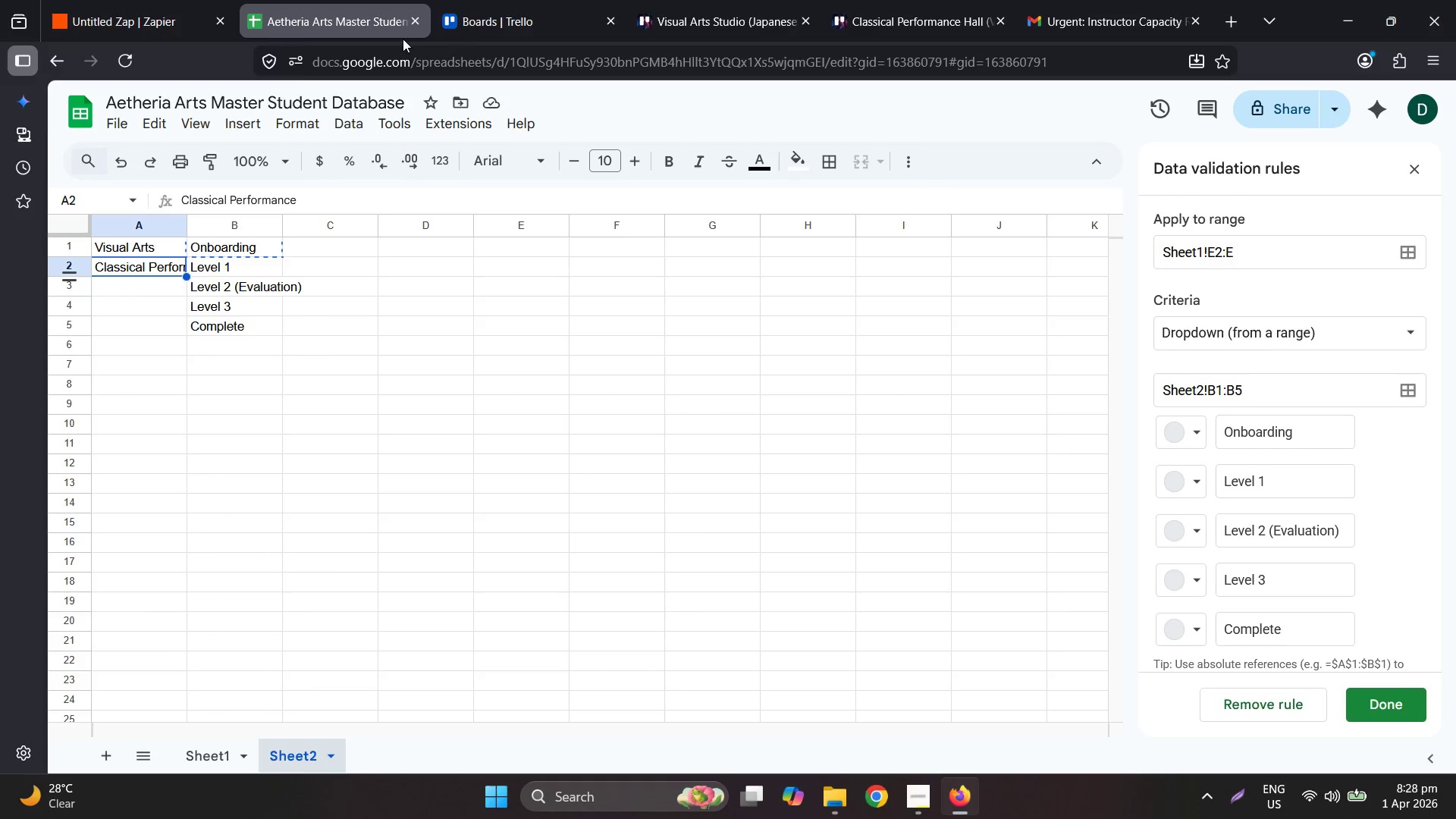 
left_click([216, 0])
 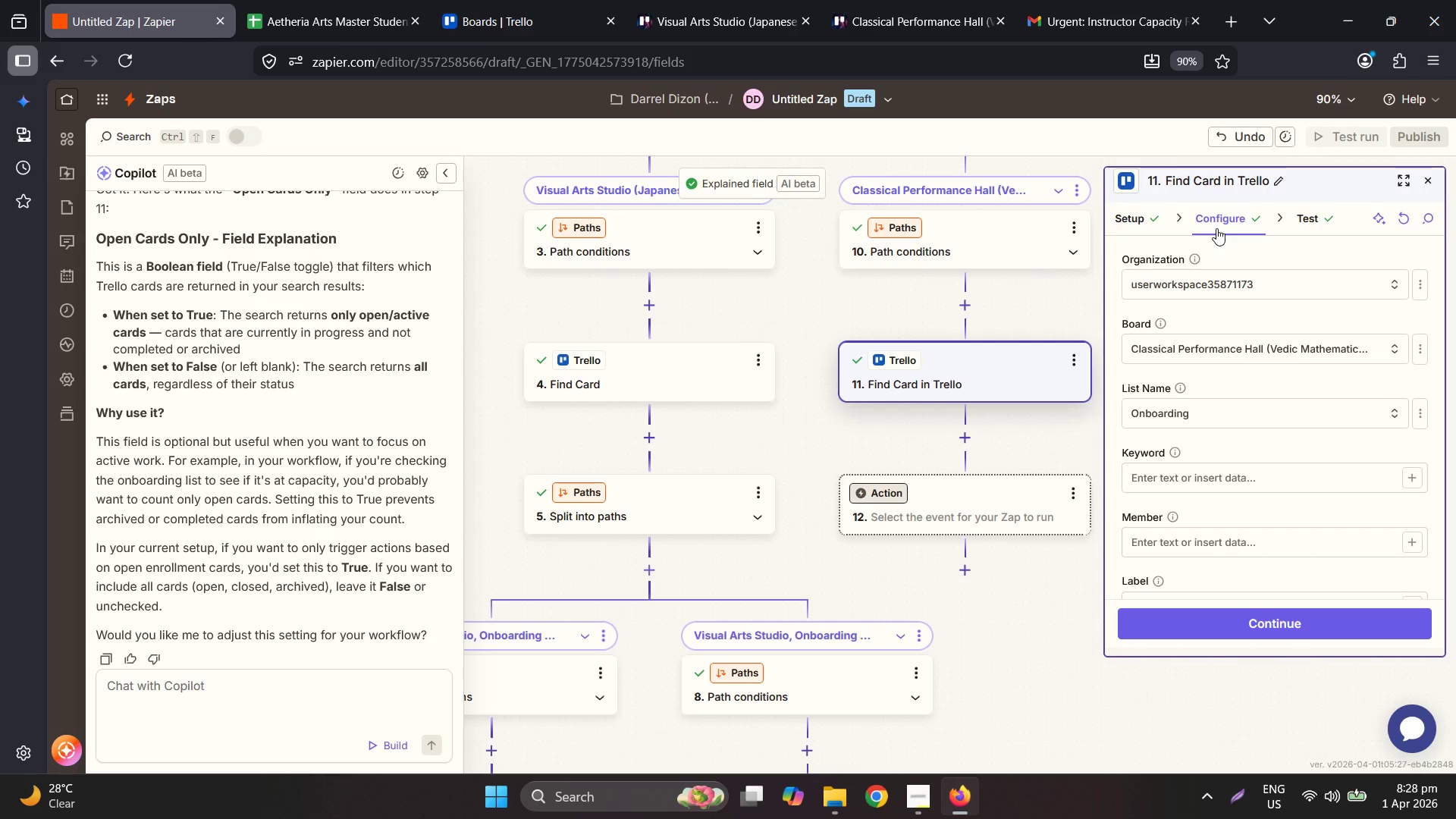 
wait(24.44)
 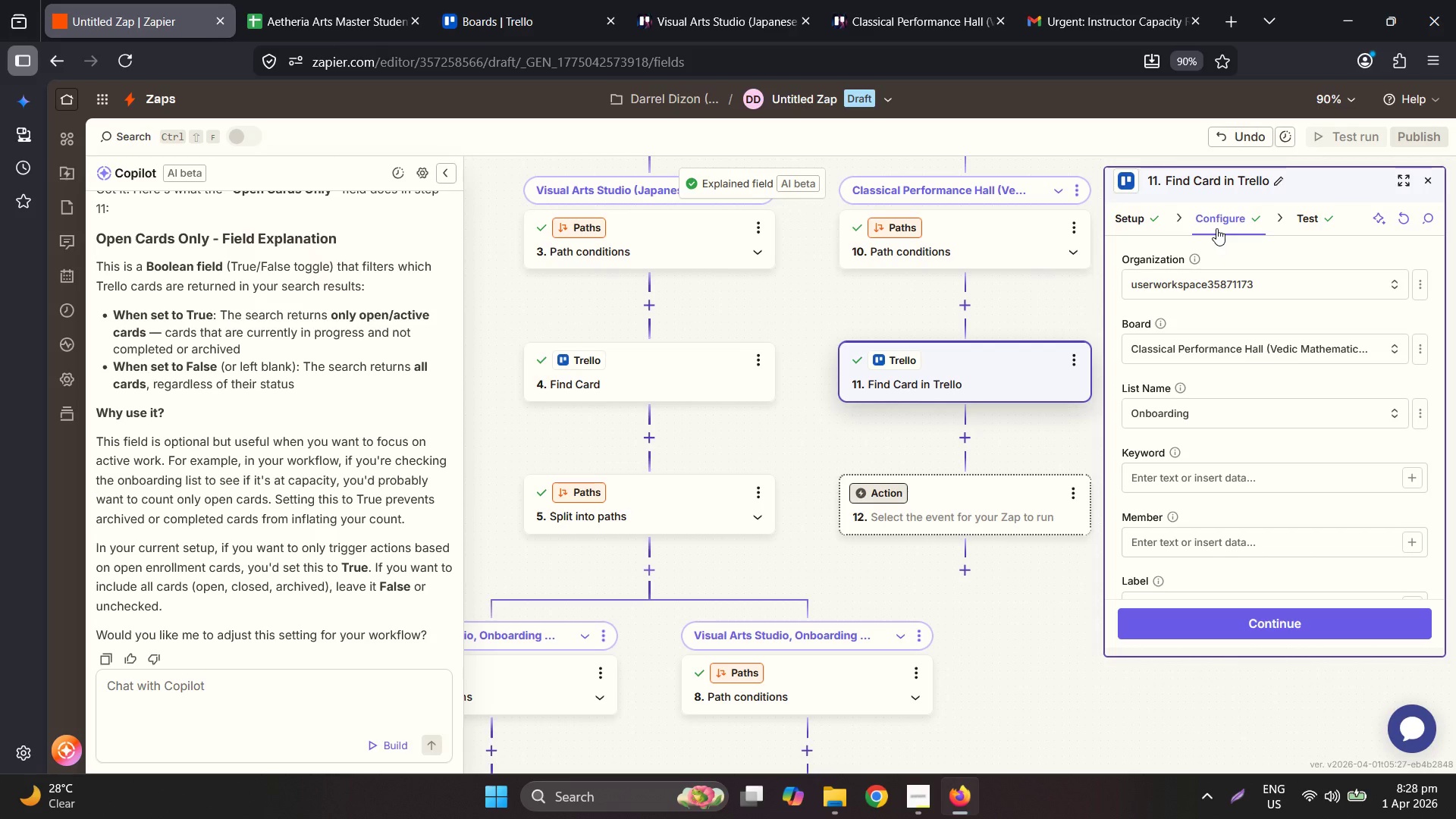 
left_click([664, 375])
 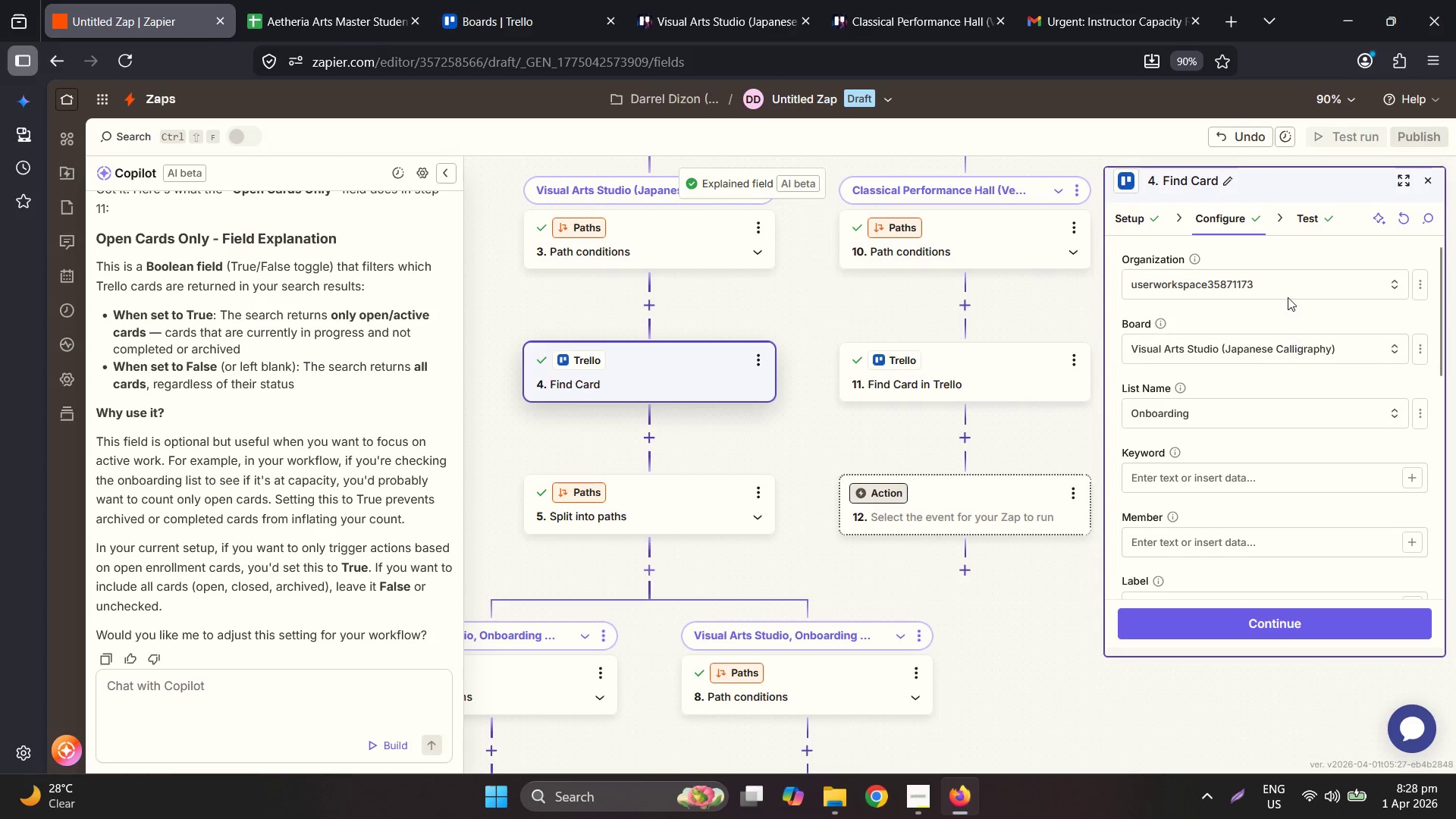 
left_click([1141, 215])
 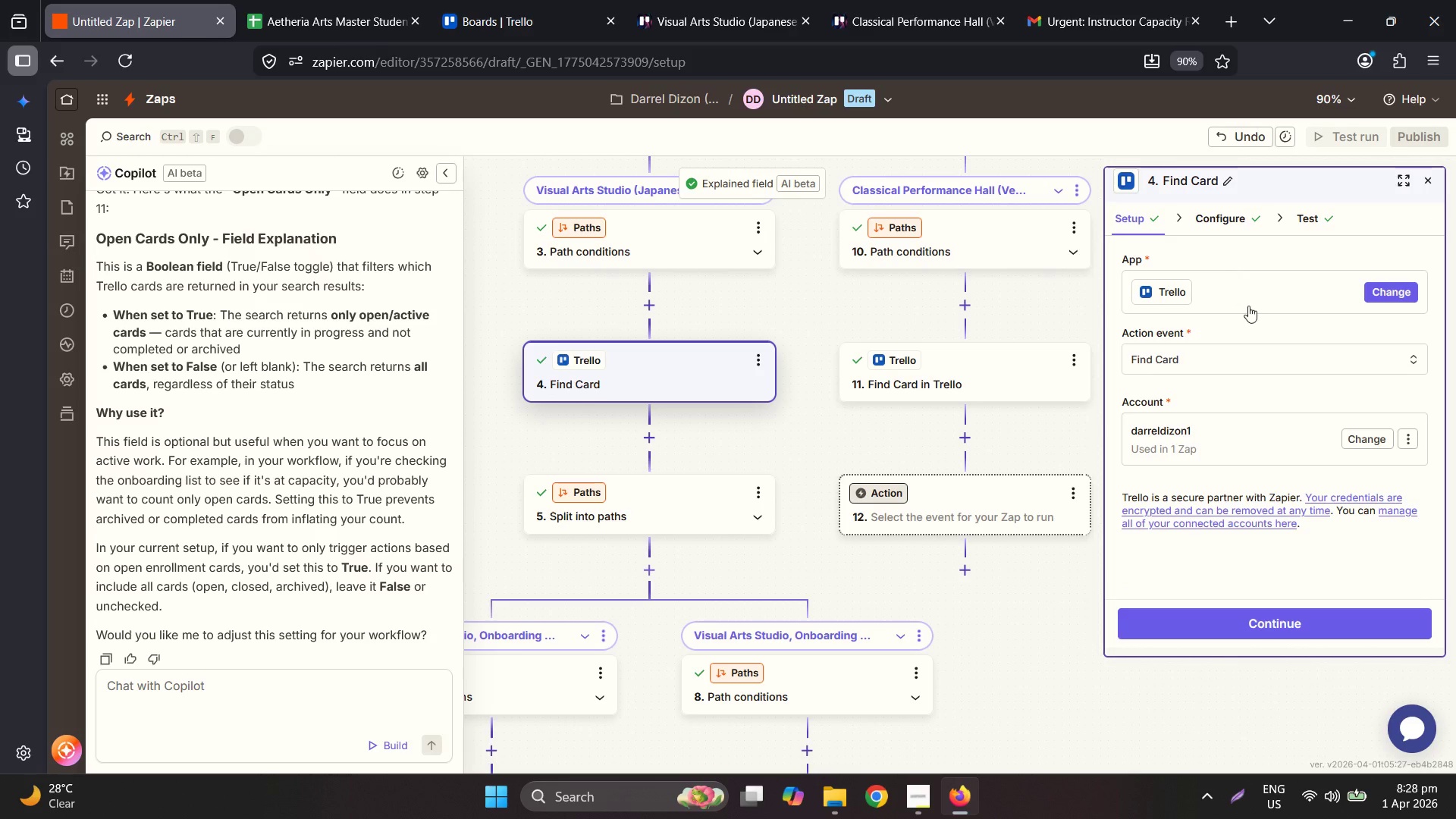 
left_click([1260, 359])
 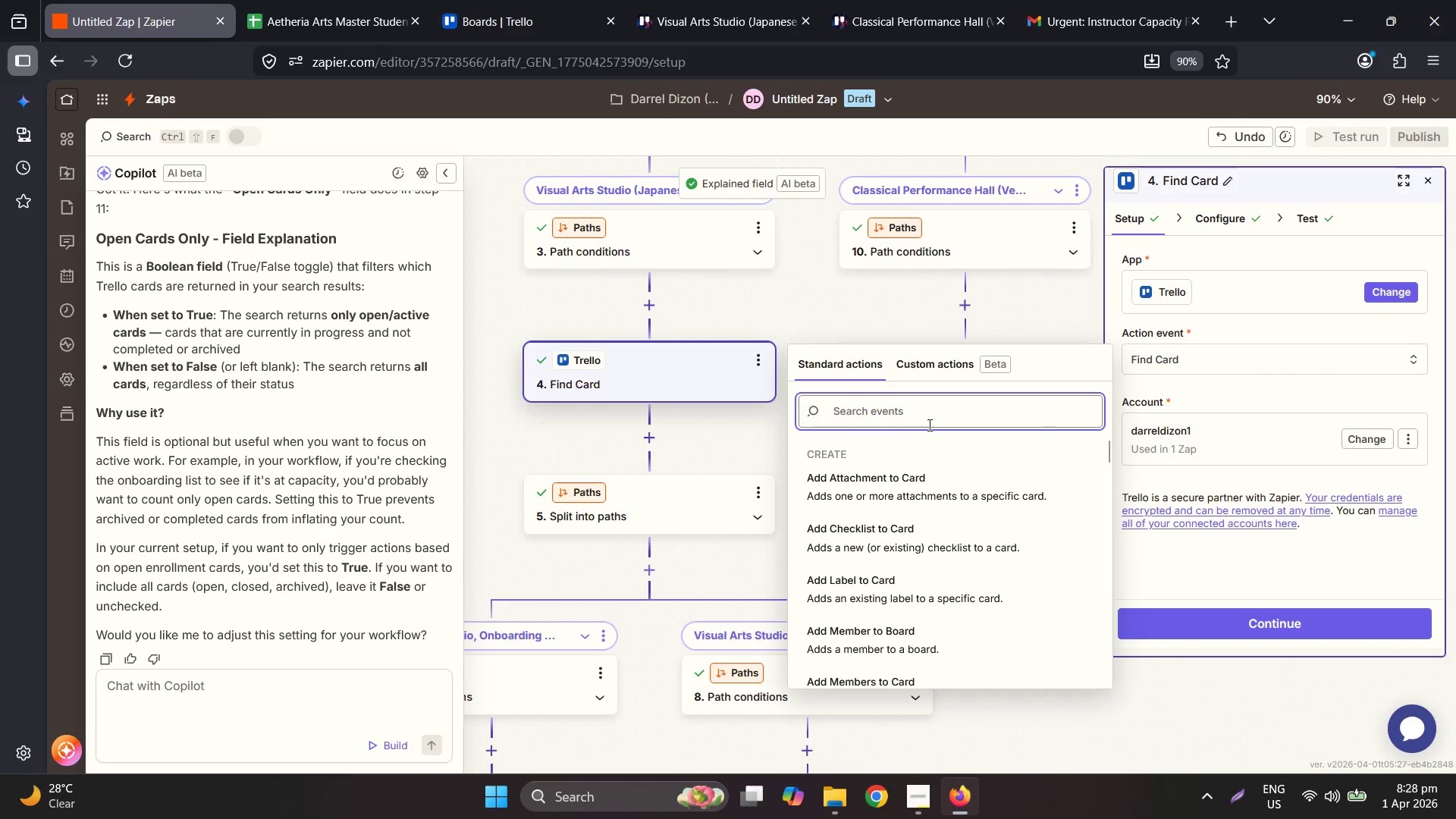 
type(find ca)
 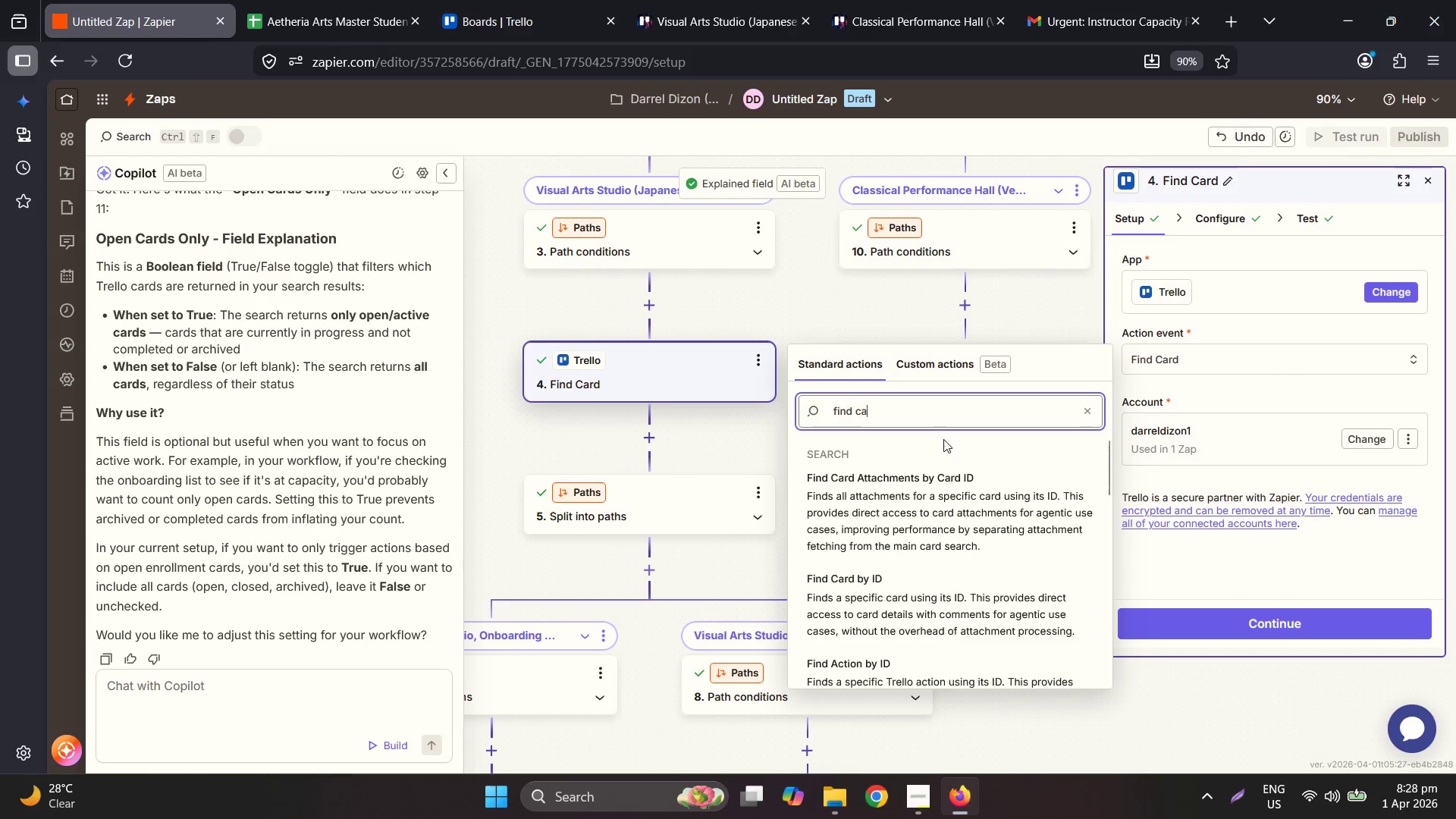 
type(rd)
 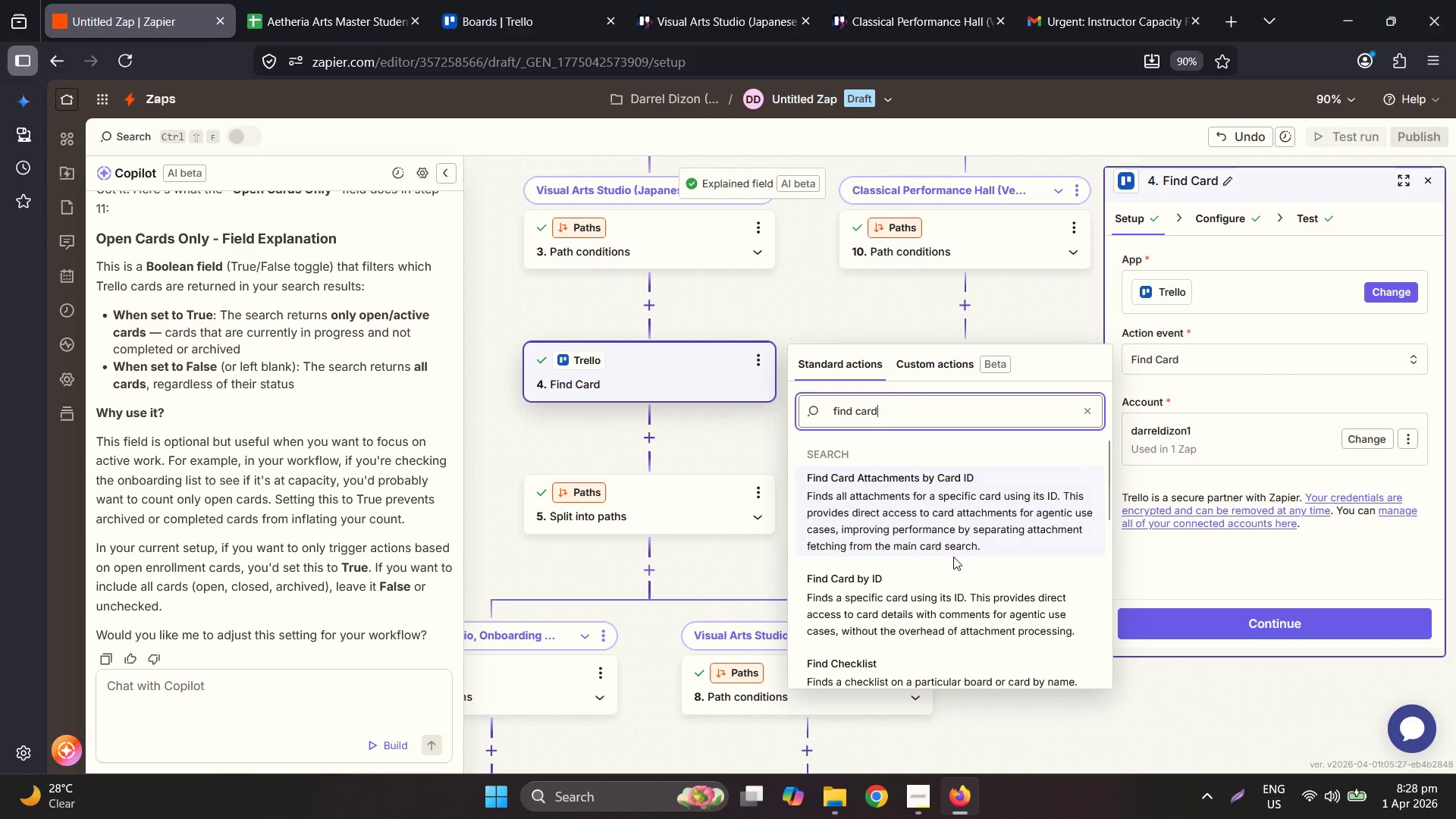 
scroll: coordinate [953, 557], scroll_direction: down, amount: 1.0
 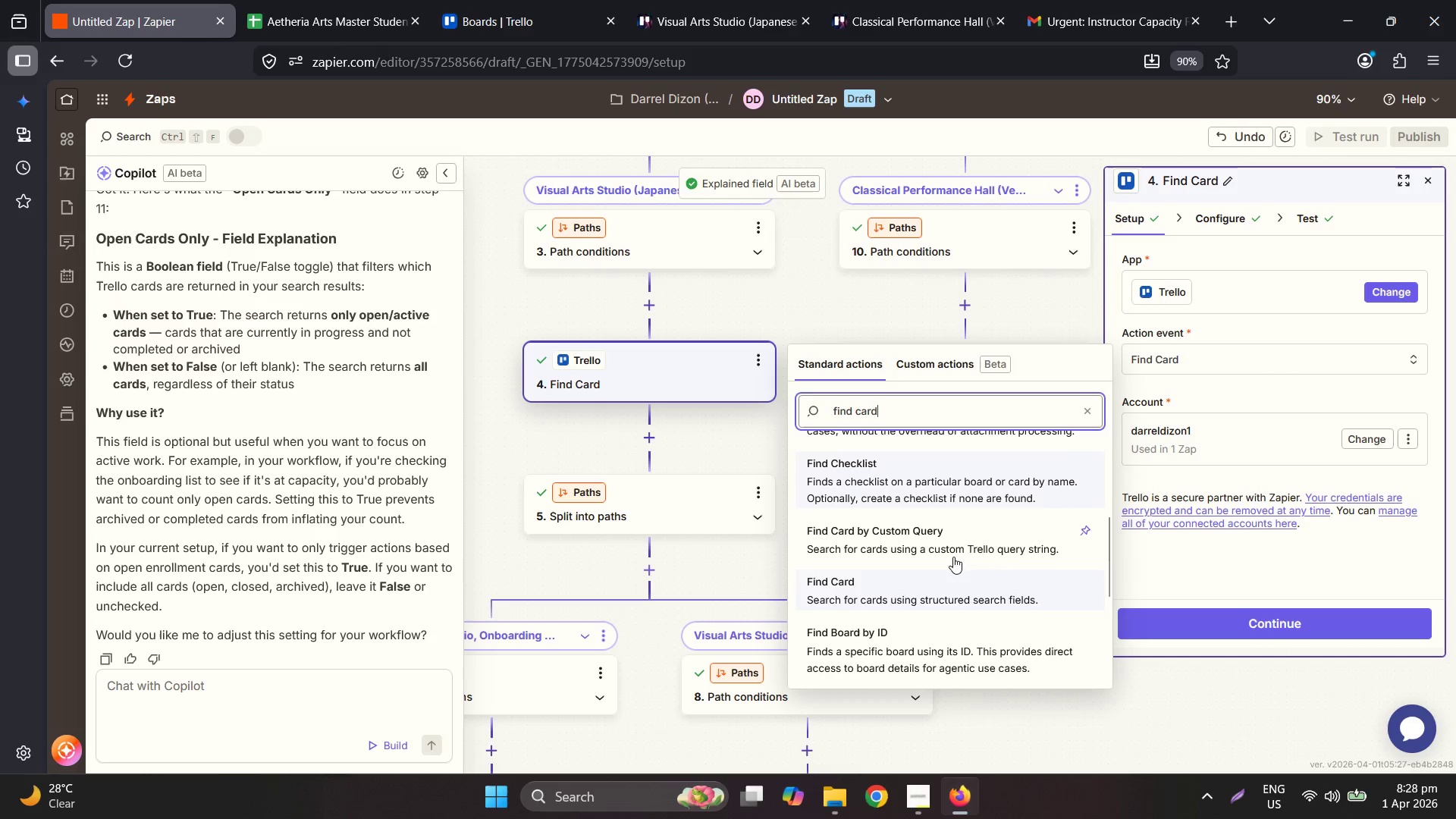 
left_click([942, 538])
 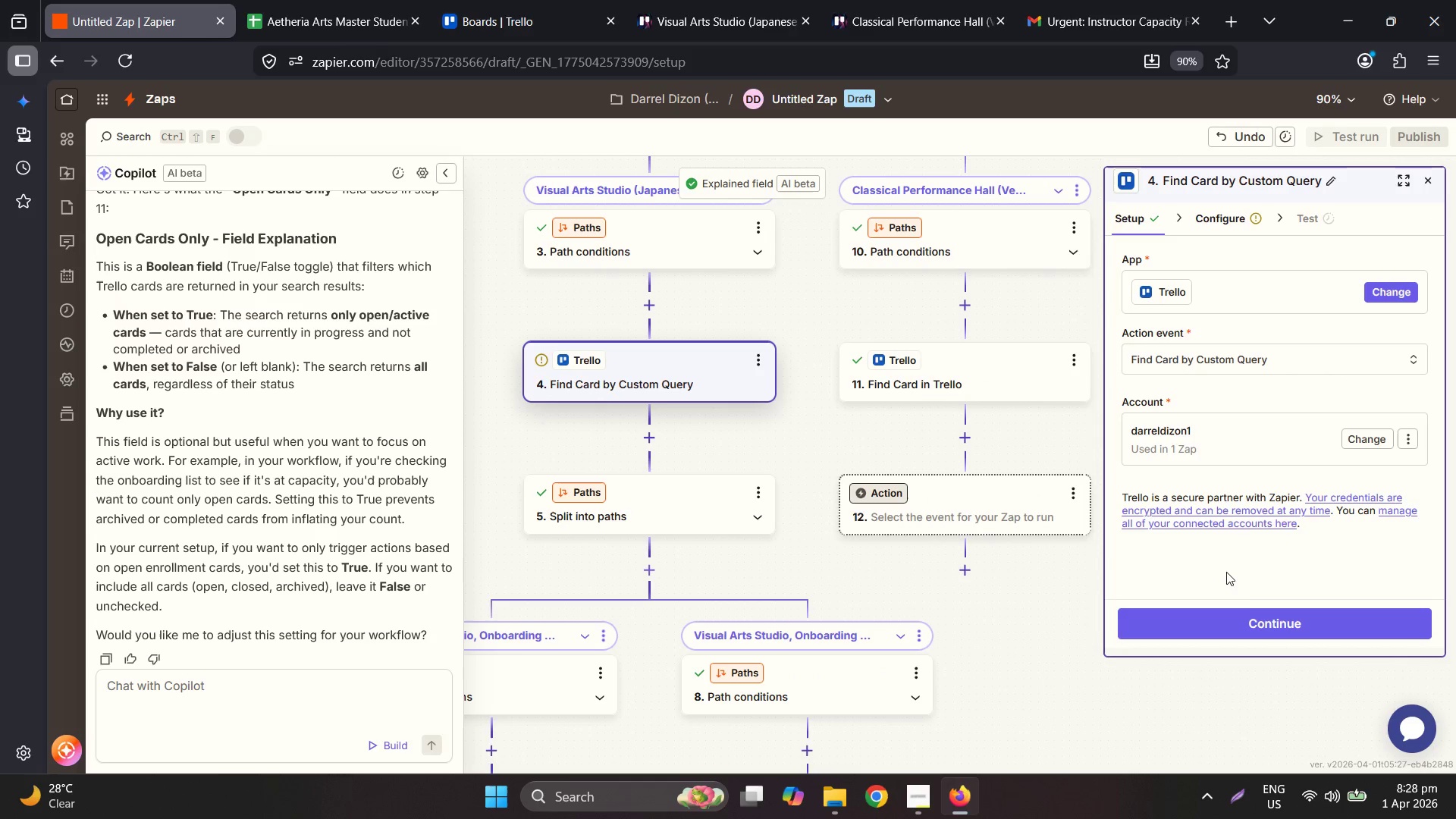 
left_click([1251, 623])
 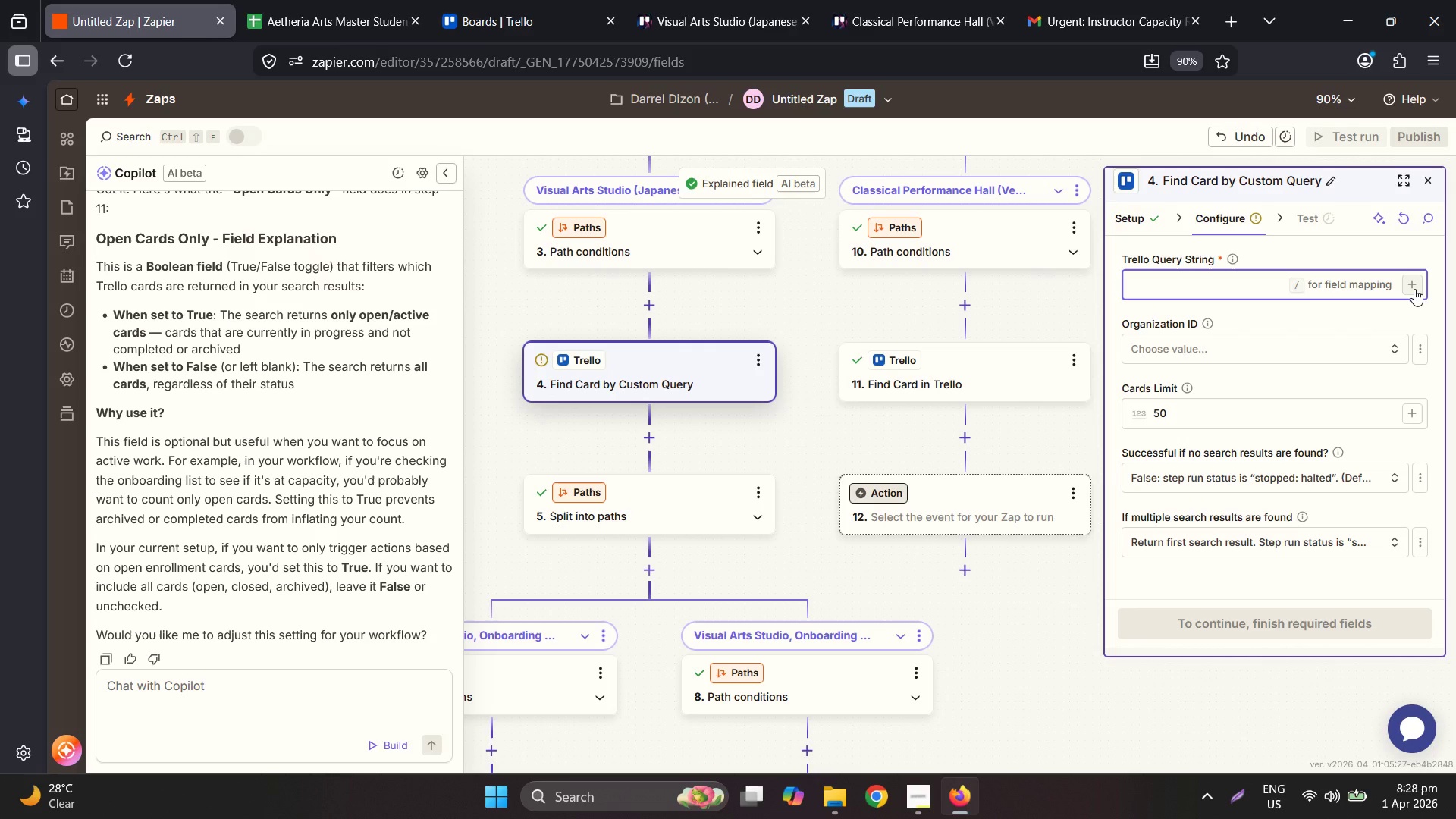 
wait(9.11)
 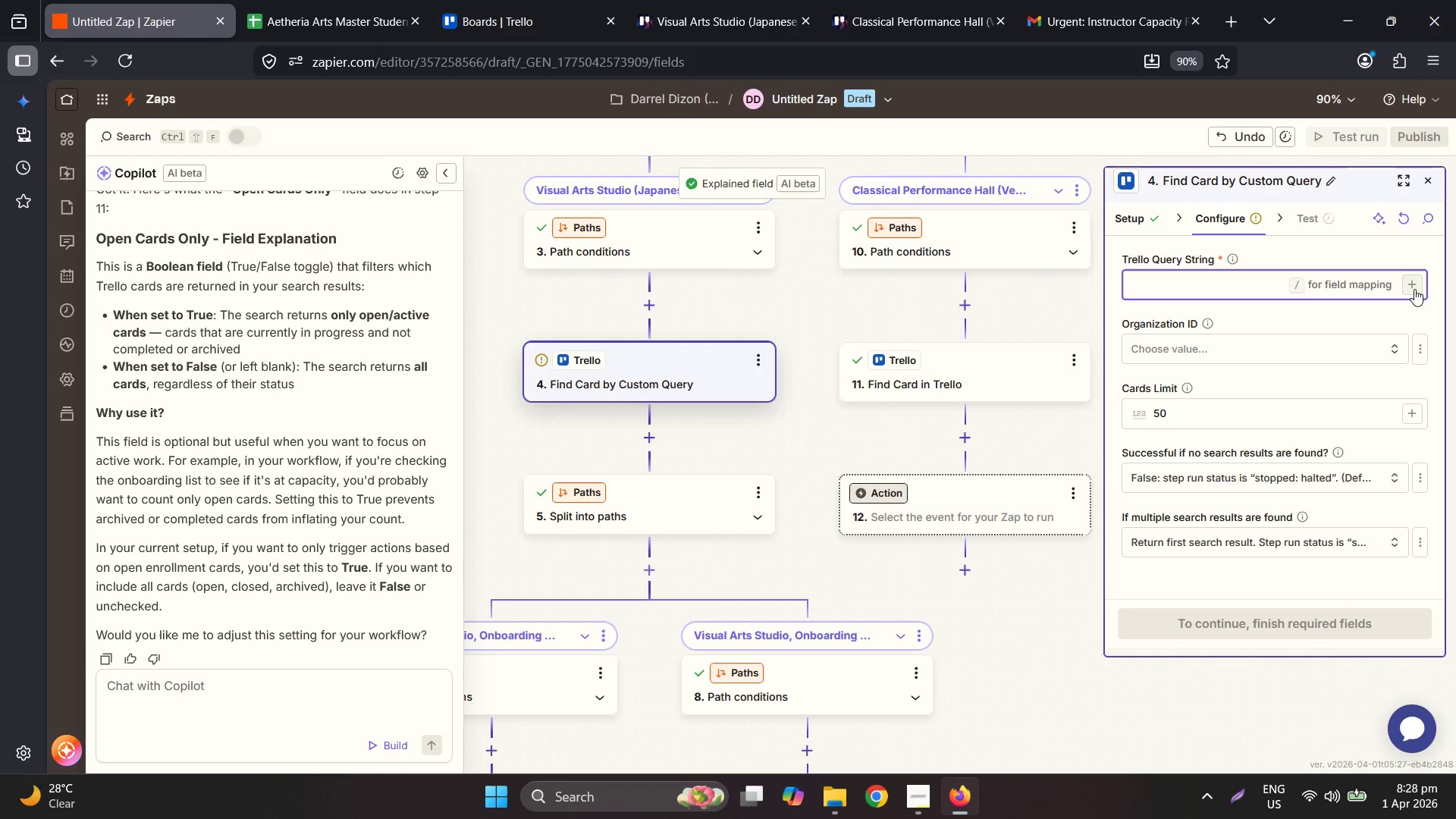 
type(list")
key(Backspace)
type(")
key(Backspace)
type(:"Onboarding")
 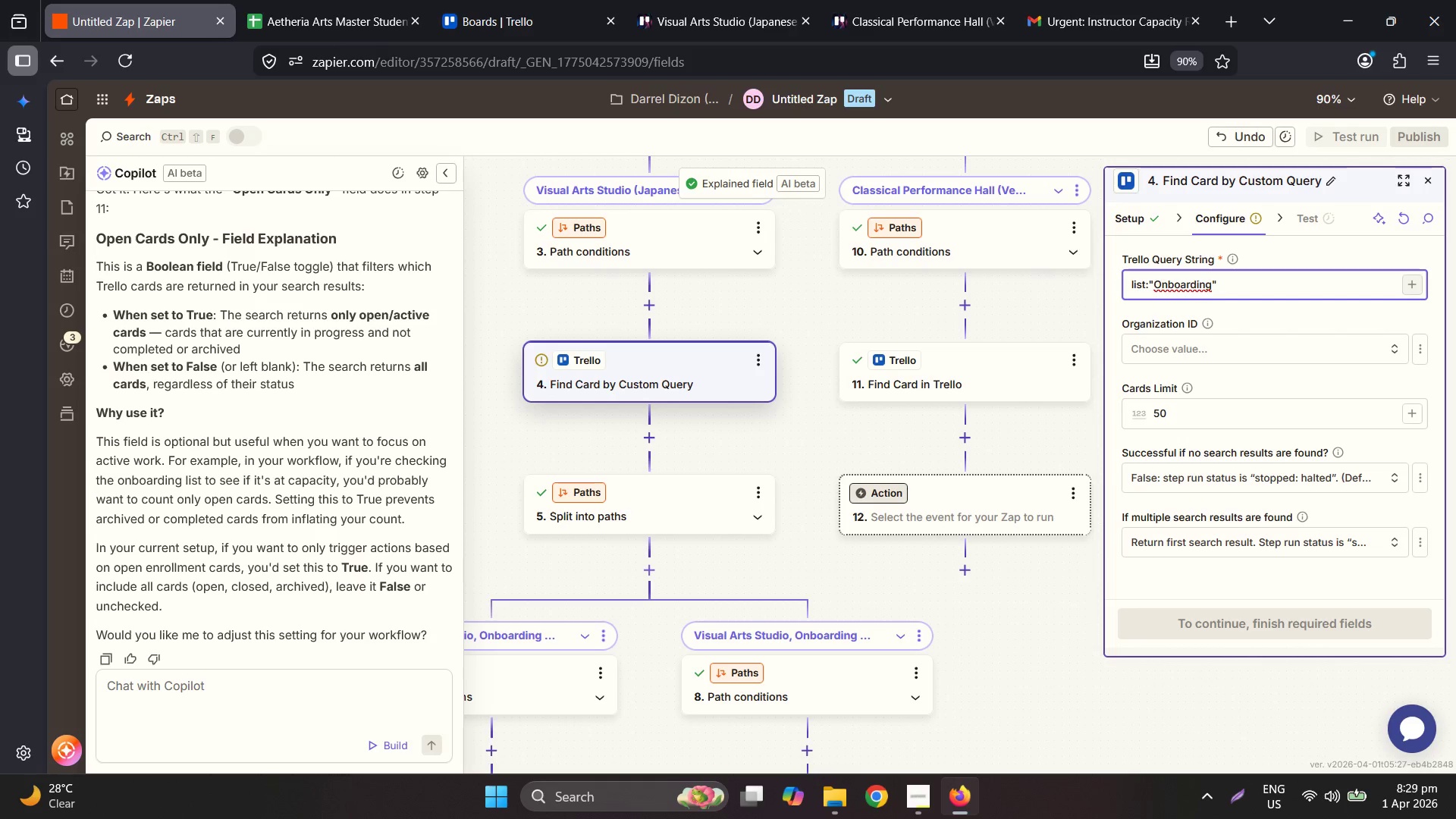 
wait(5.2)
 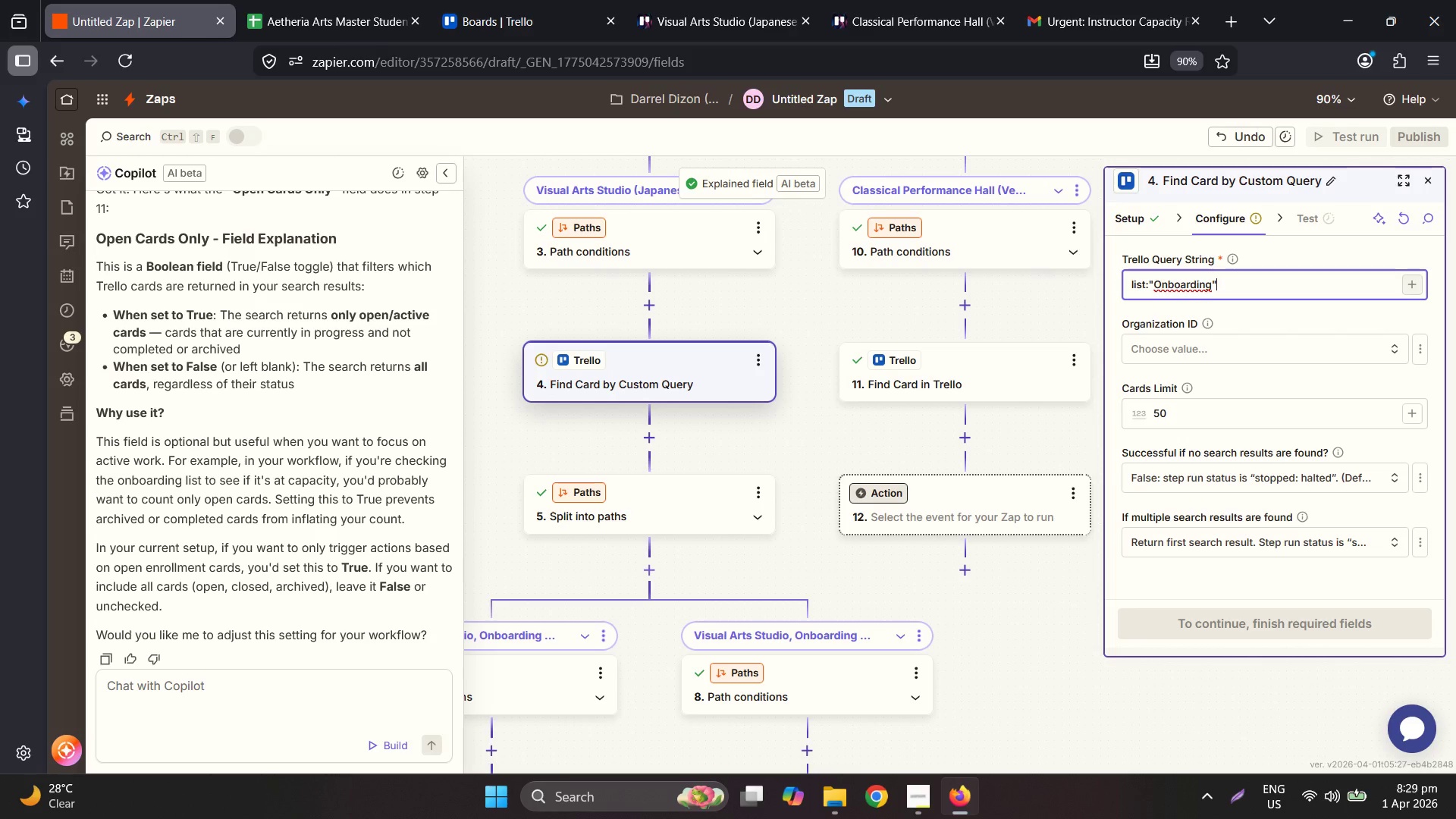 
type( is:open)
 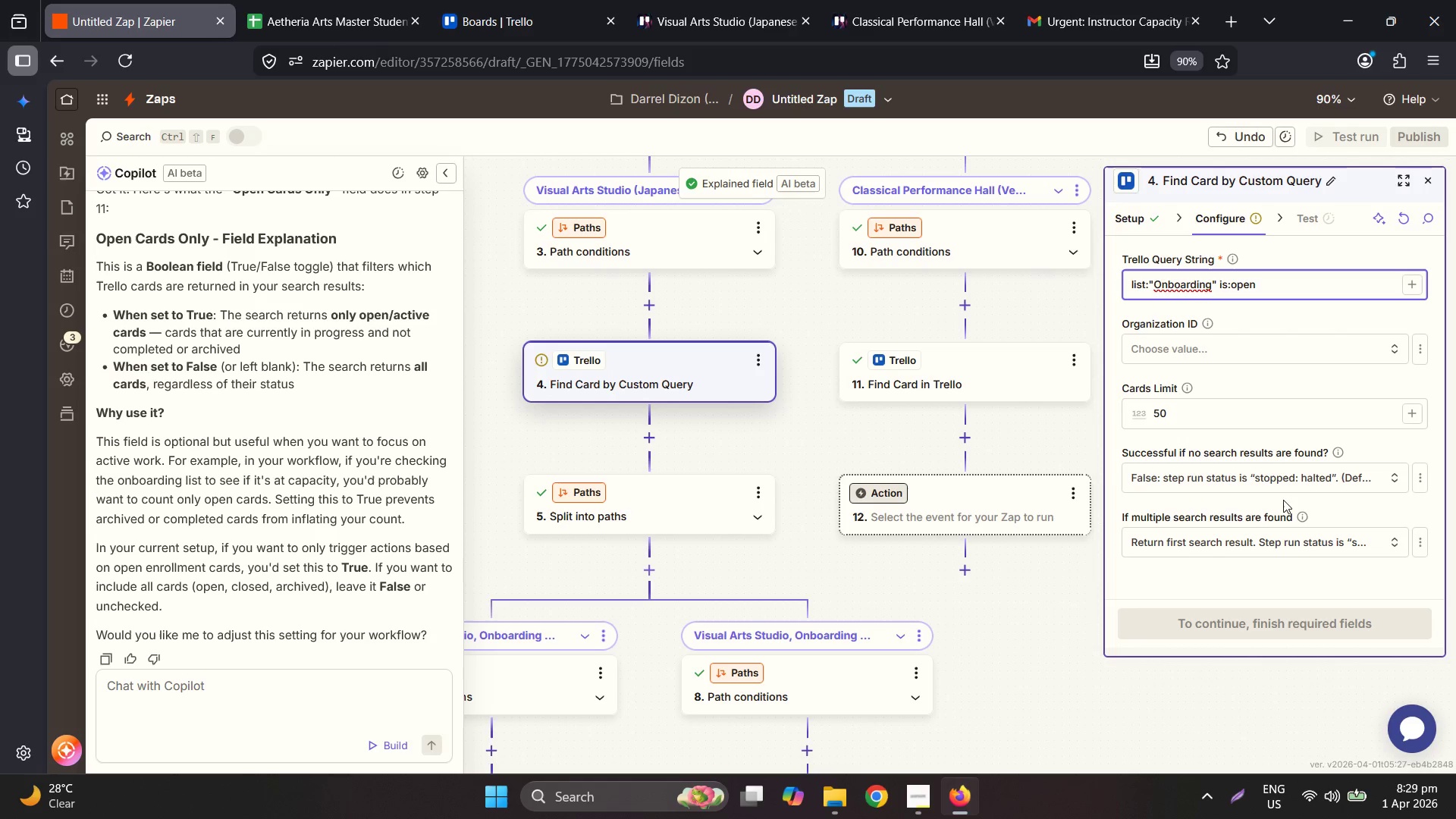 
left_click([1236, 582])
 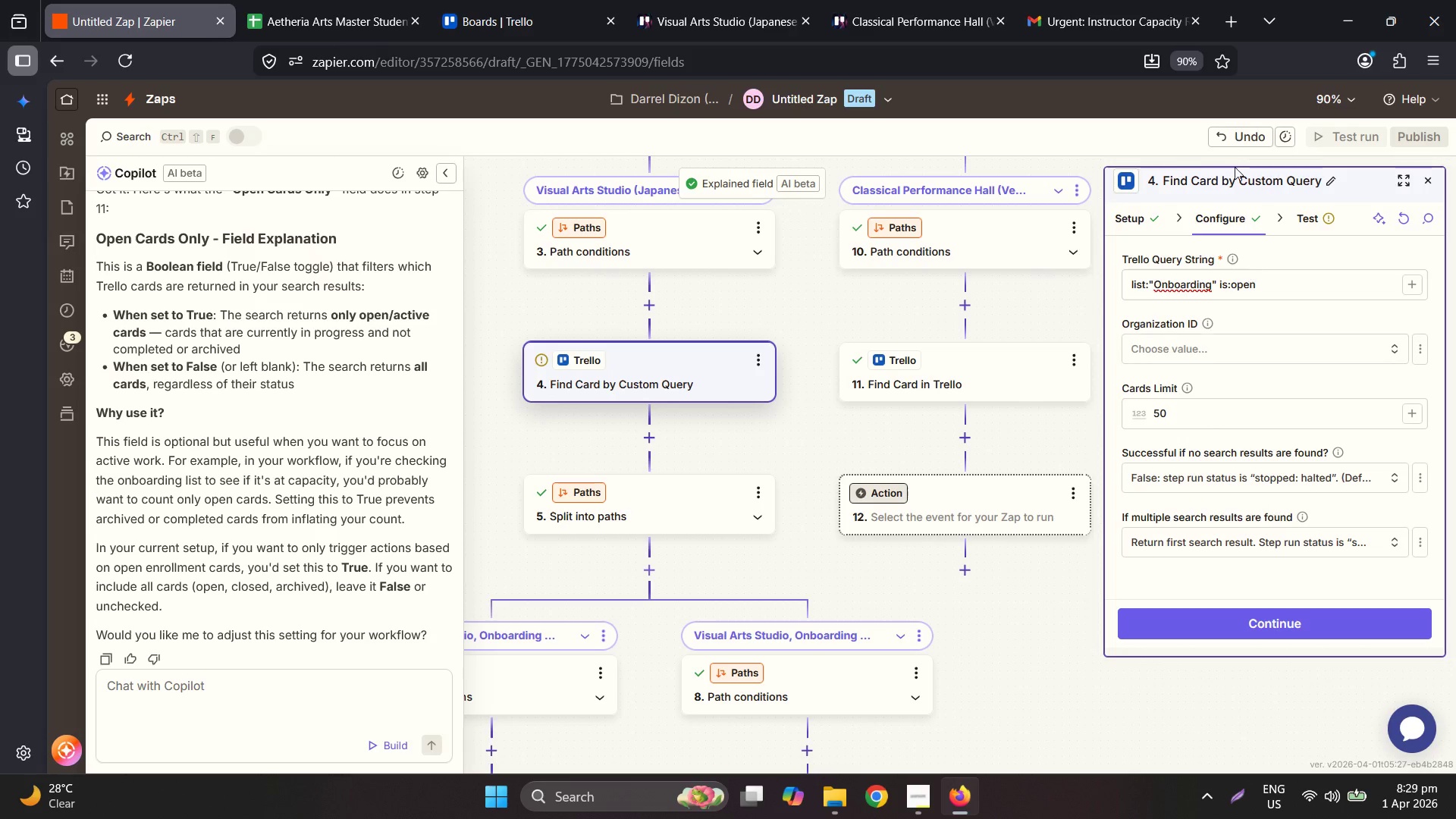 
left_click([1138, 219])
 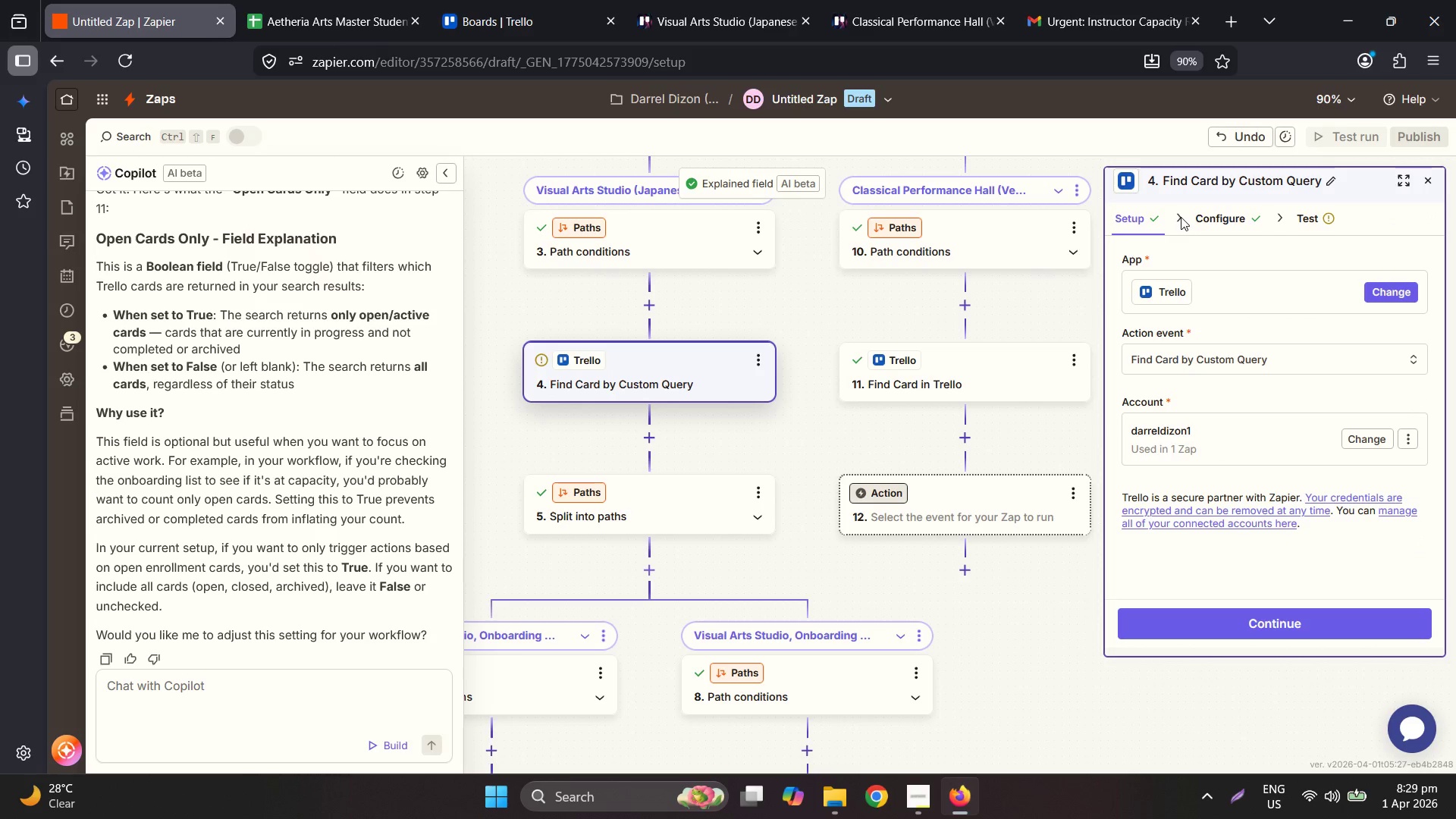 
double_click([1224, 228])
 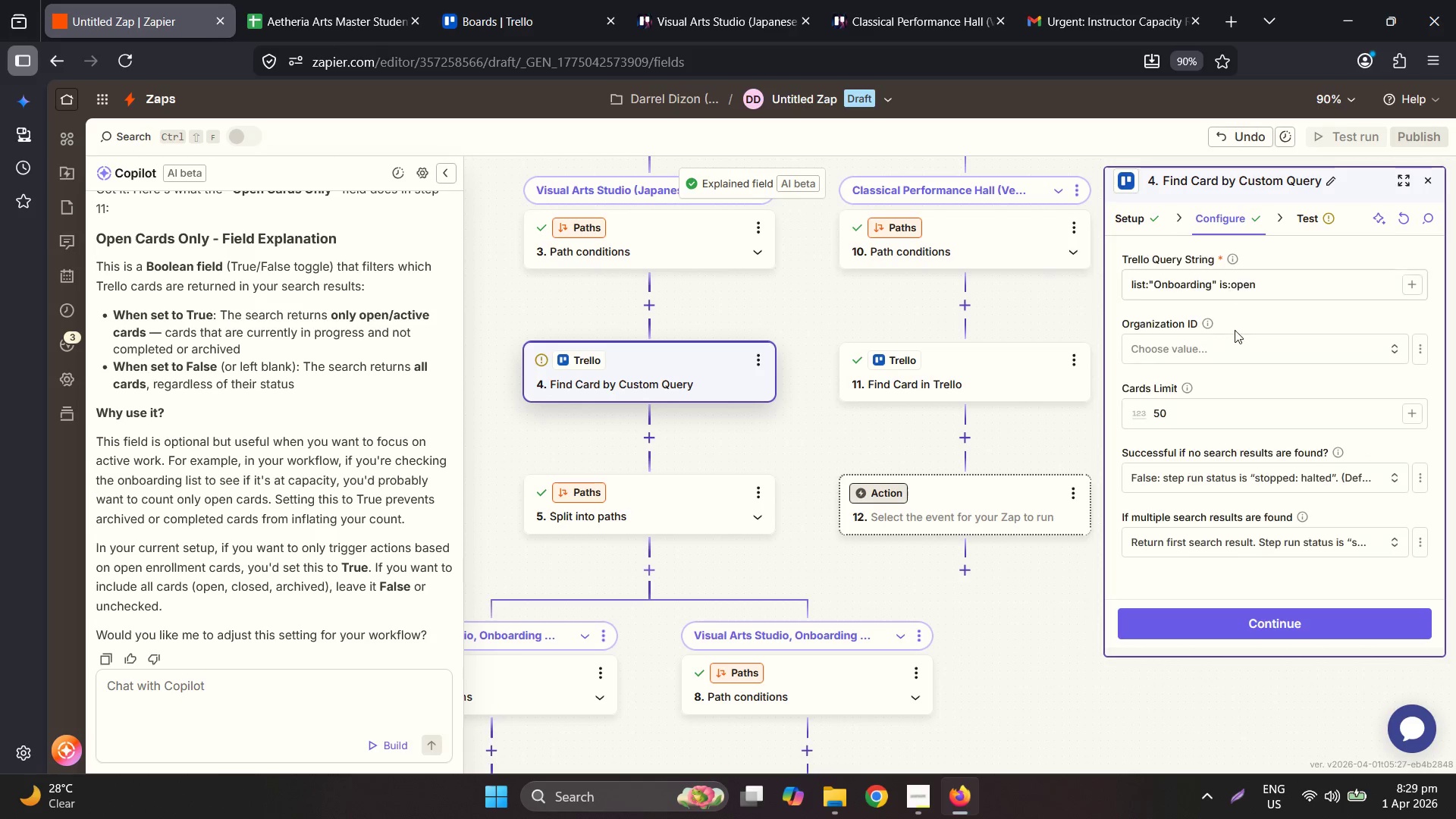 
scroll: coordinate [1235, 332], scroll_direction: up, amount: 3.0
 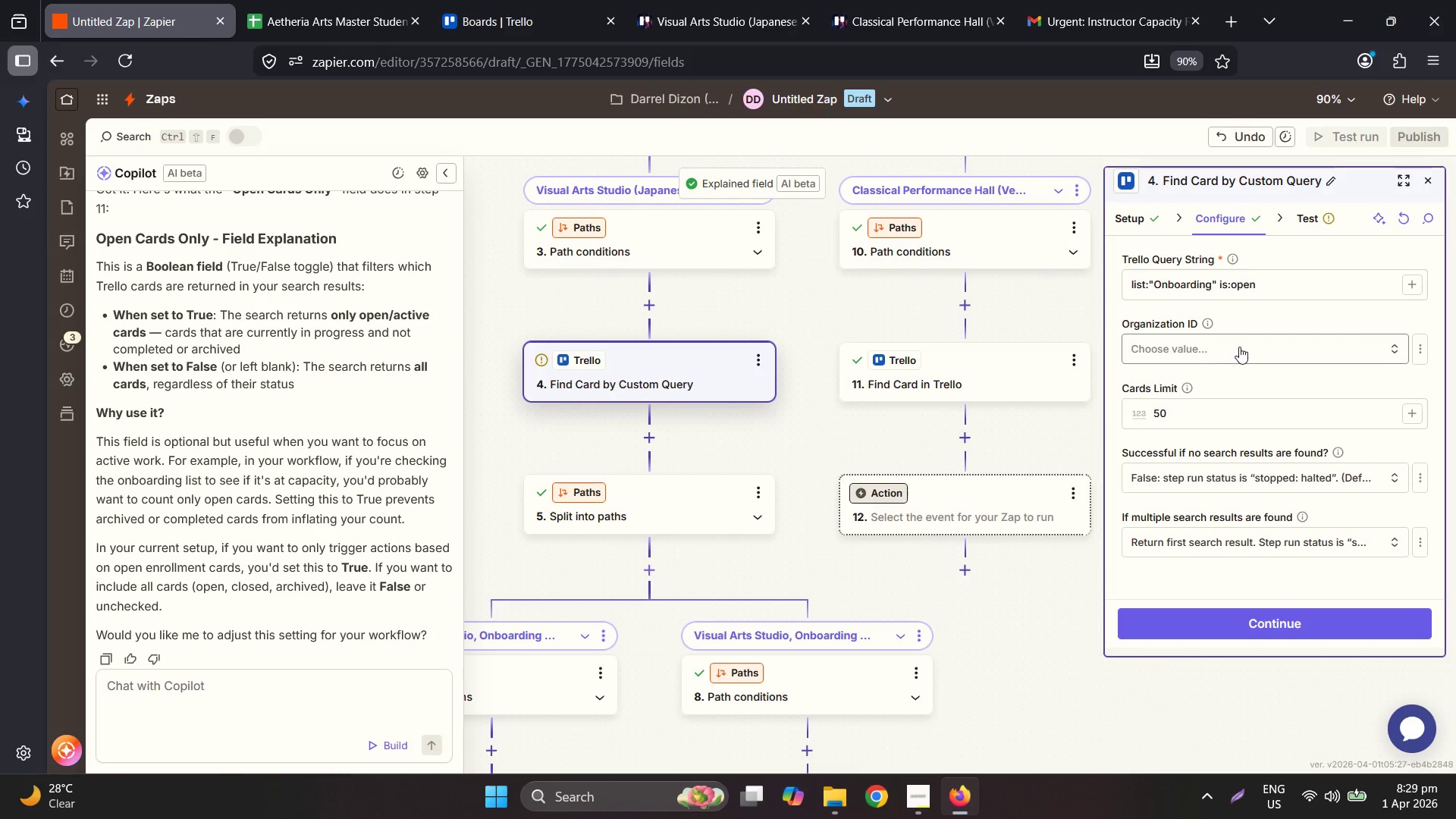 
left_click([1242, 347])
 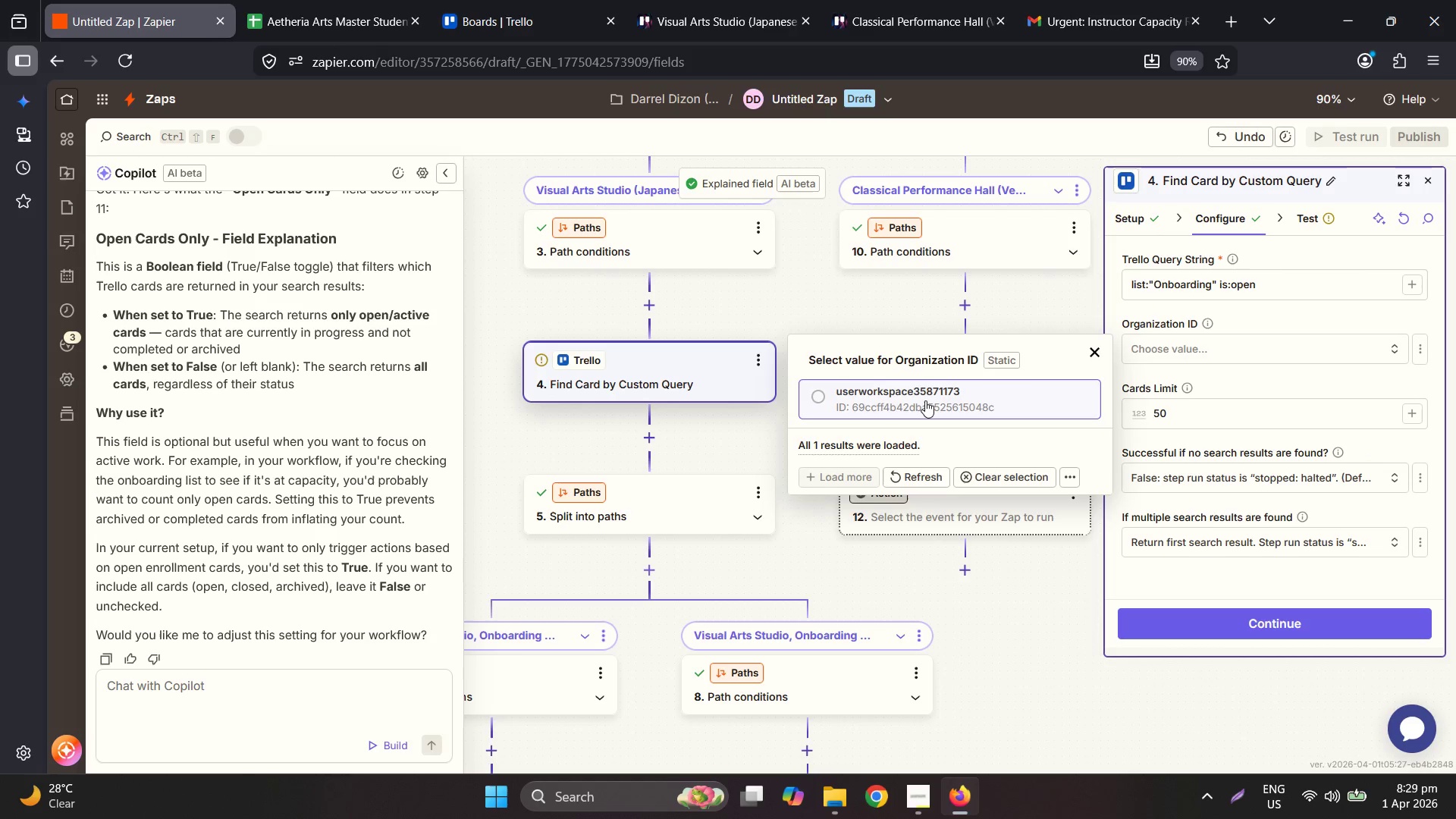 
left_click([926, 400])
 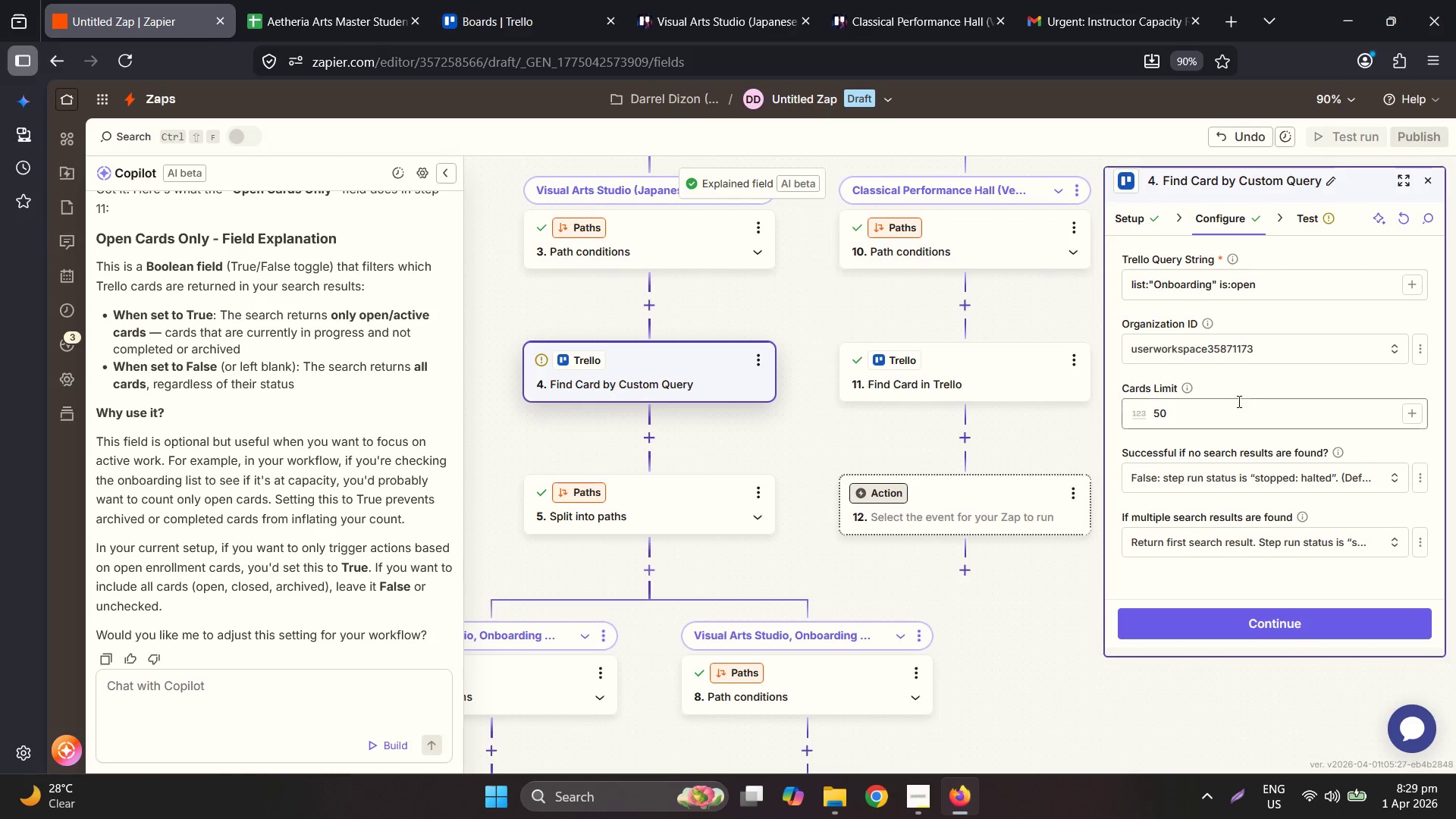 
left_click([1250, 377])
 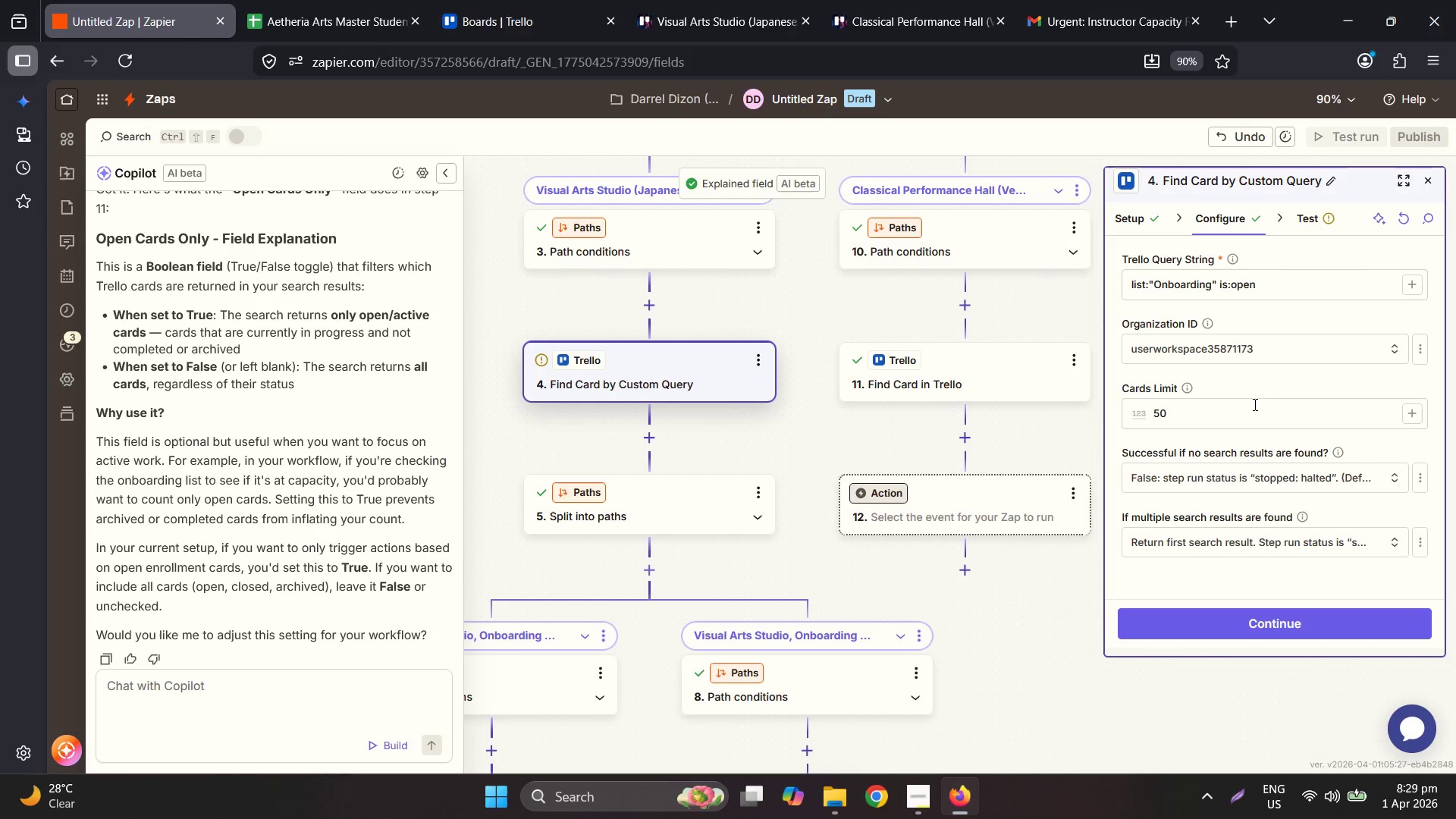 
scroll: coordinate [1252, 457], scroll_direction: up, amount: 1.0
 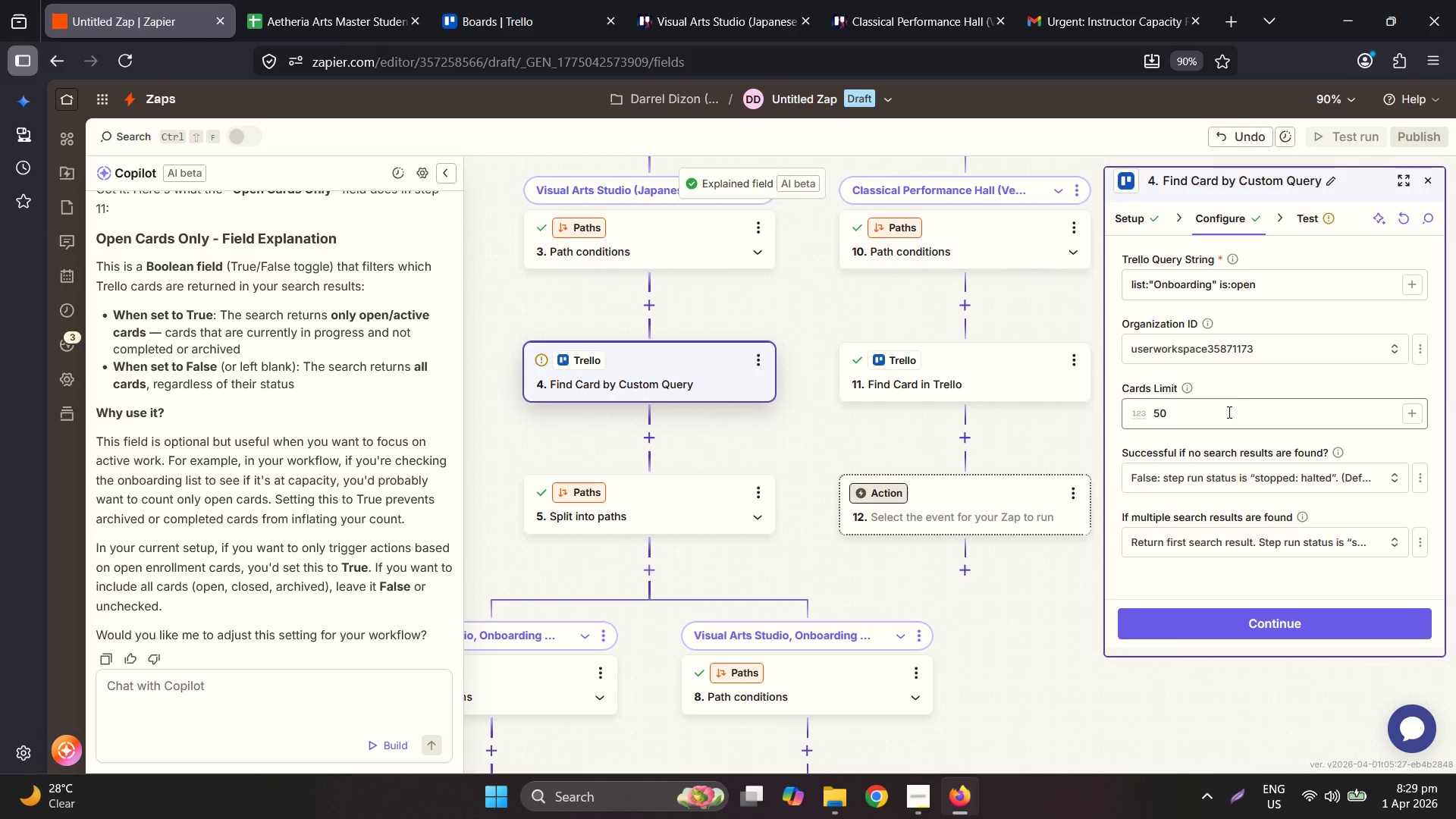 
left_click([1228, 412])
 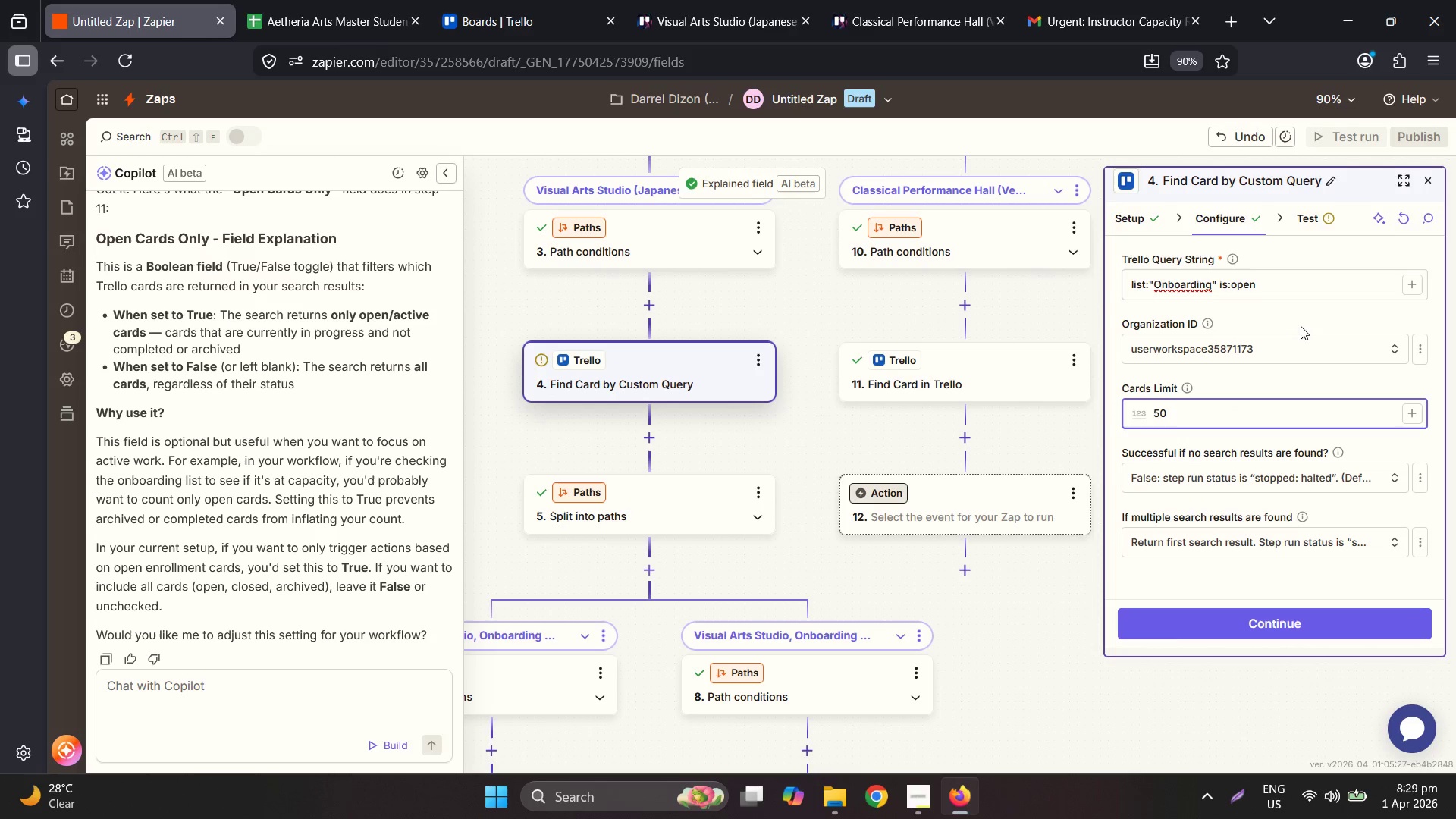 
left_click([1315, 284])
 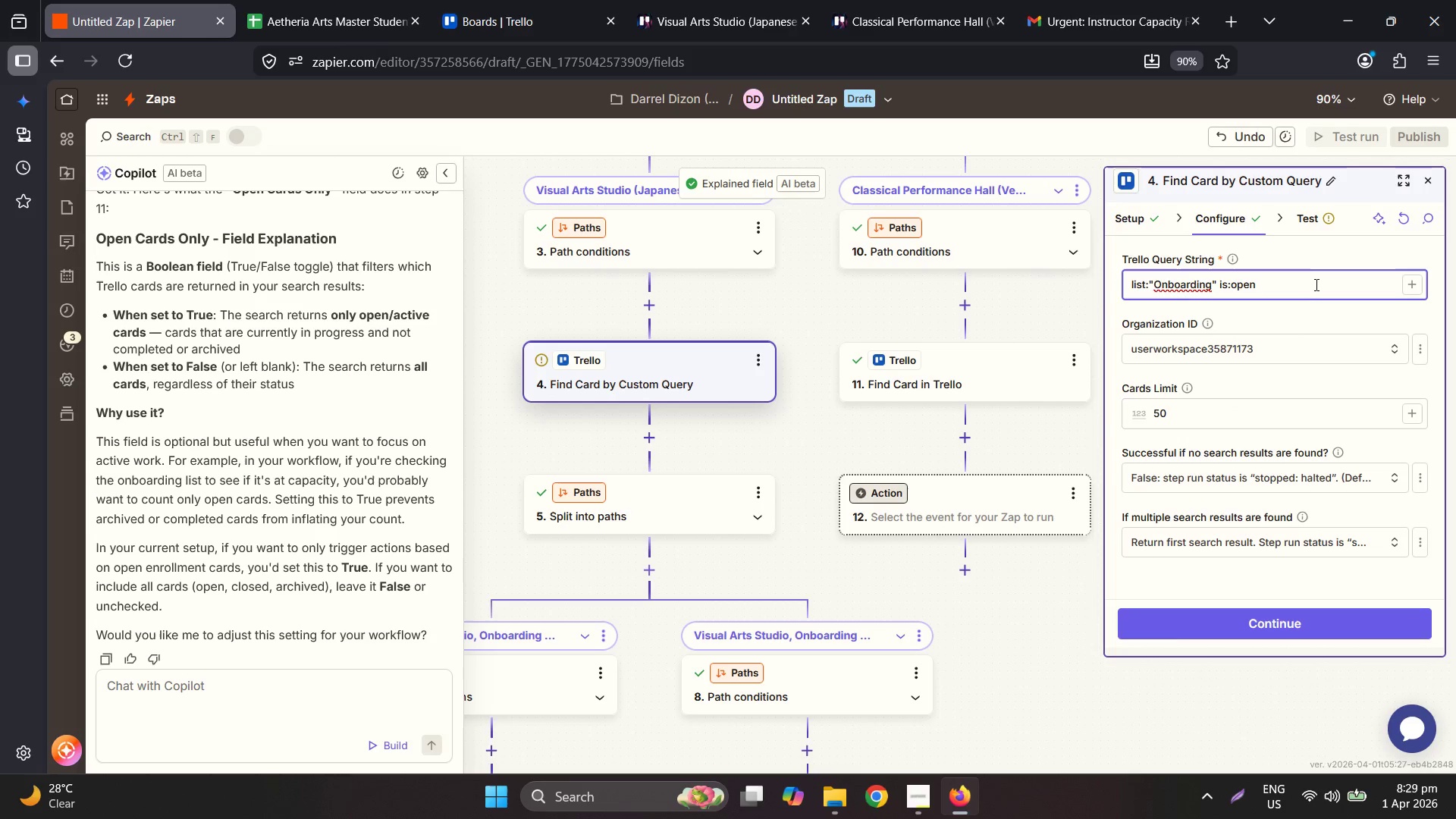 
left_click([1316, 285])
 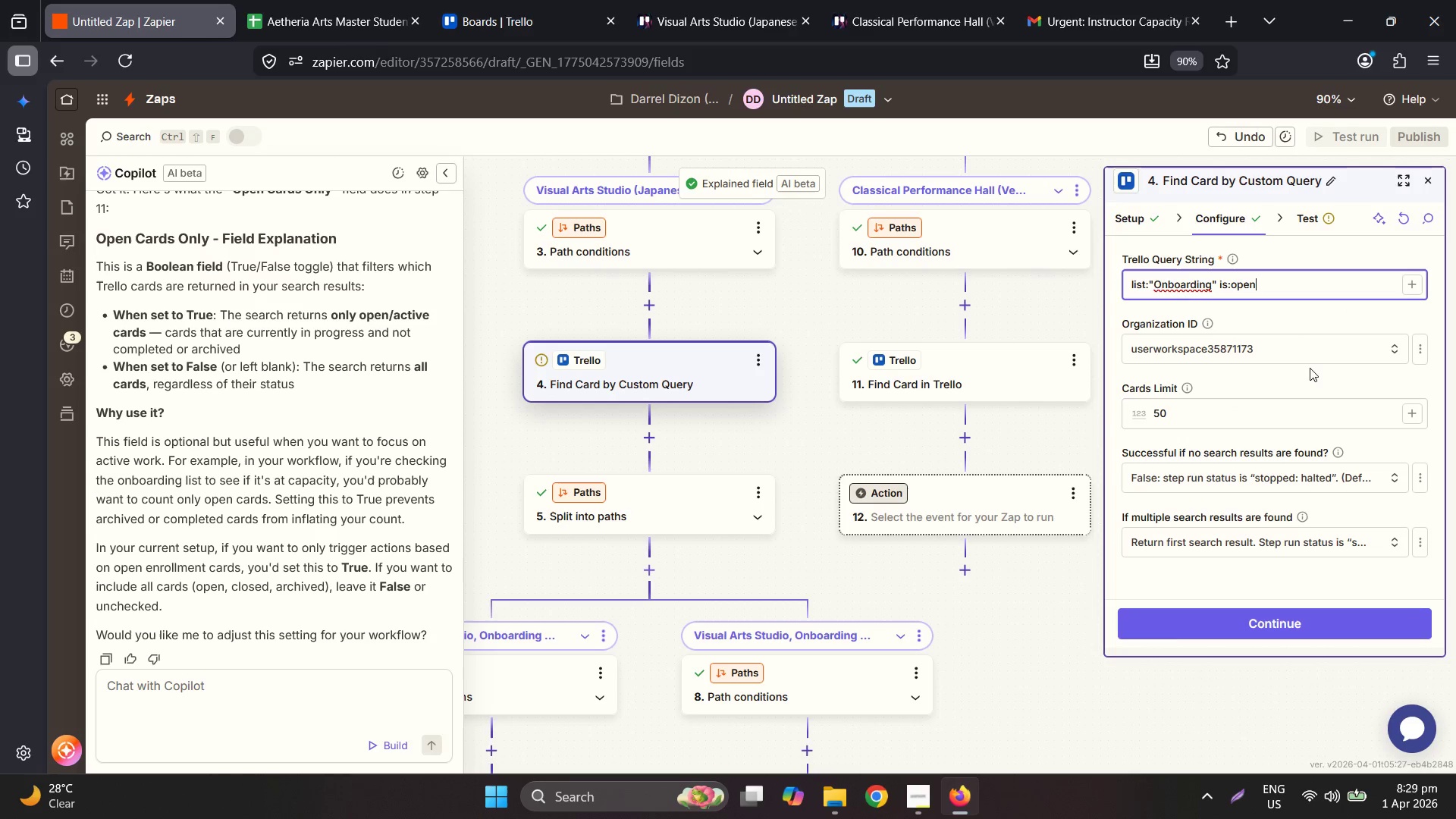 
left_click([1247, 613])
 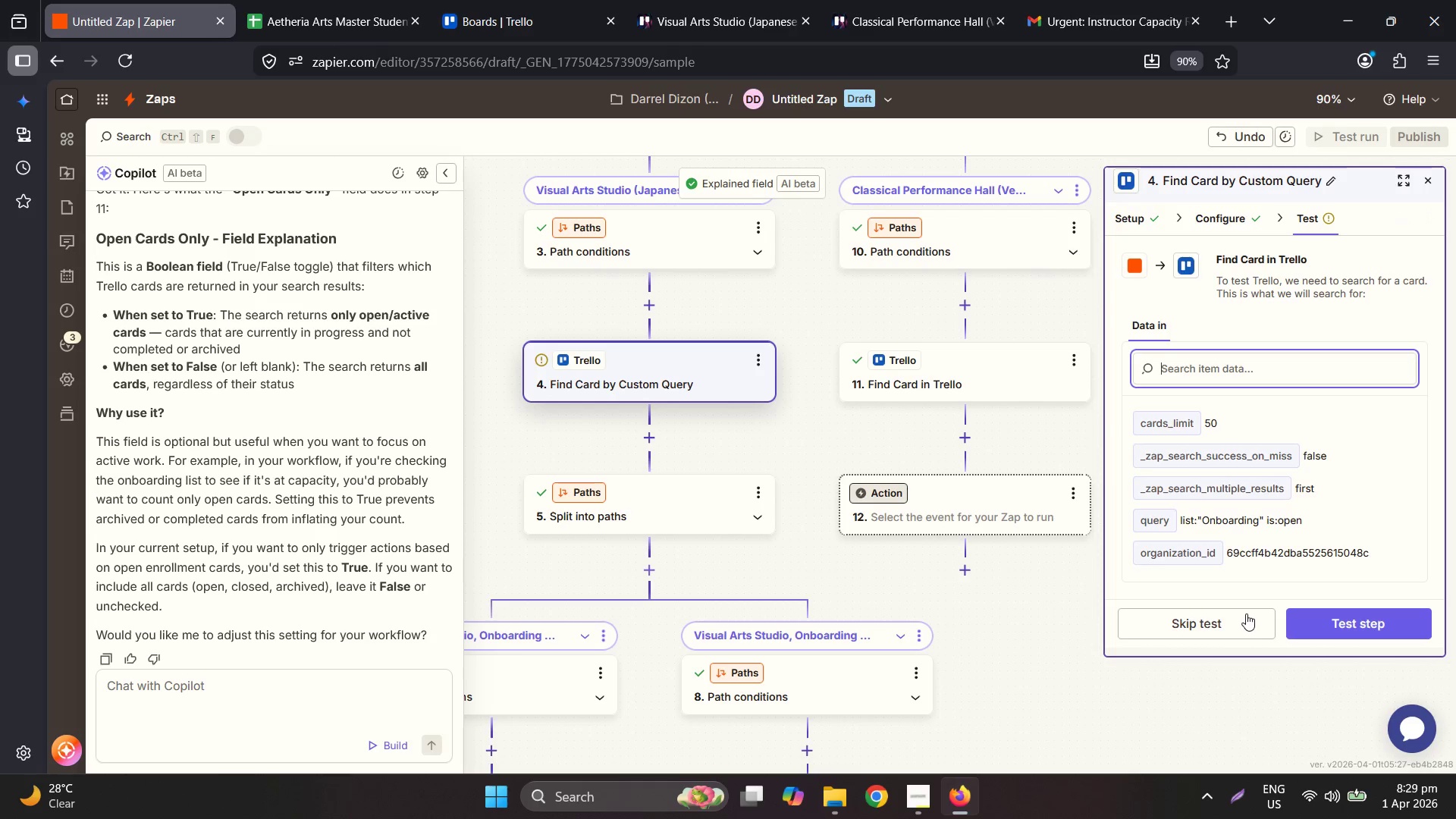 
left_click_drag(start_coordinate=[1240, 616], to_coordinate=[1342, 609])
 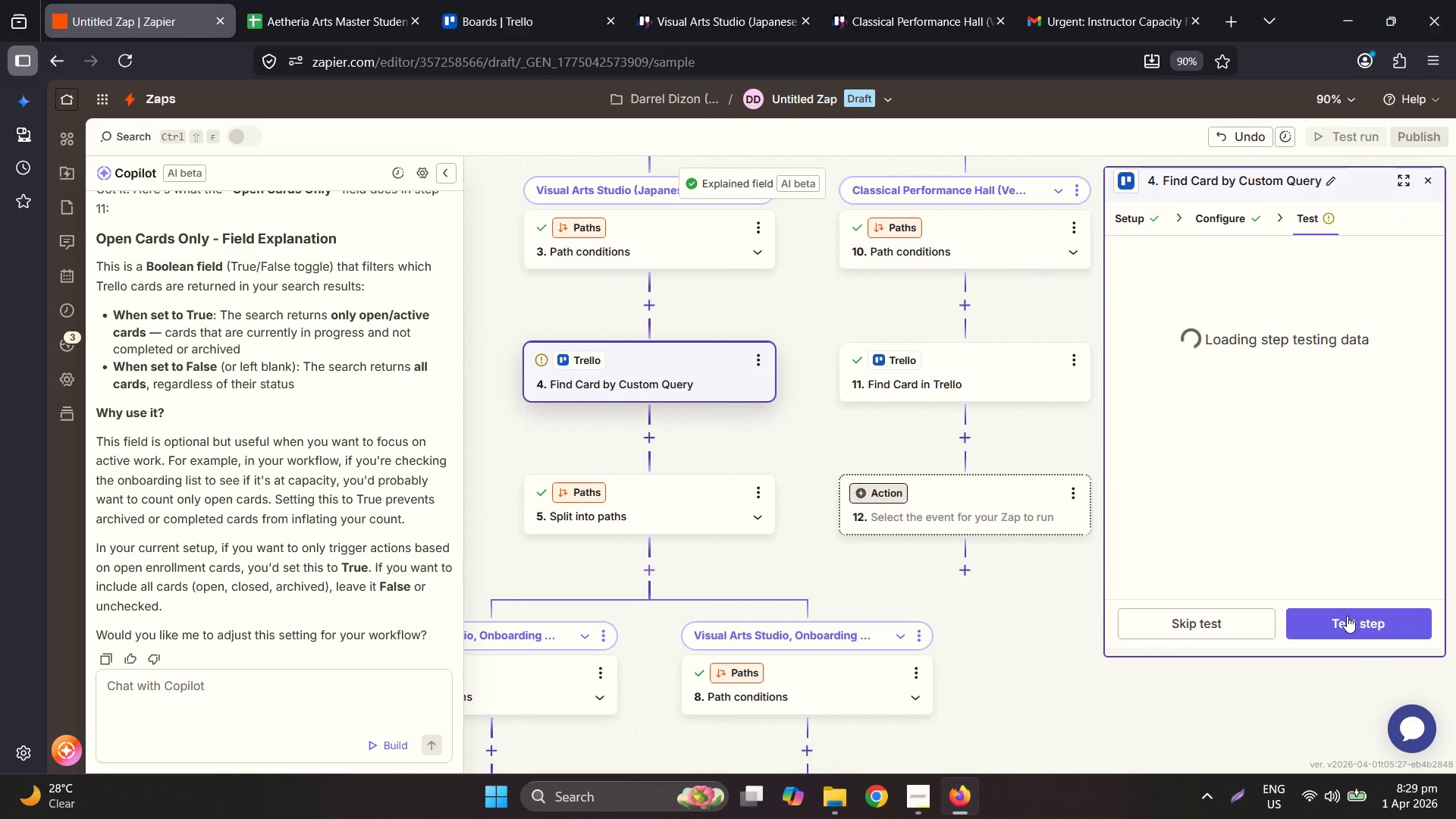 
left_click([1347, 616])
 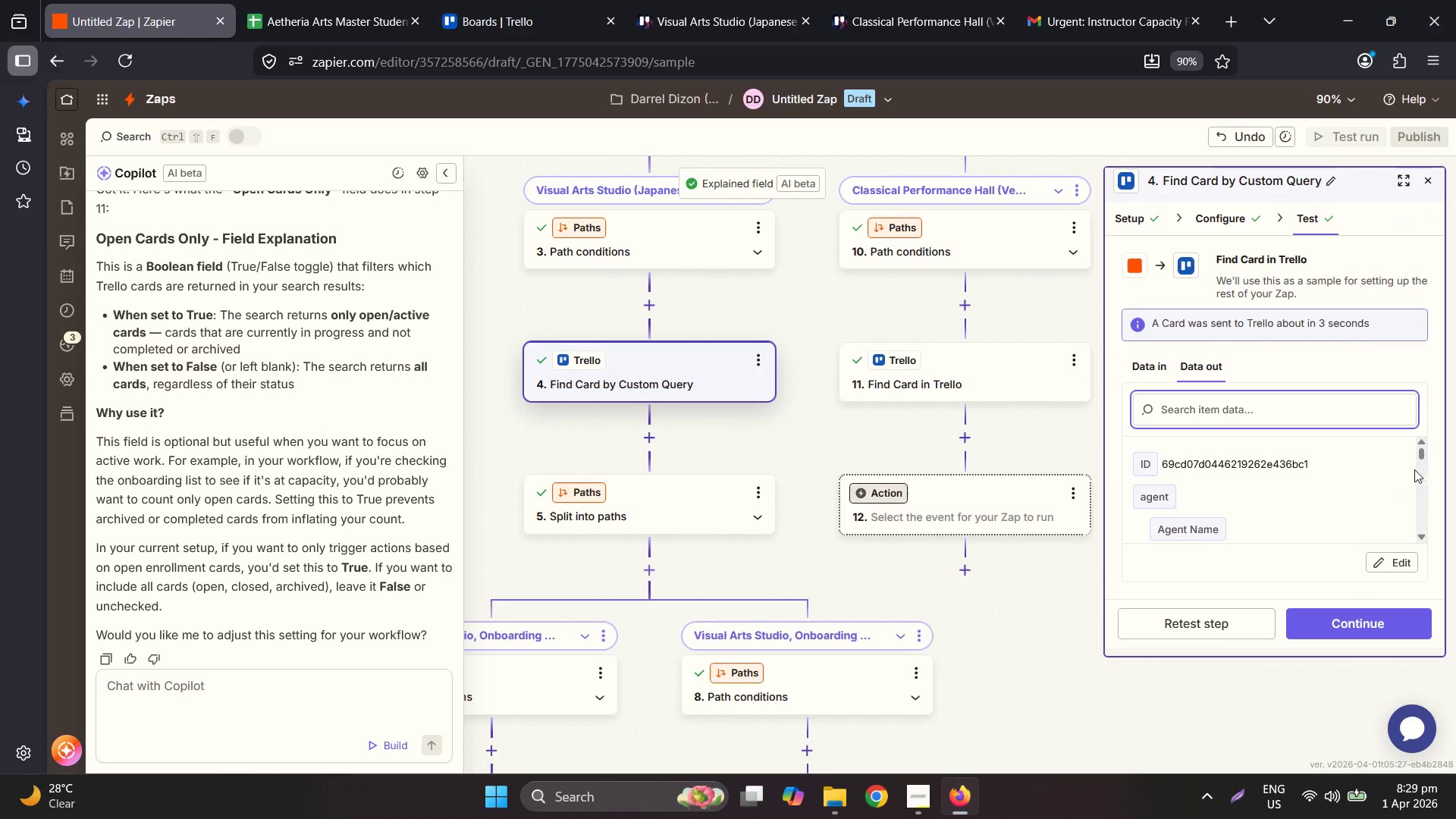 
left_click_drag(start_coordinate=[1422, 452], to_coordinate=[1421, 507])
 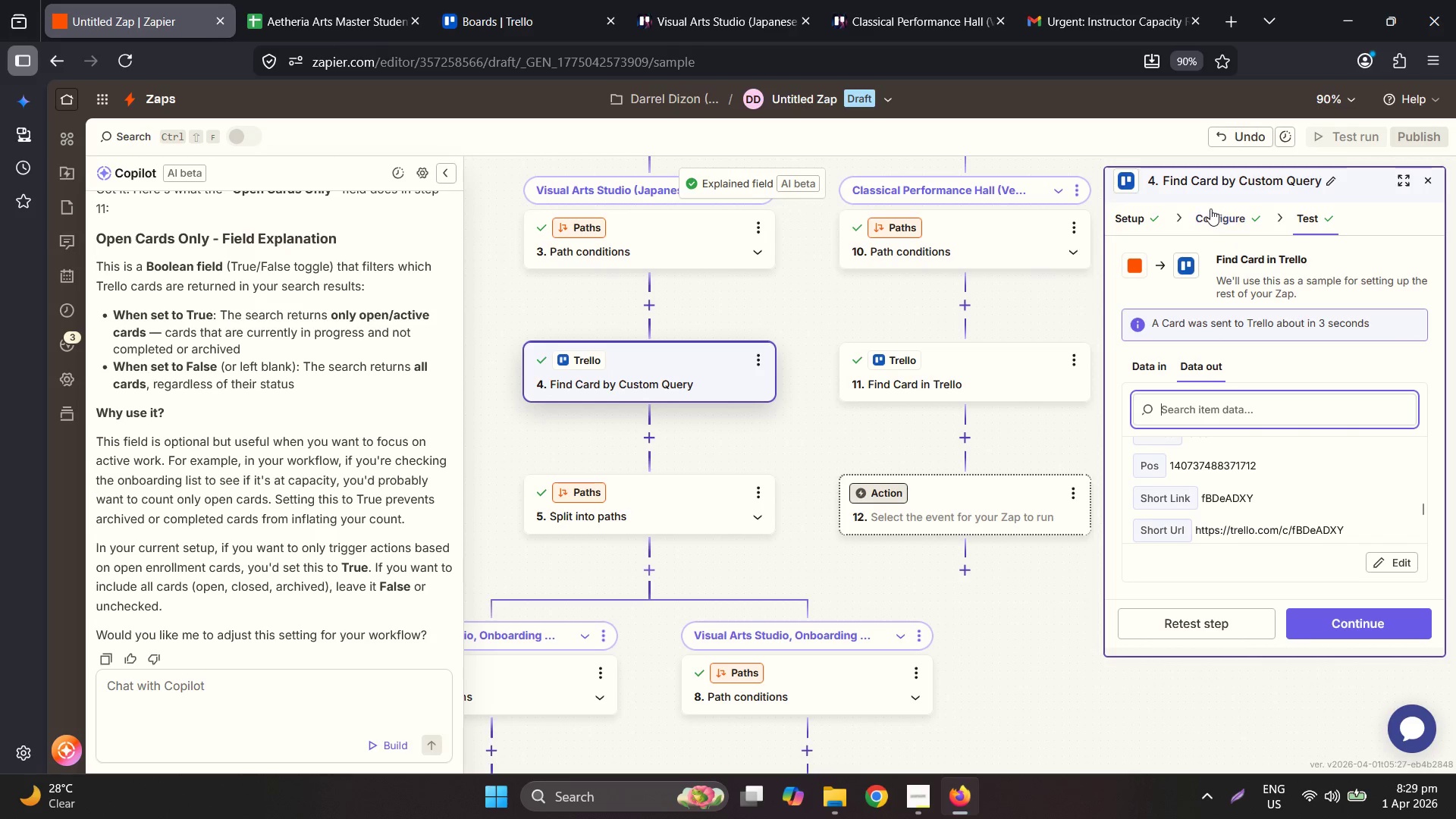 
left_click([1211, 211])
 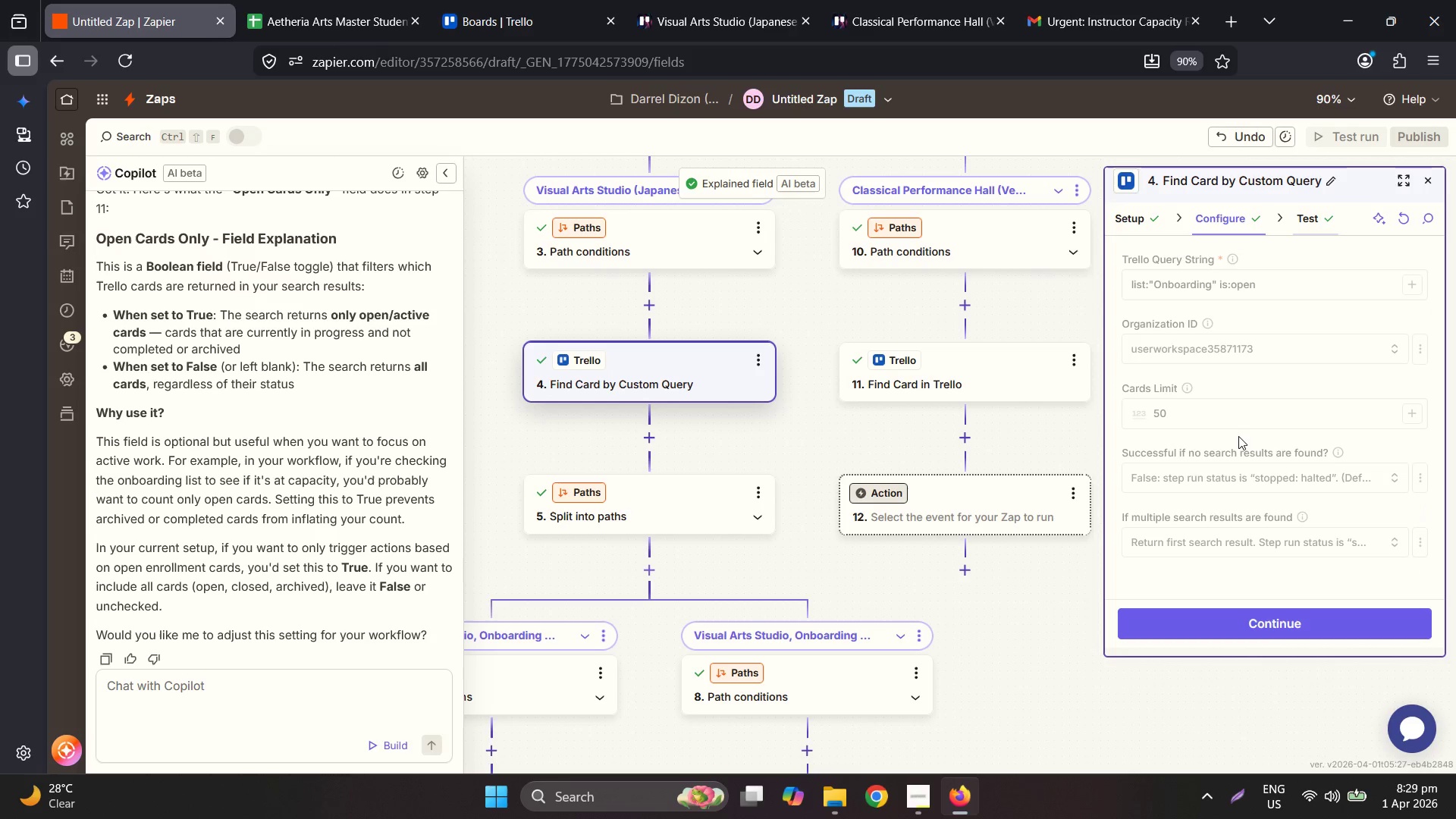 
scroll: coordinate [1238, 436], scroll_direction: down, amount: 5.0
 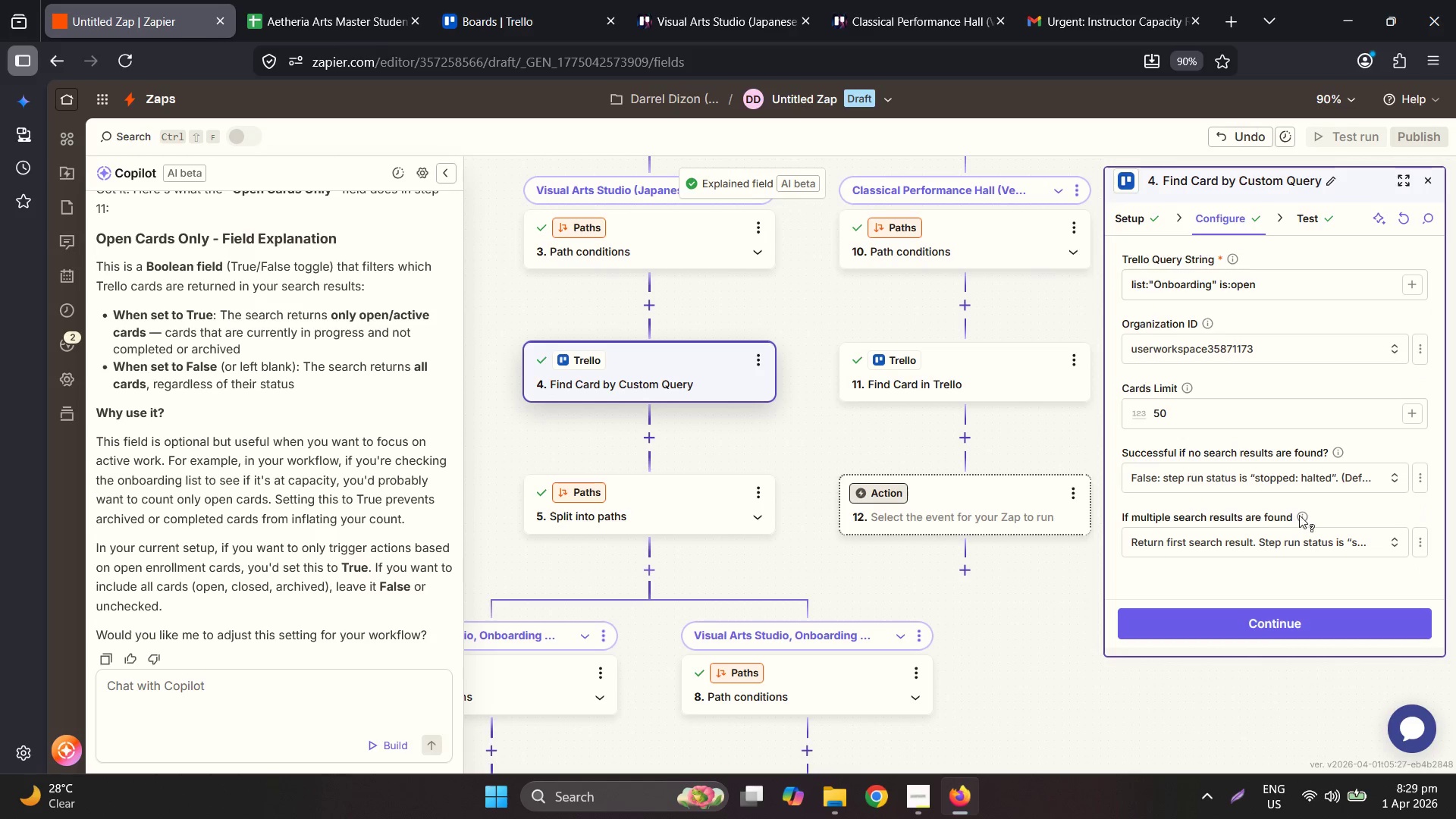 
left_click([1292, 532])
 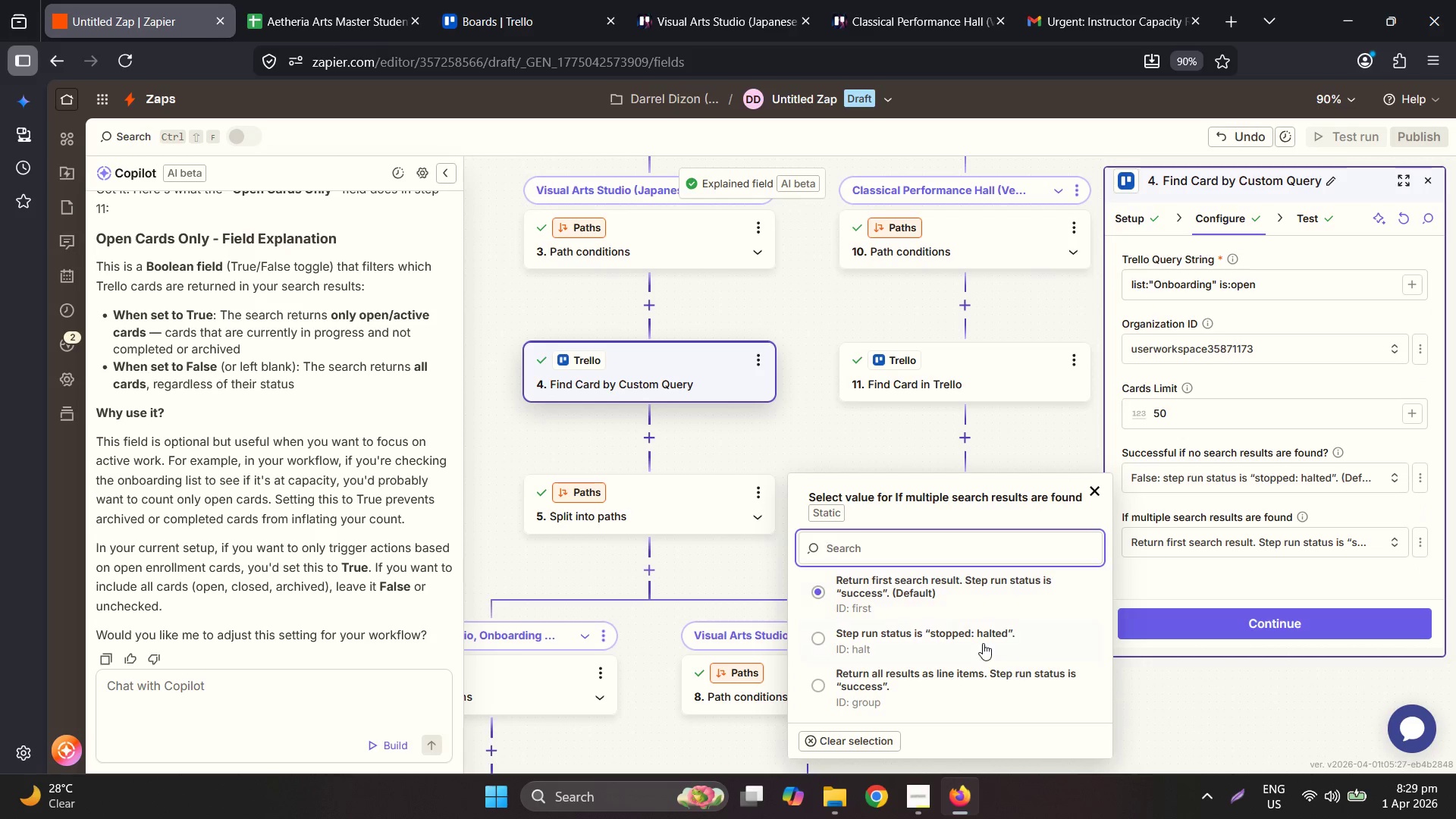 
left_click([962, 678])
 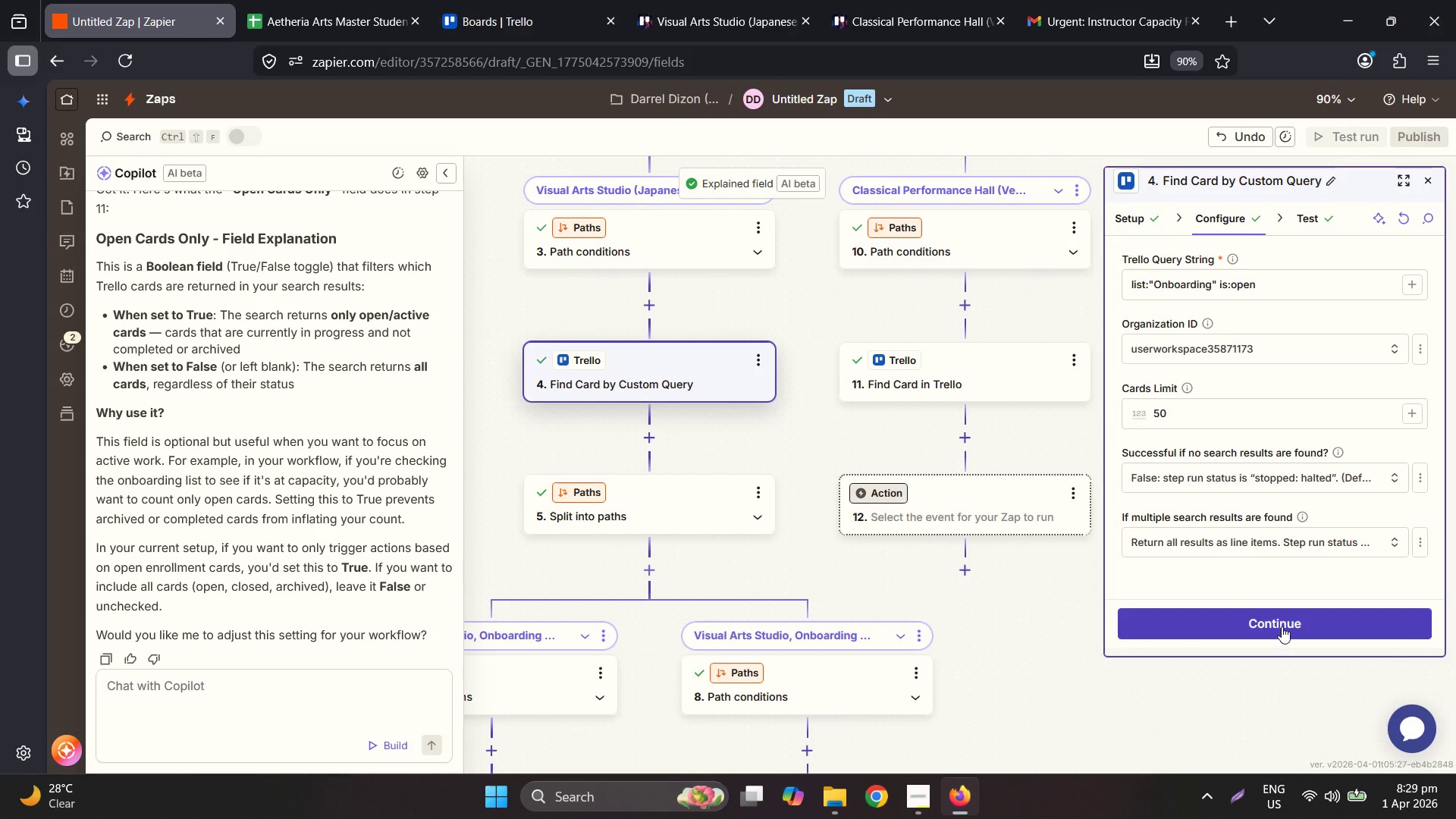 
left_click([1284, 626])
 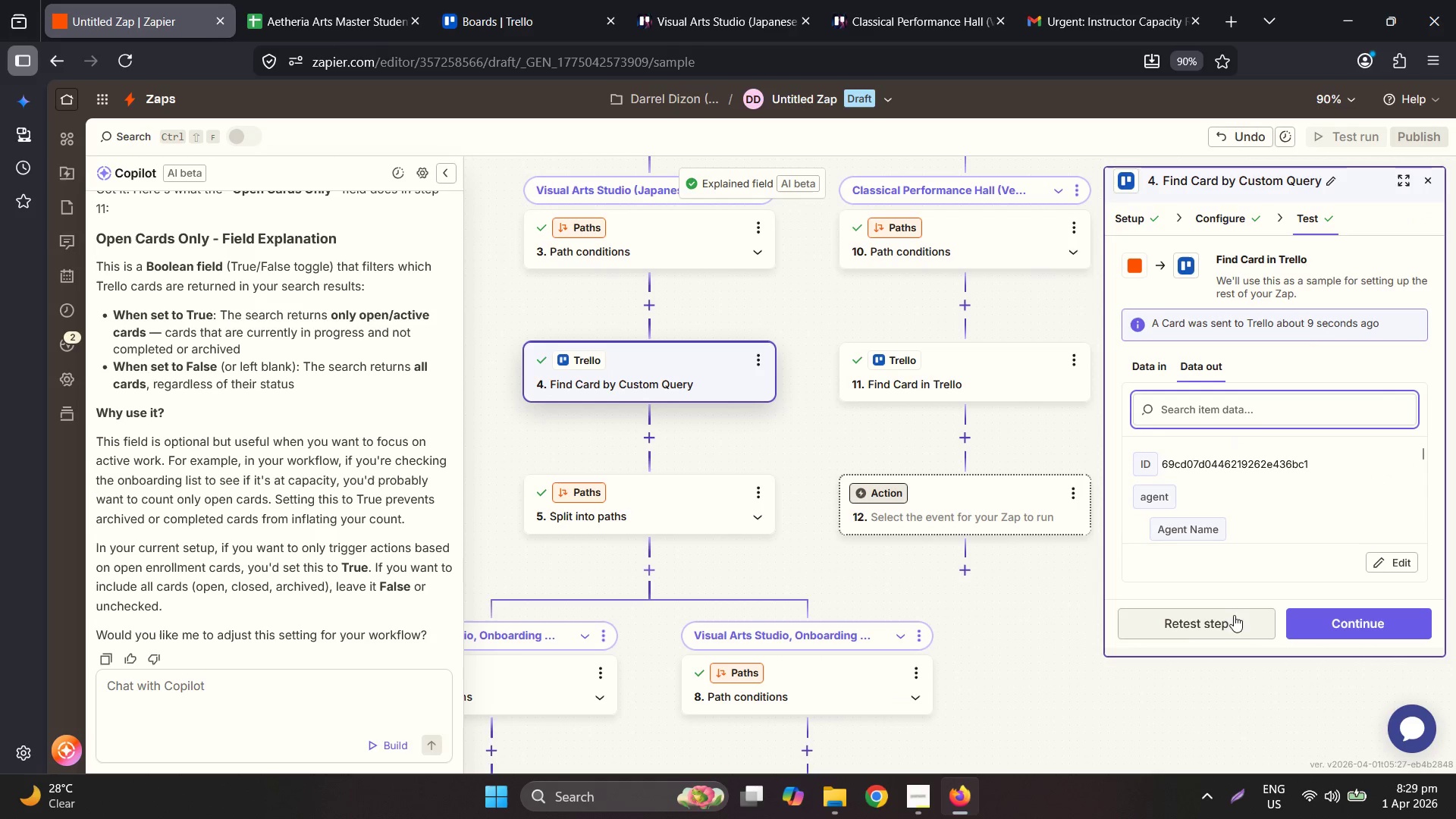 
left_click([1183, 629])
 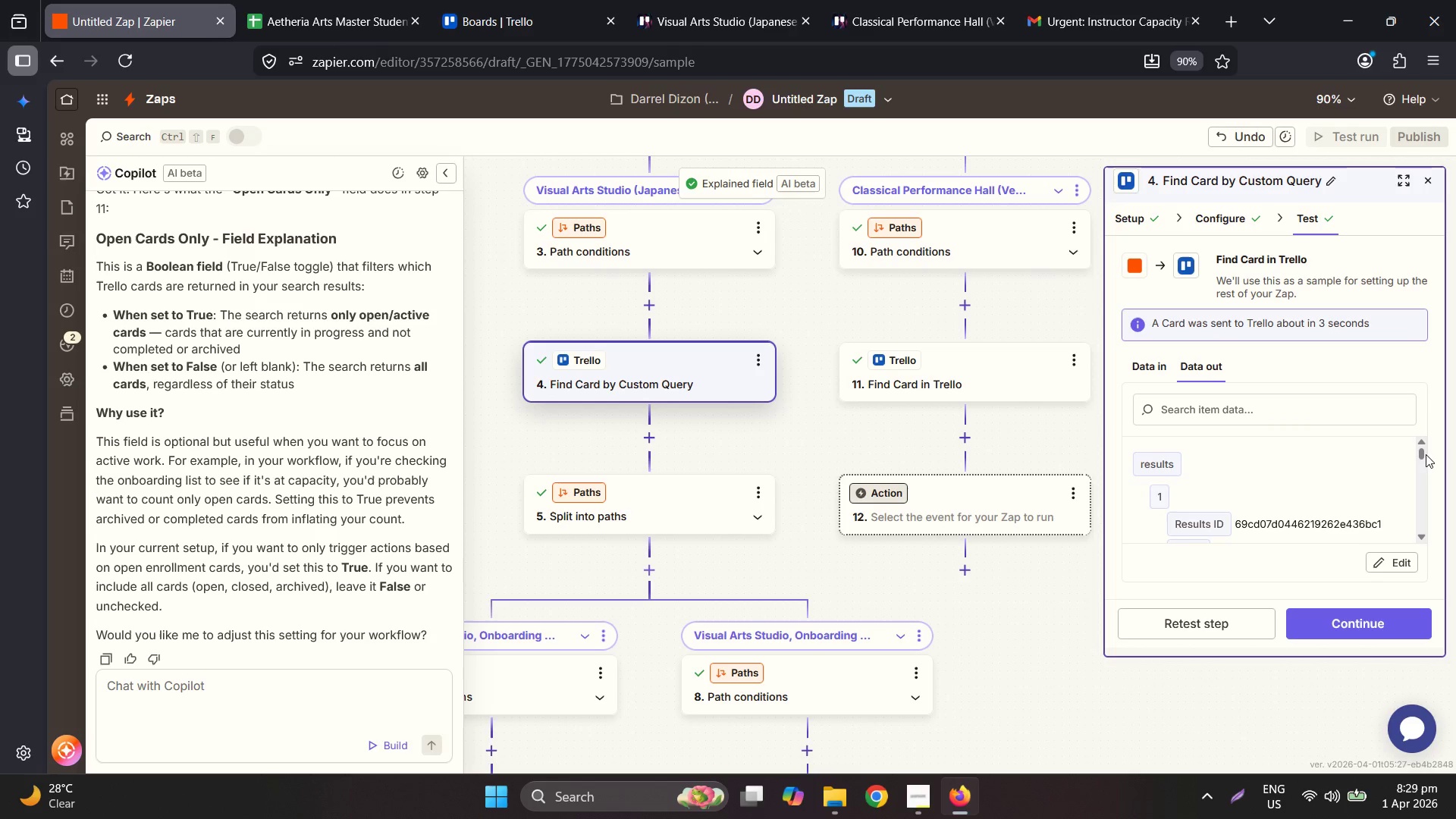 
left_click_drag(start_coordinate=[1420, 453], to_coordinate=[1420, 543])
 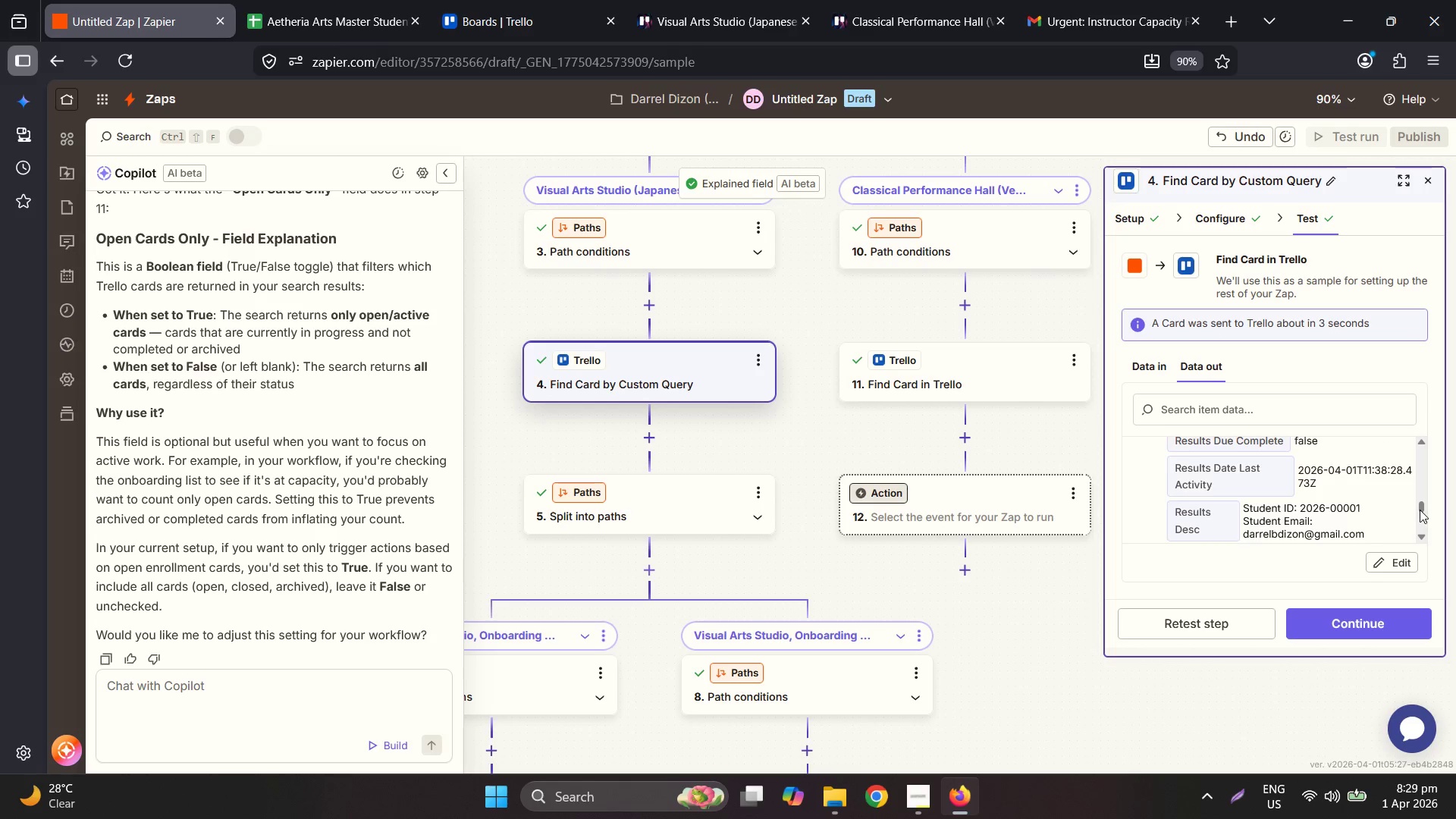 
left_click_drag(start_coordinate=[1420, 510], to_coordinate=[1420, 540])
 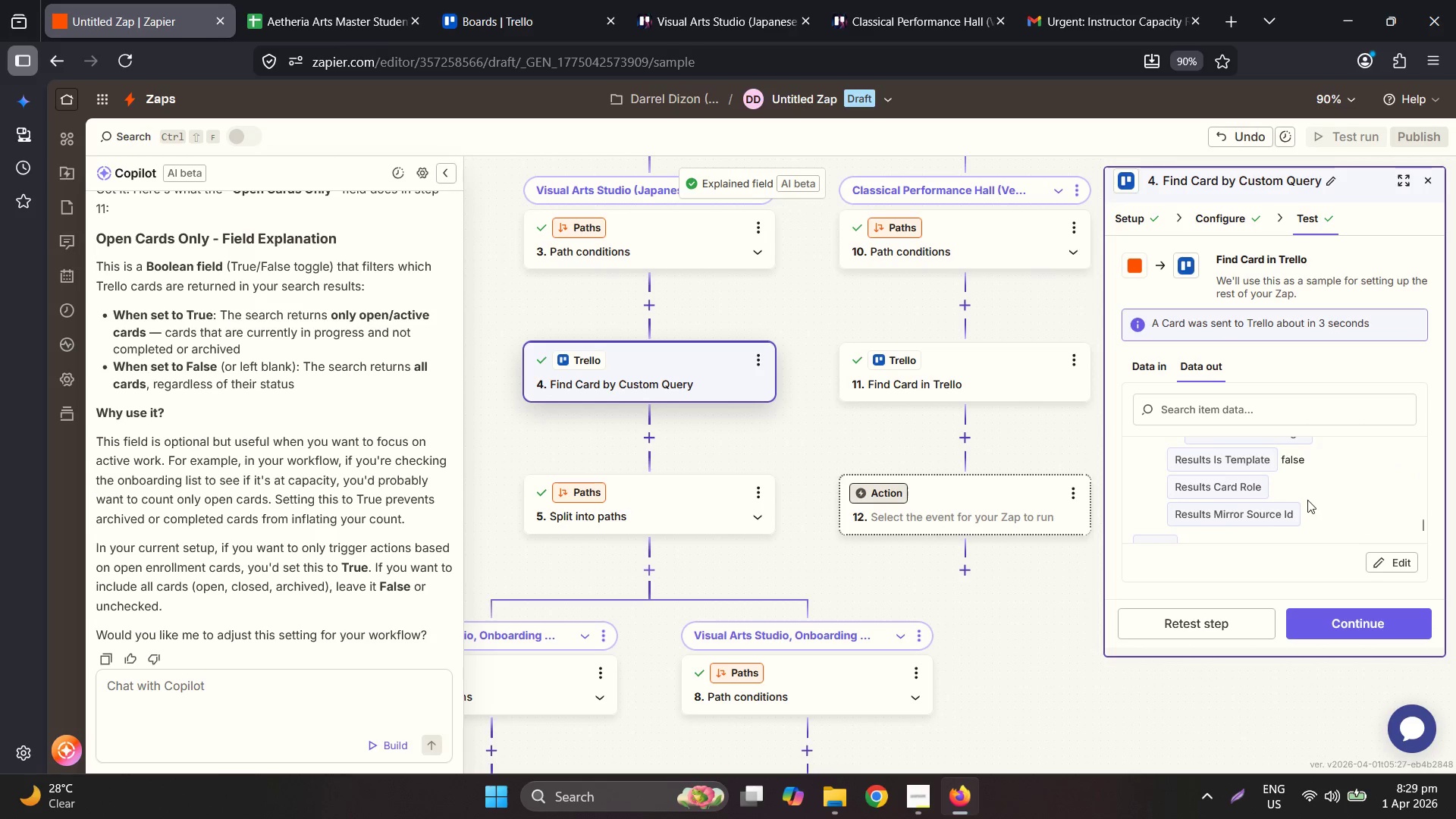 
scroll: coordinate [1307, 500], scroll_direction: down, amount: 4.0
 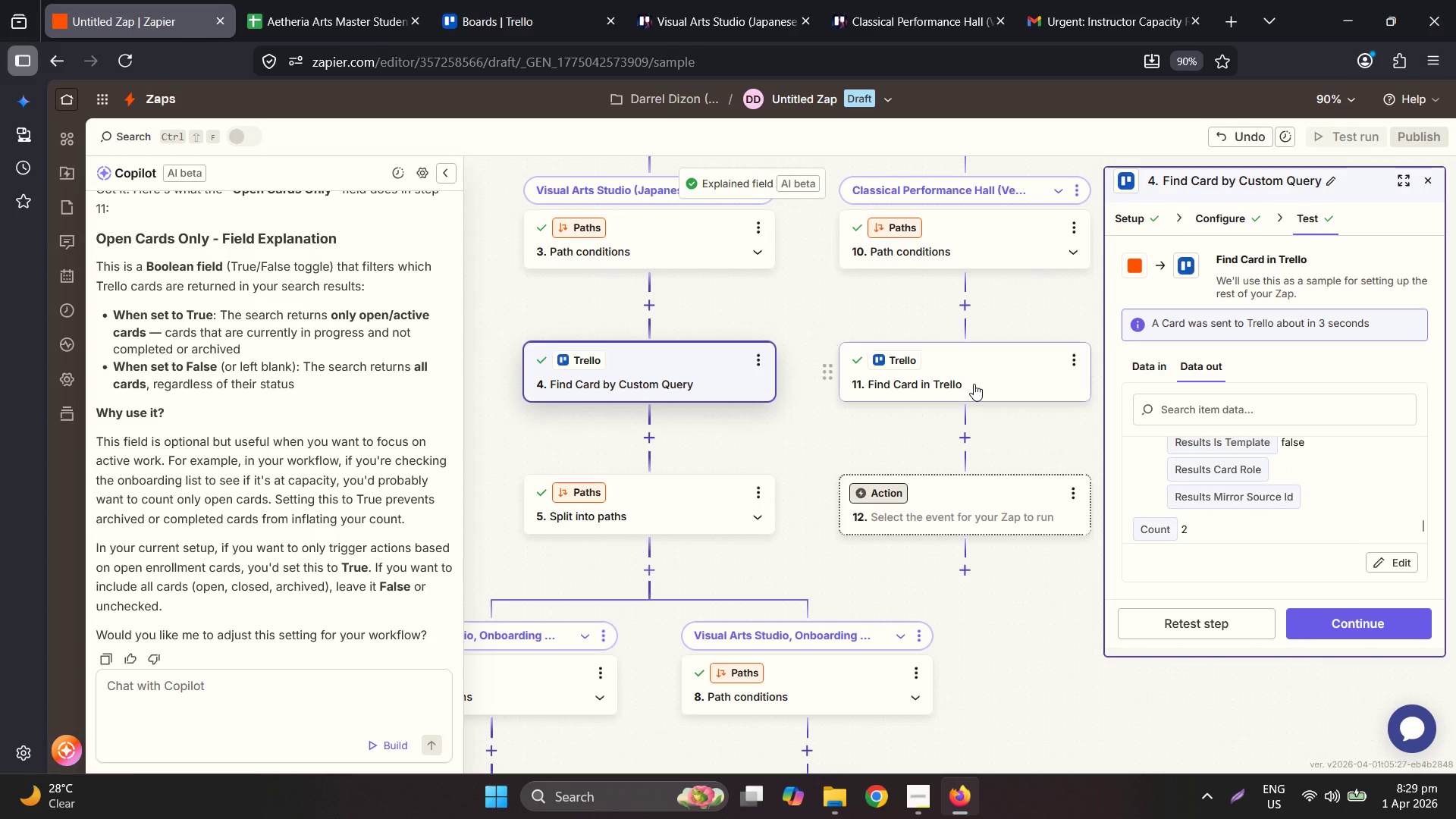 
left_click([974, 384])
 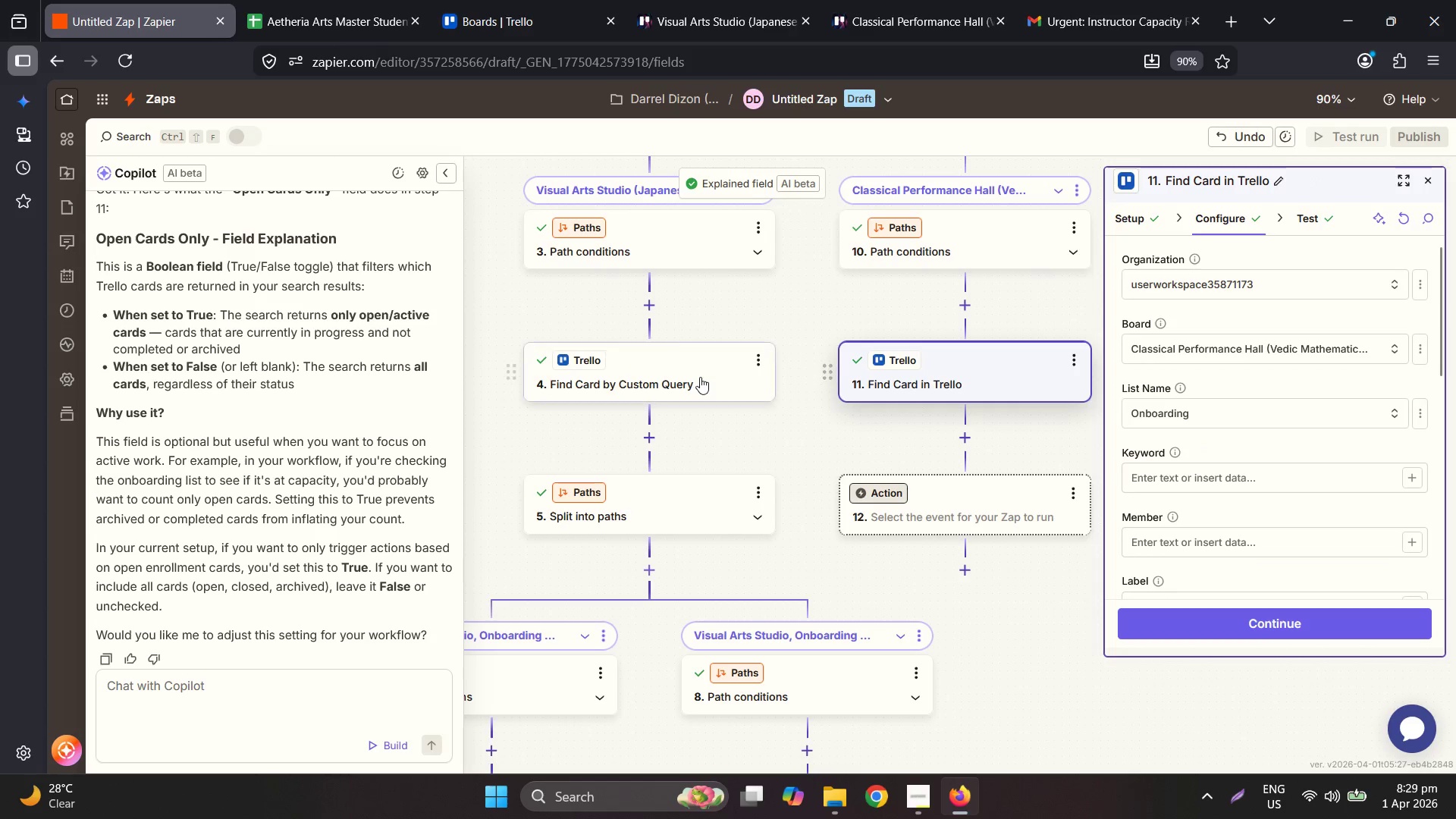 
right_click([699, 377])
 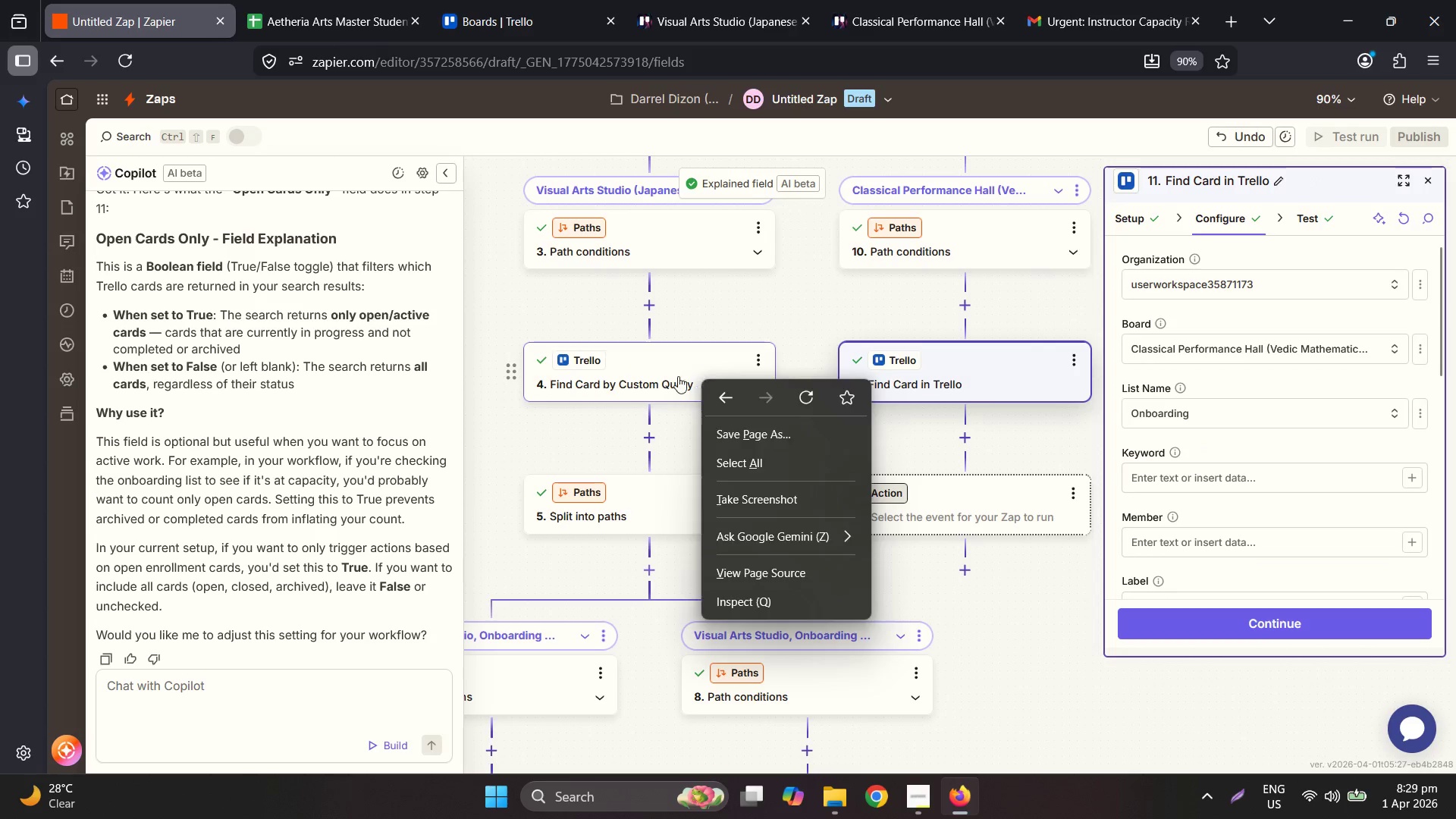 
left_click([675, 376])
 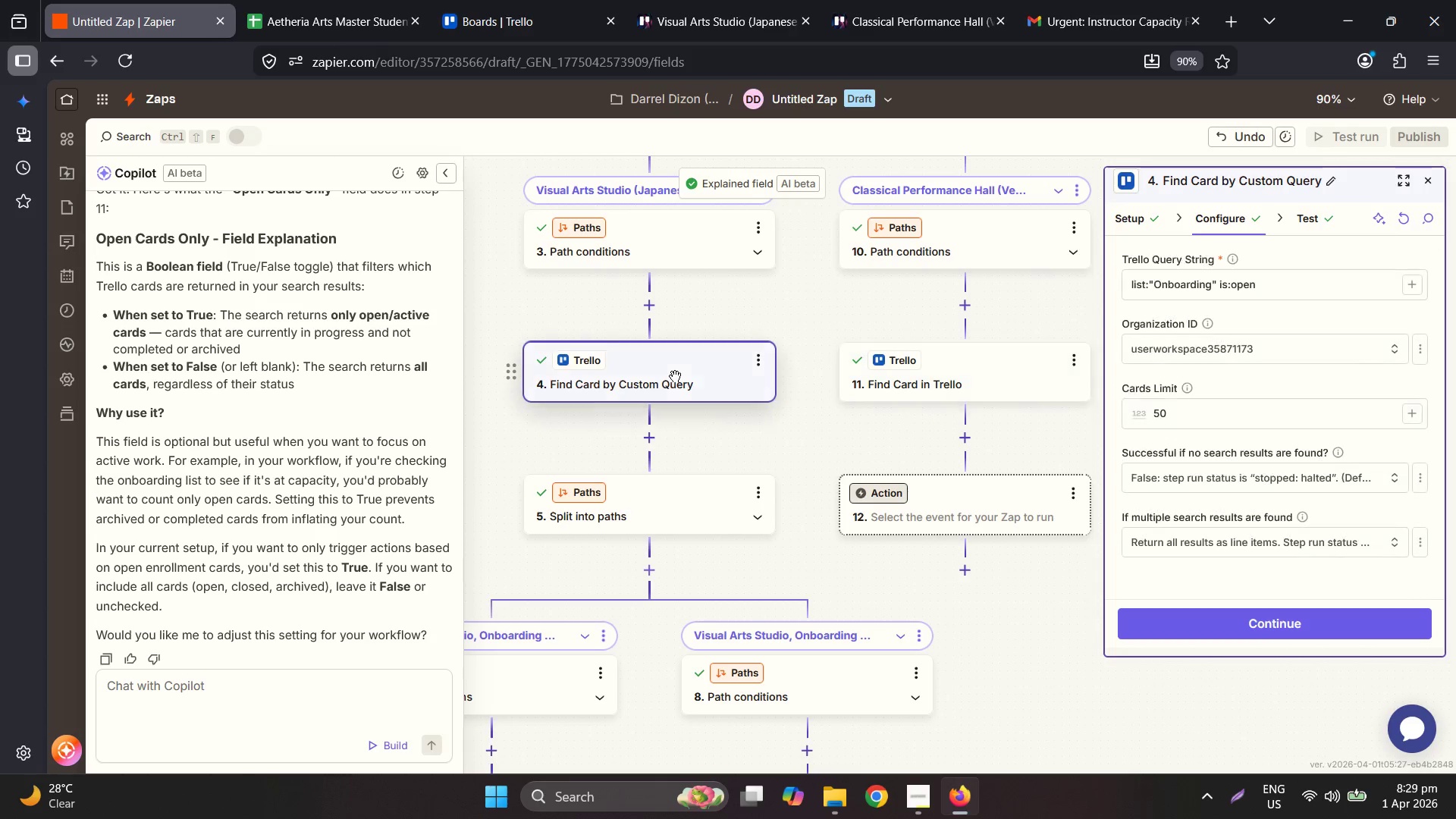 
right_click([675, 376])
 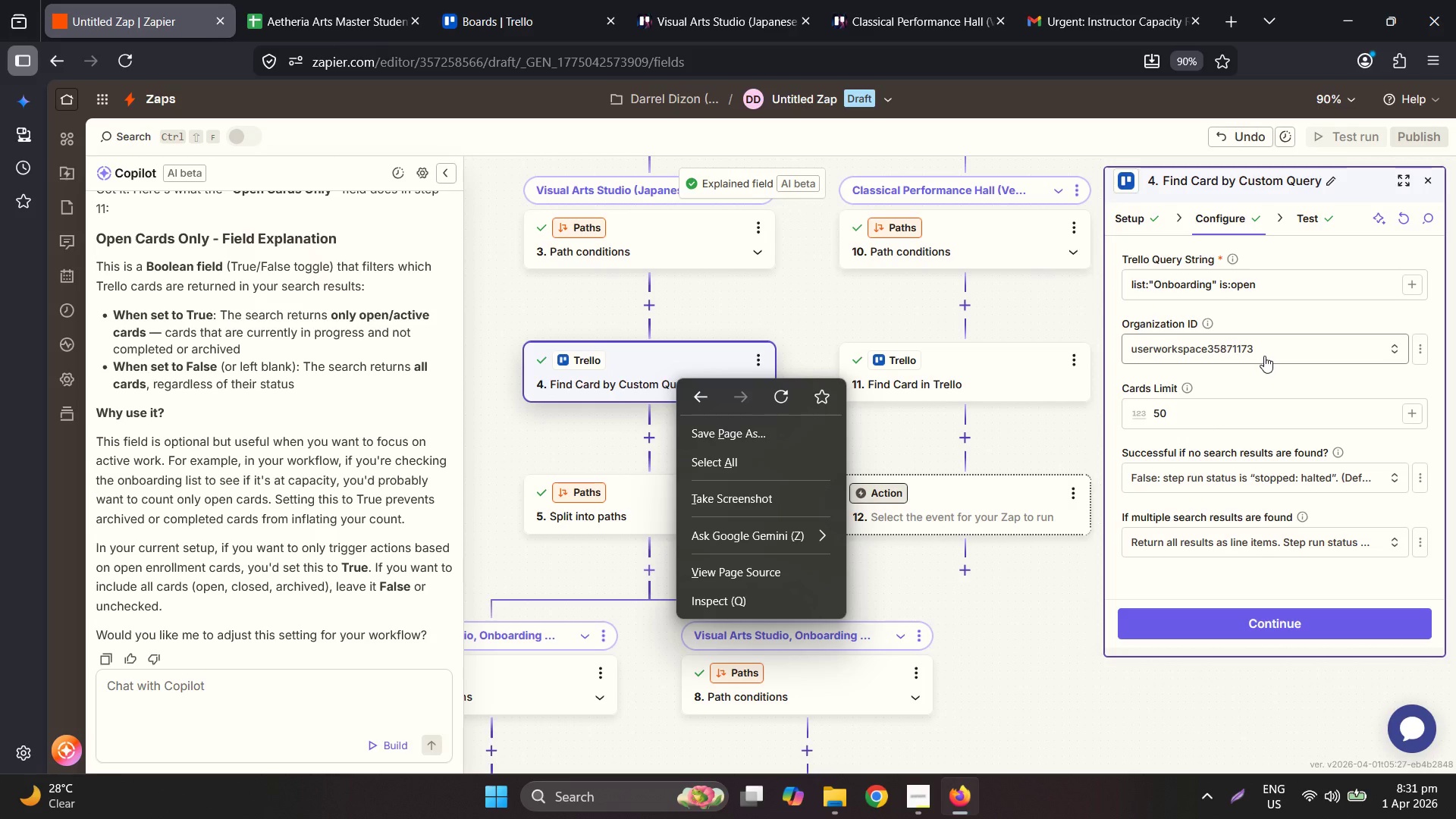 
wait(73.12)
 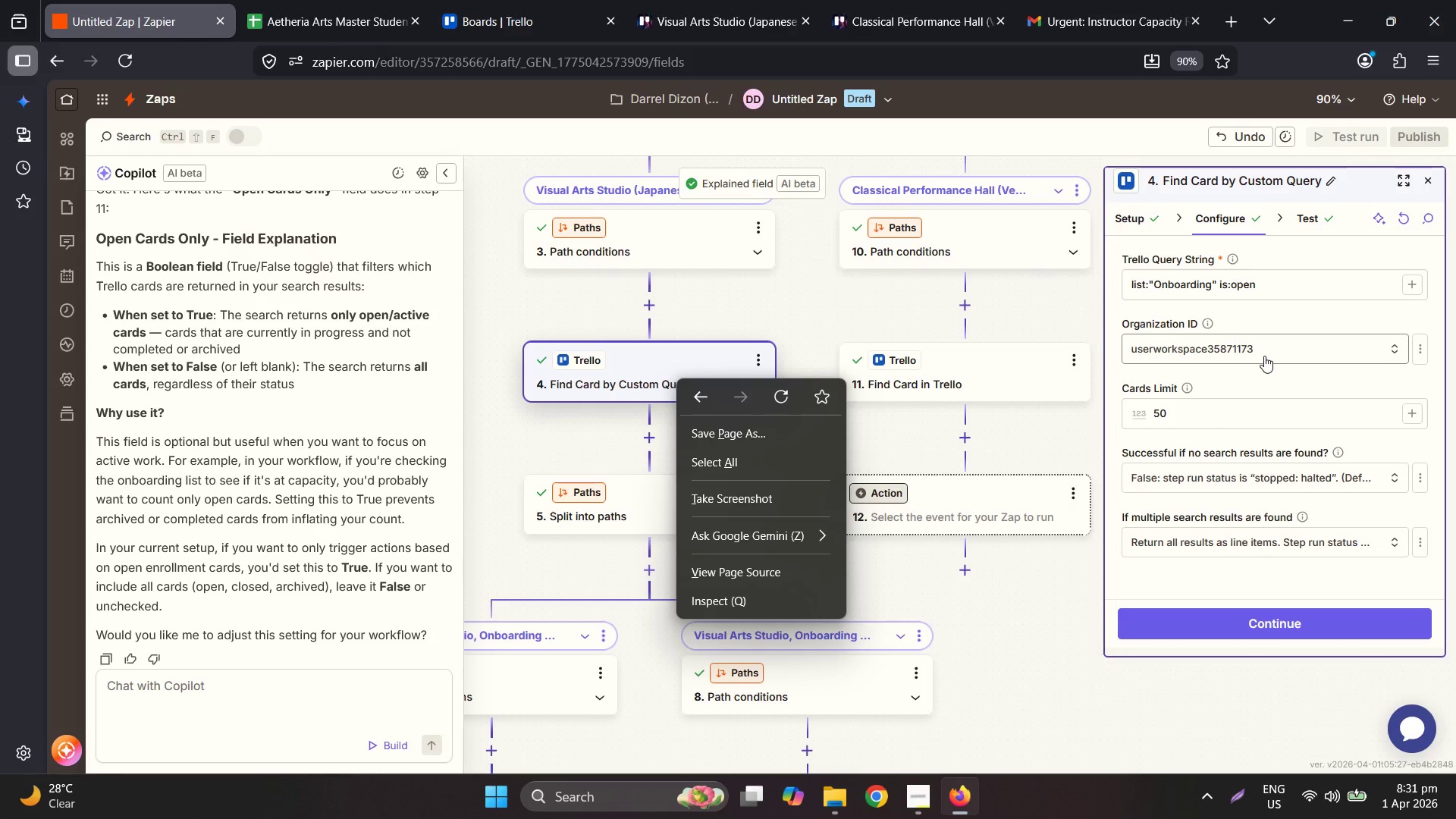 
type(board:)
 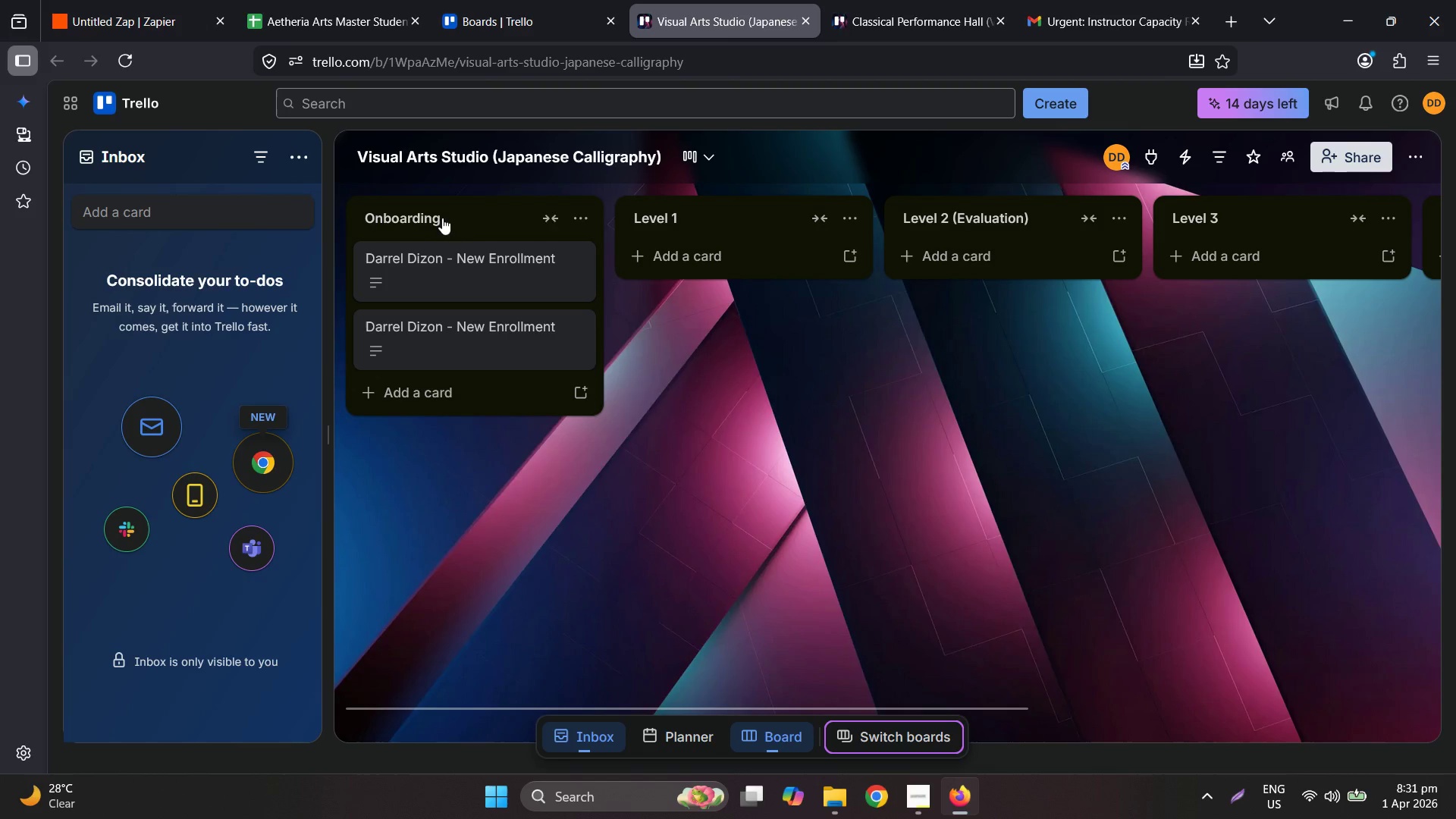 
left_click([494, 156])
 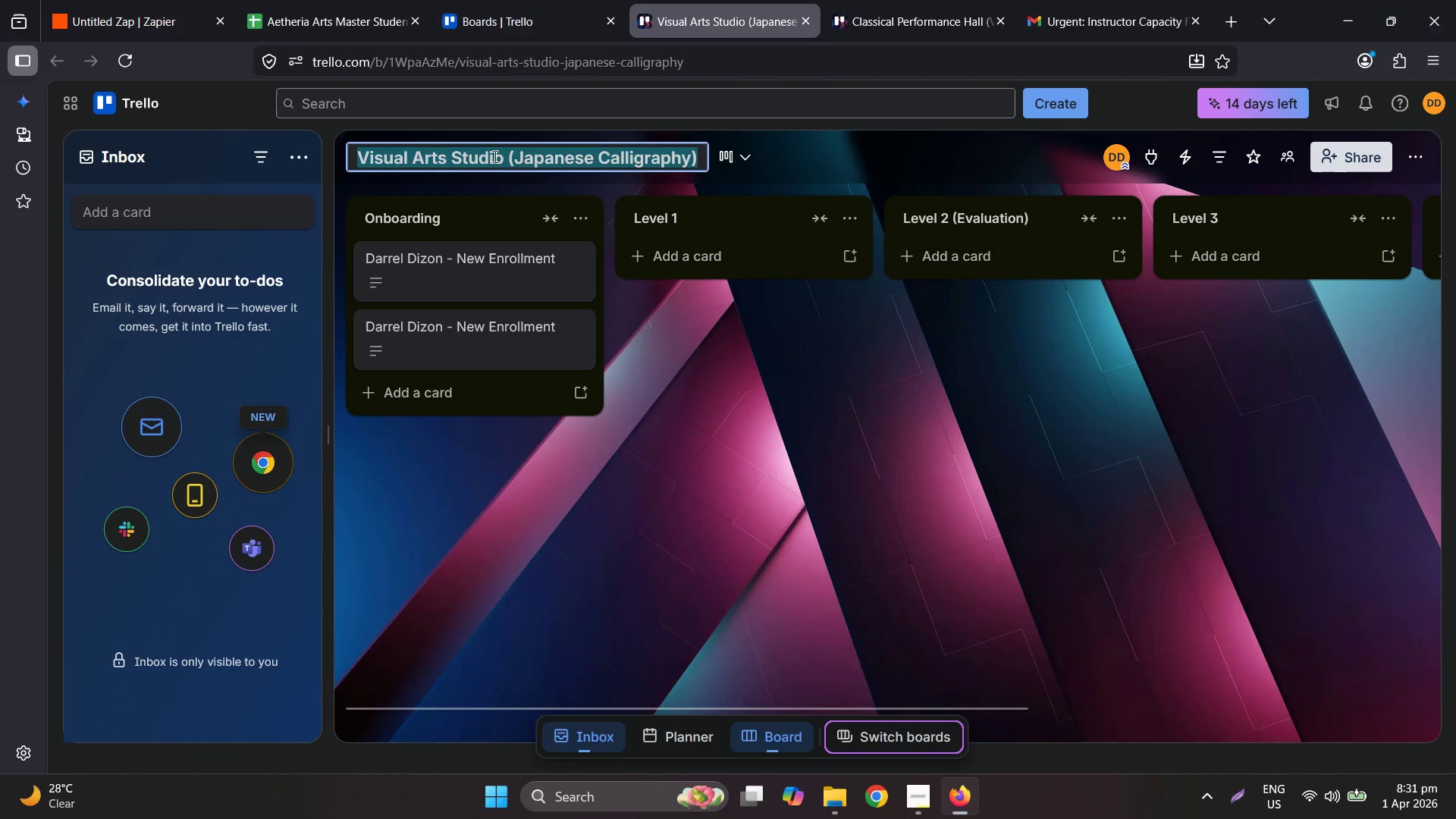 
key(Control+ControlLeft)
 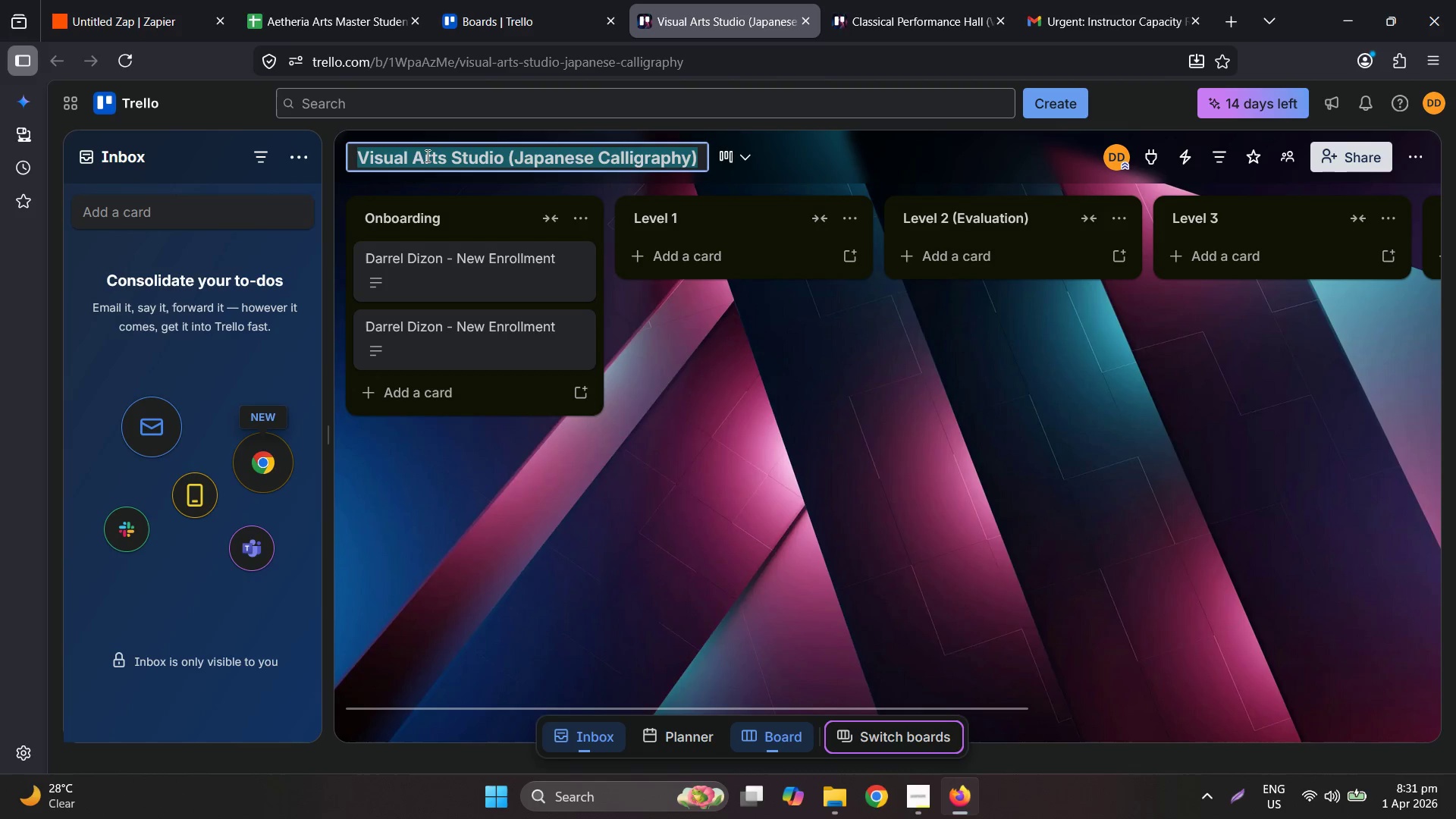 
key(Control+C)
 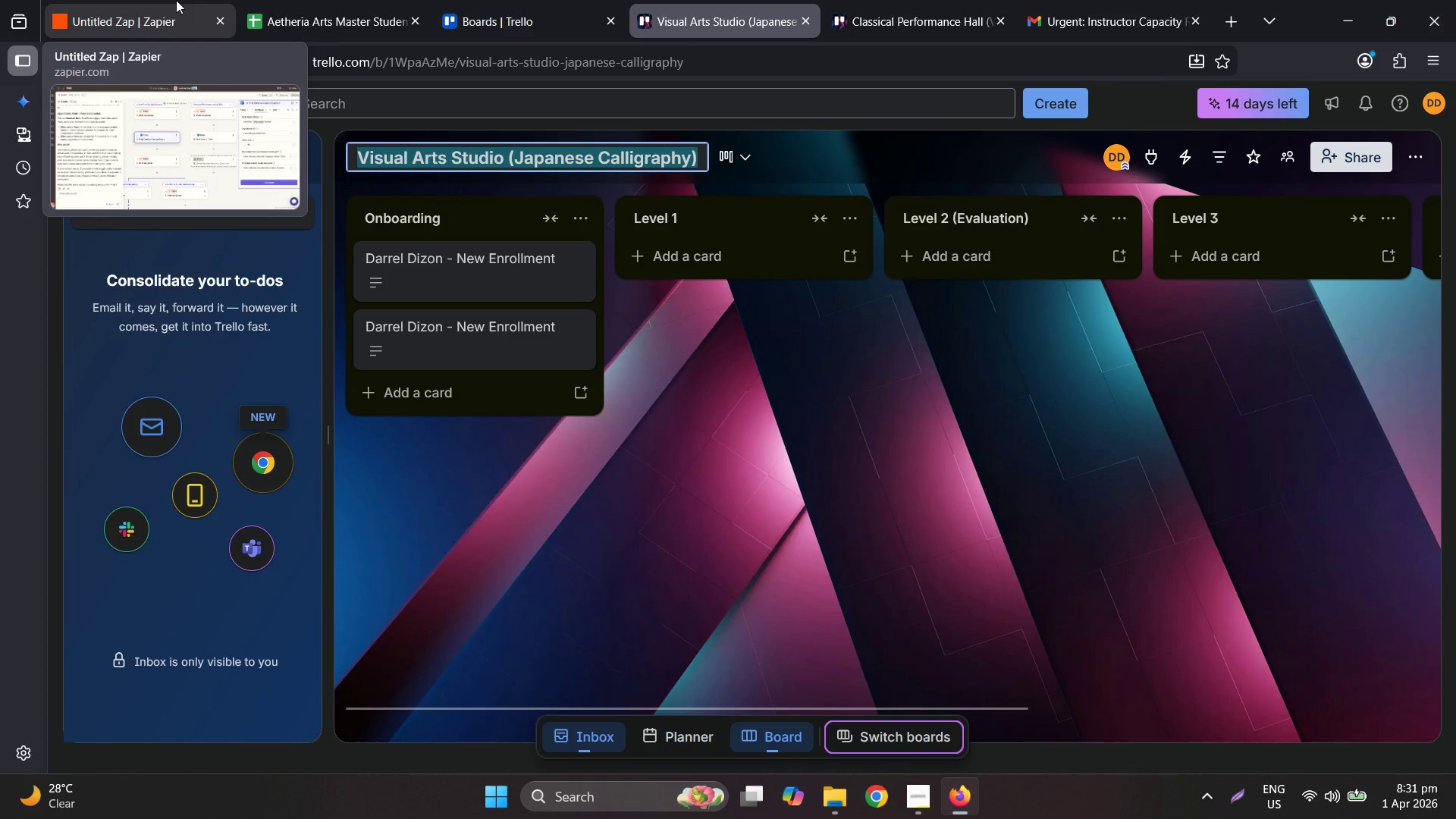 
left_click([176, 0])
 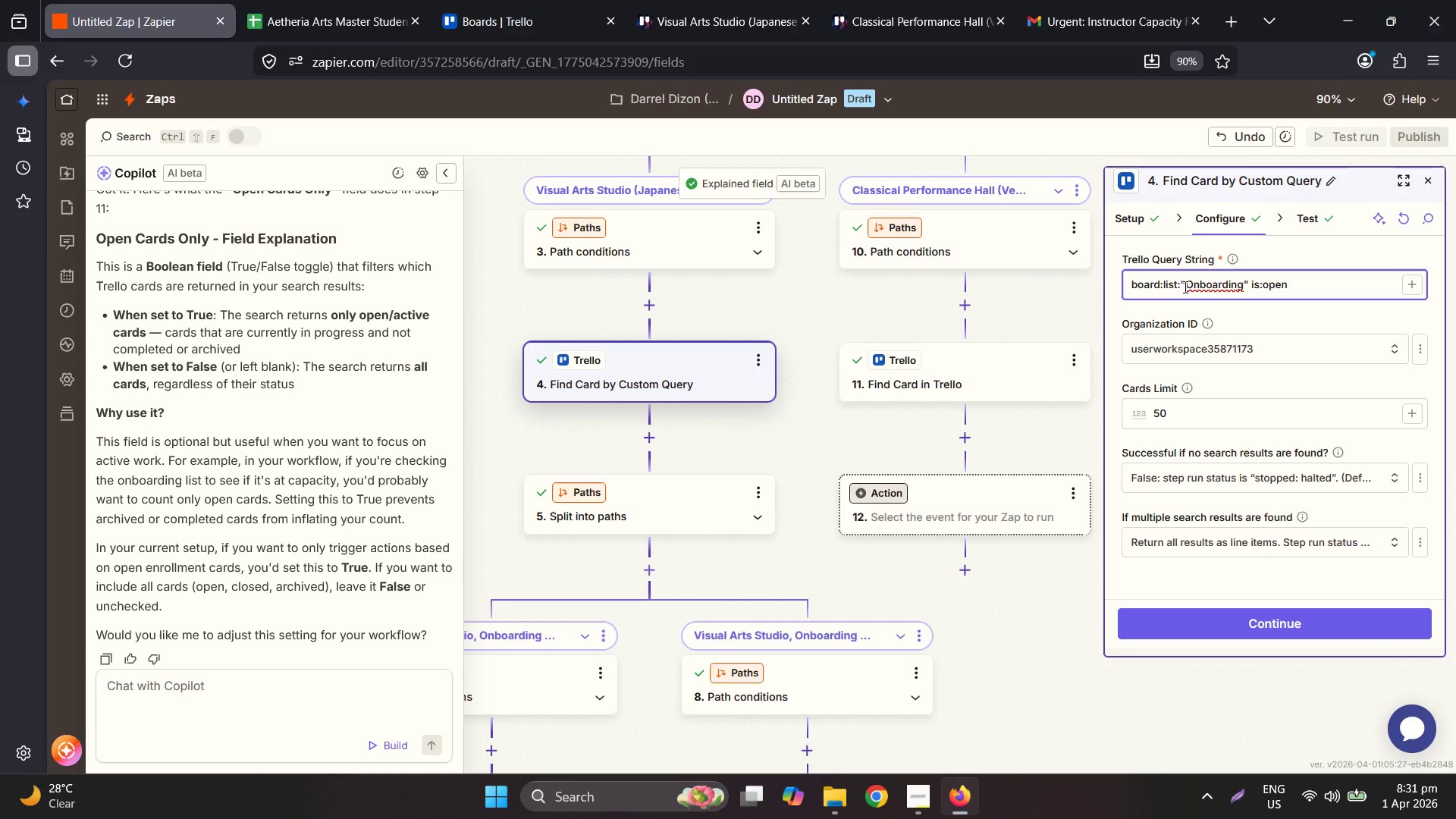 
key(Shift+ShiftLeft)
 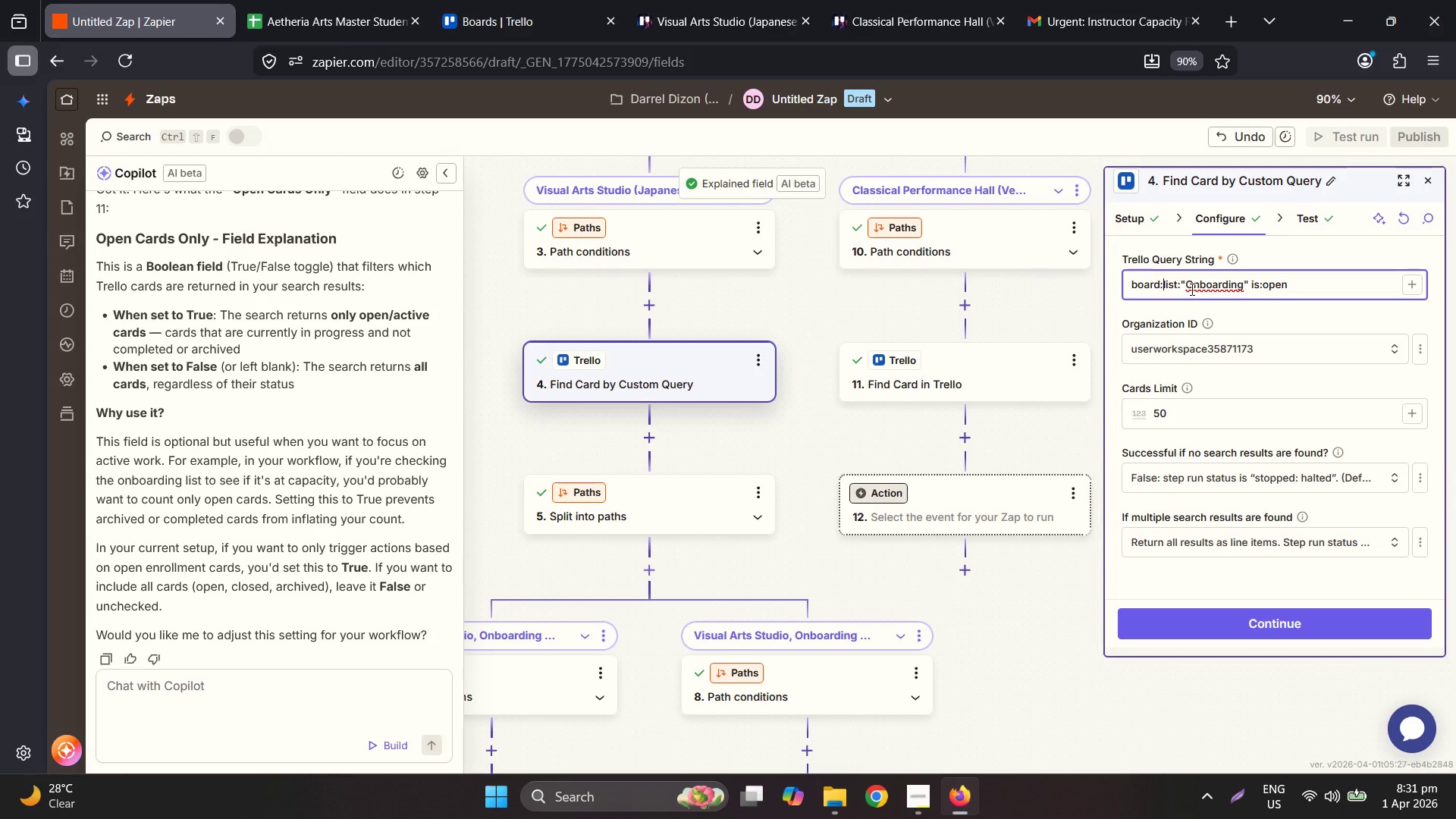 
key(Shift+Quote)
 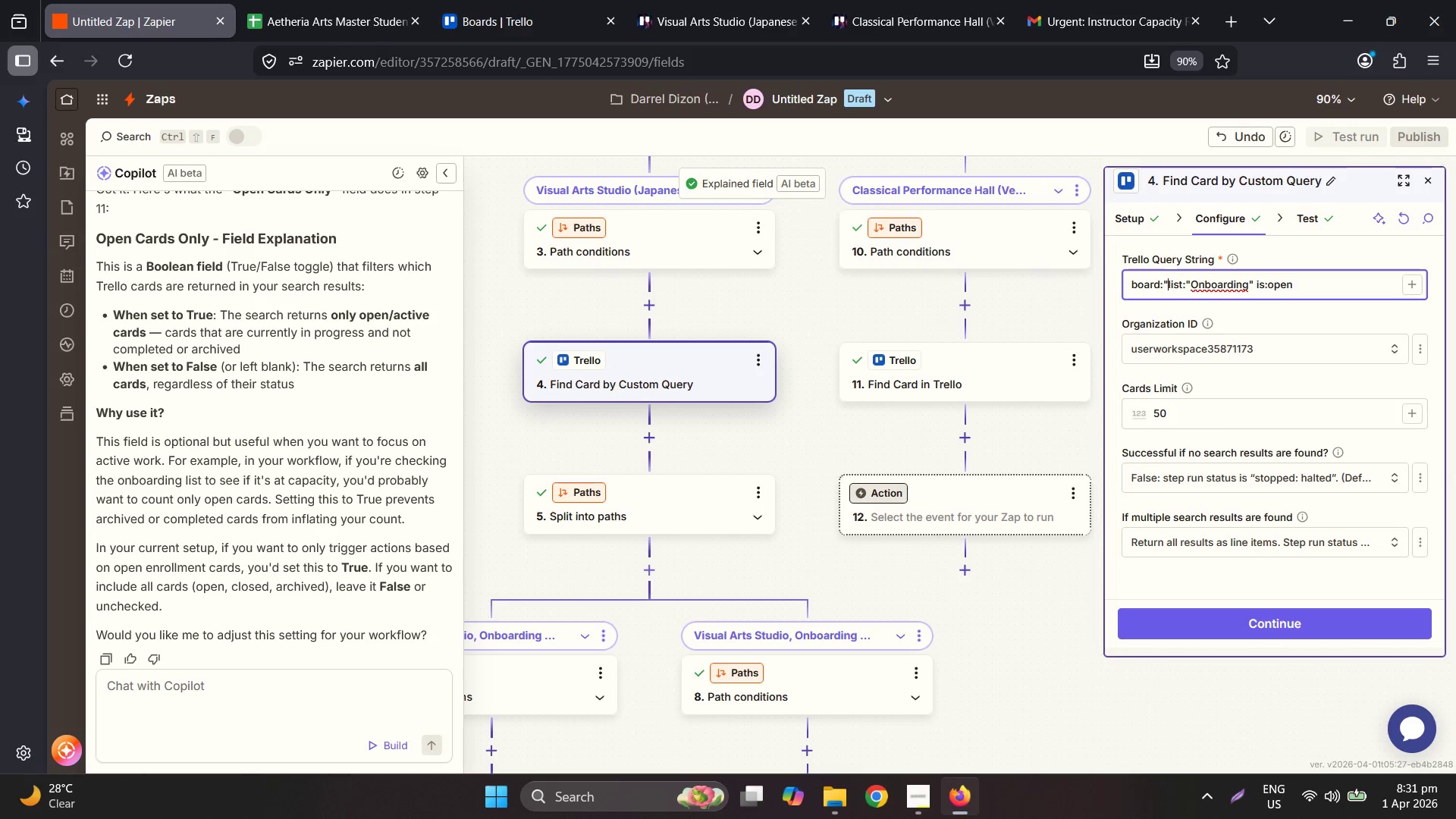 
key(Control+ControlLeft)
 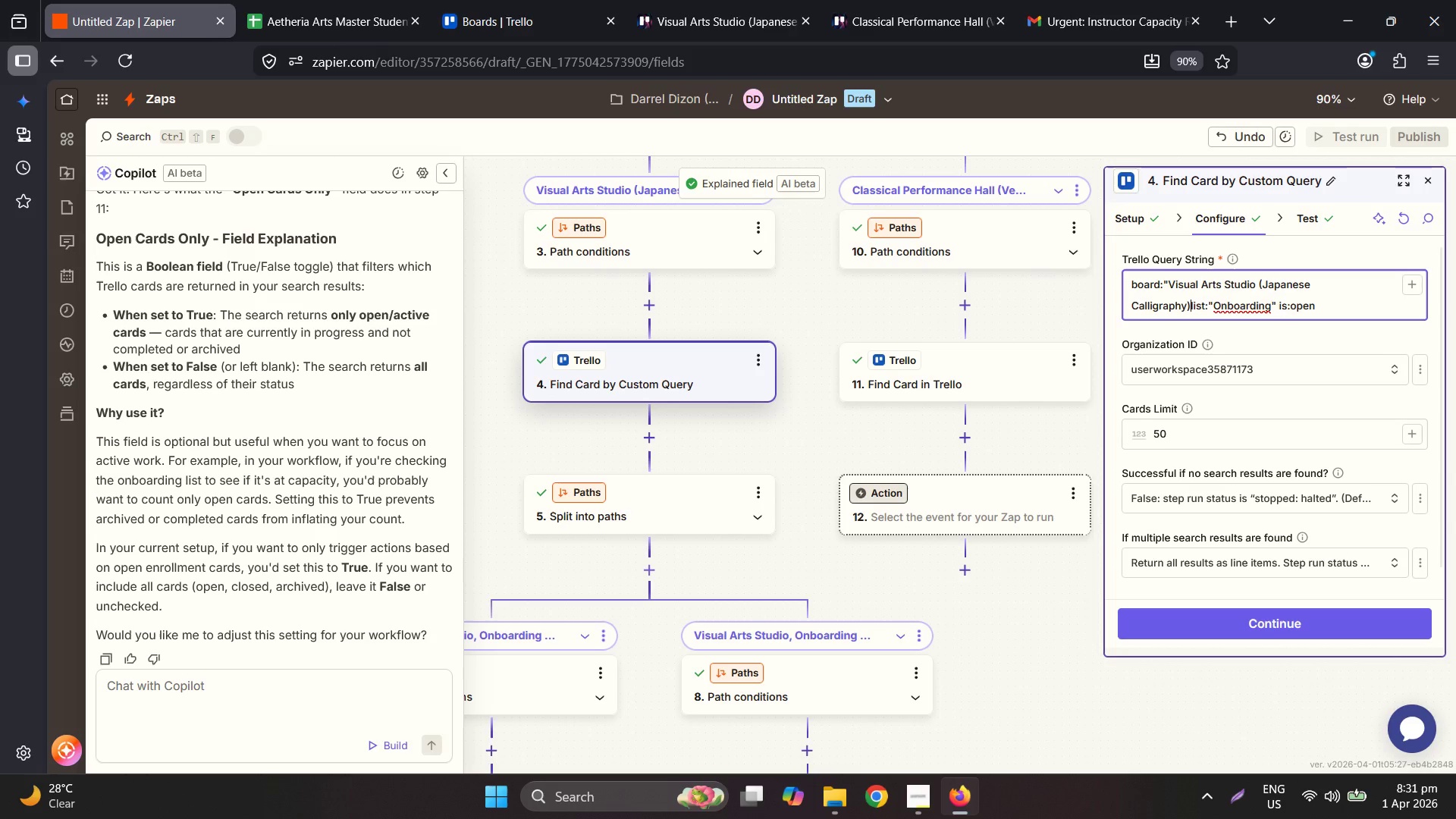 
key(Control+V)
 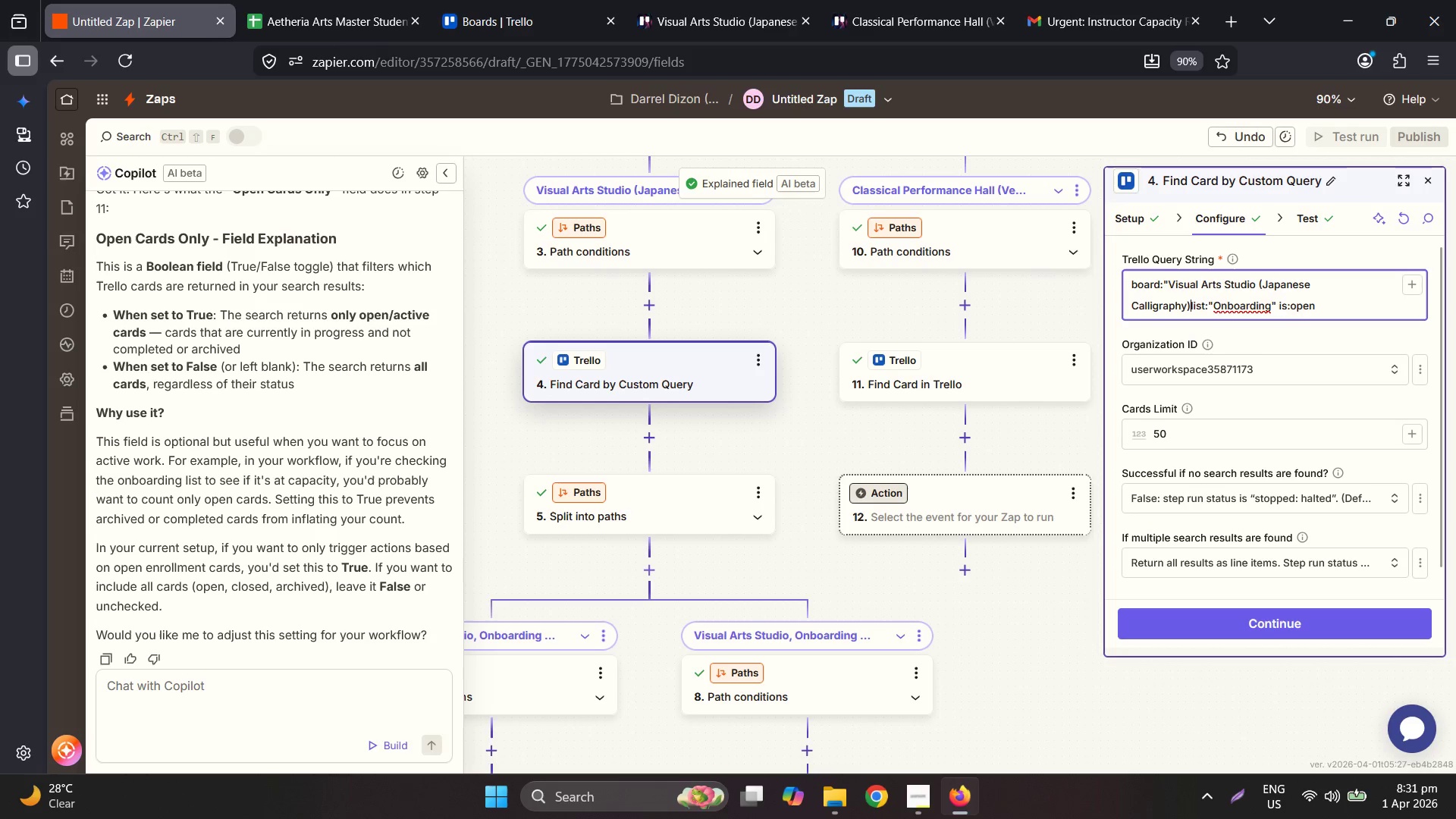 
key(Shift+ShiftLeft)
 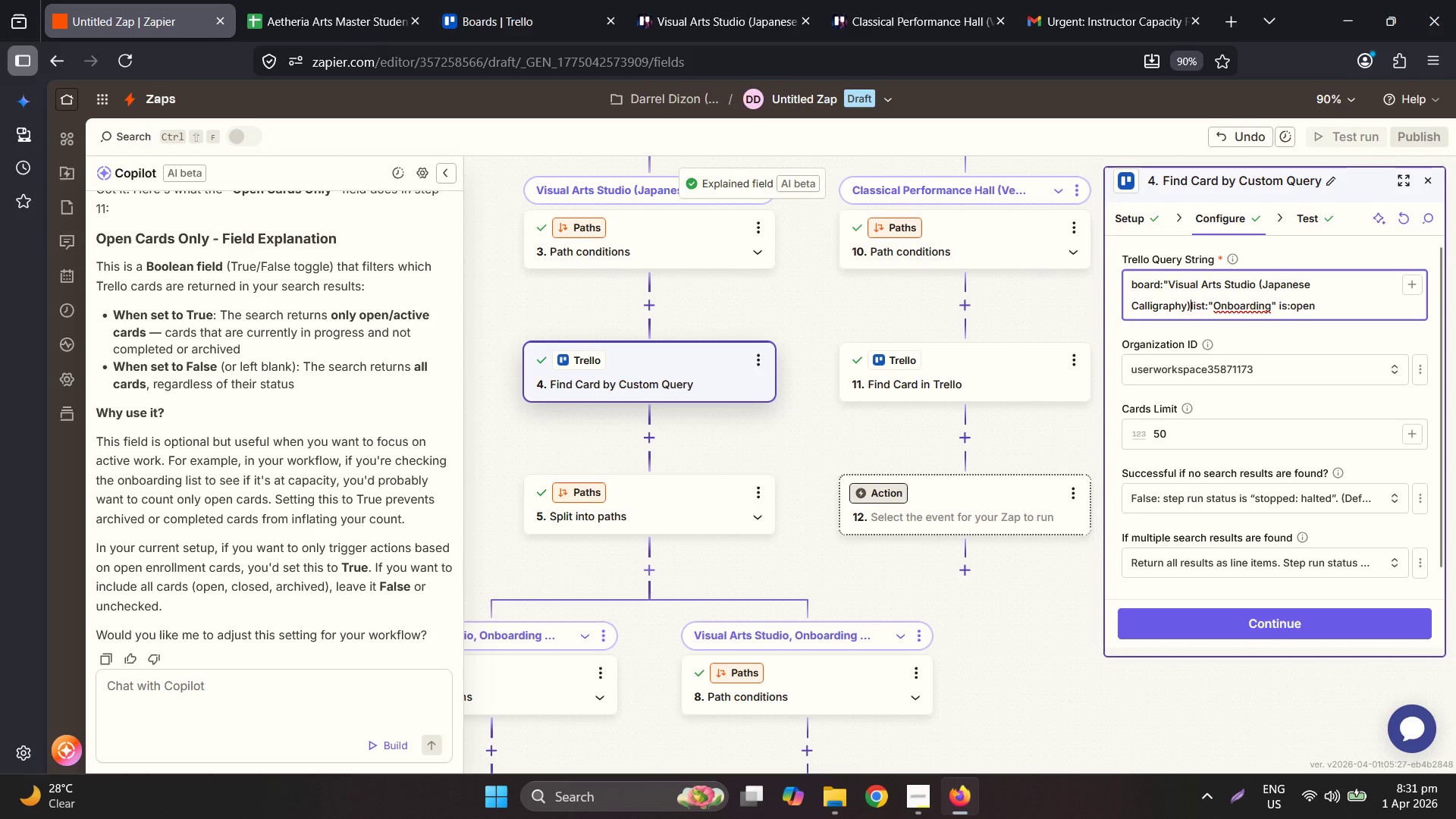 
key(Shift+Quote)
 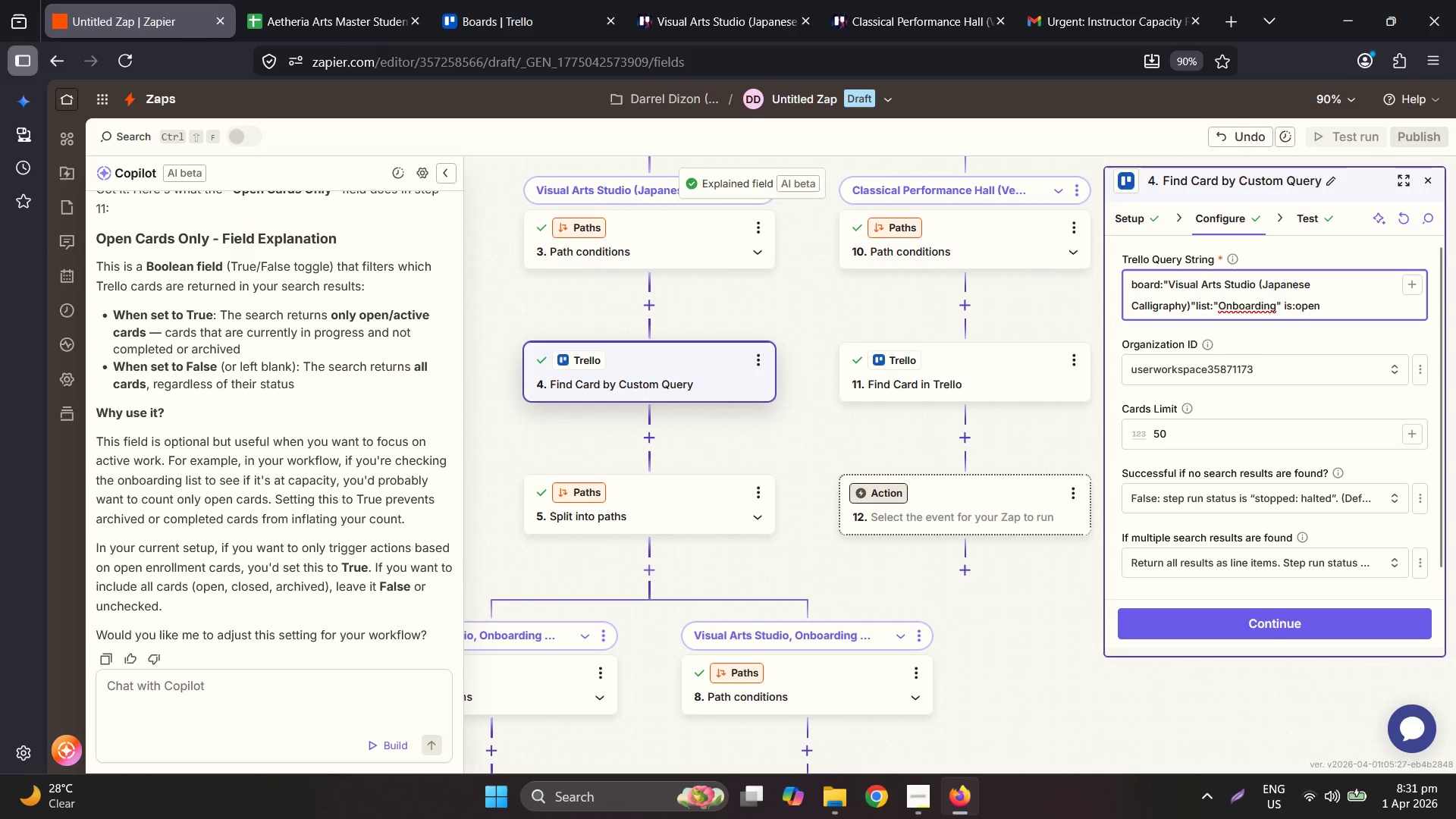 
key(Space)
 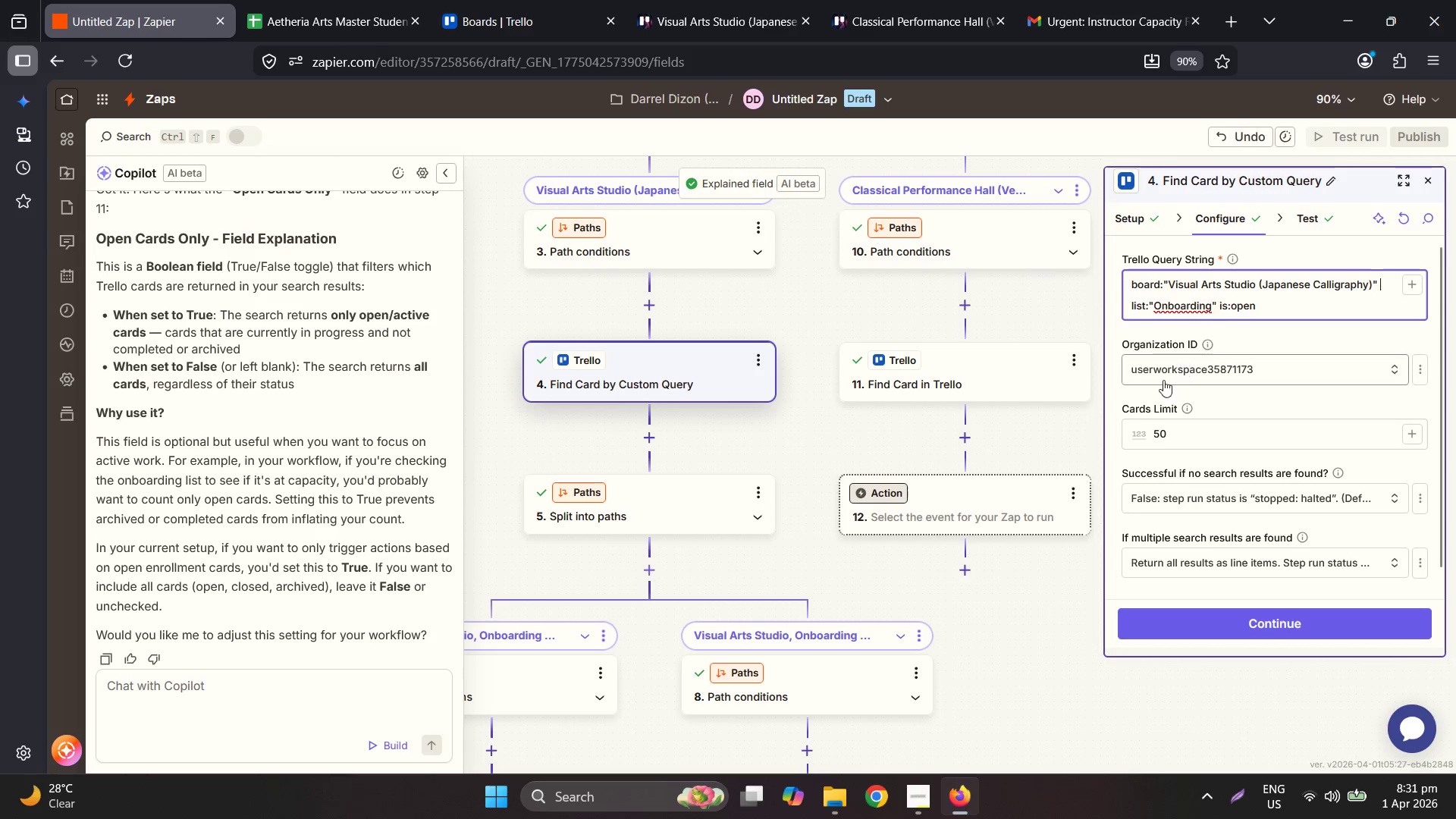 
left_click([1222, 617])
 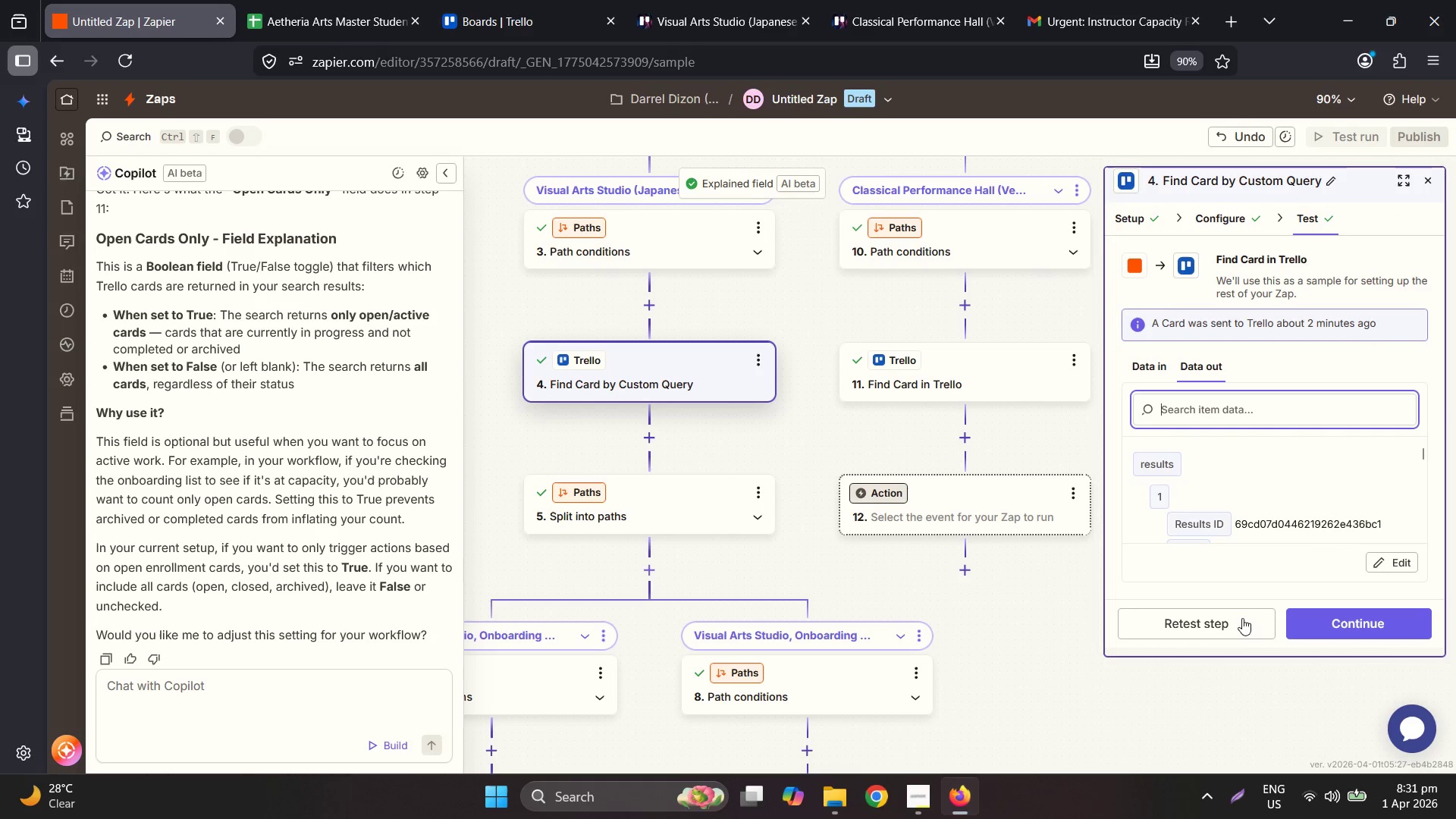 
left_click([1267, 620])
 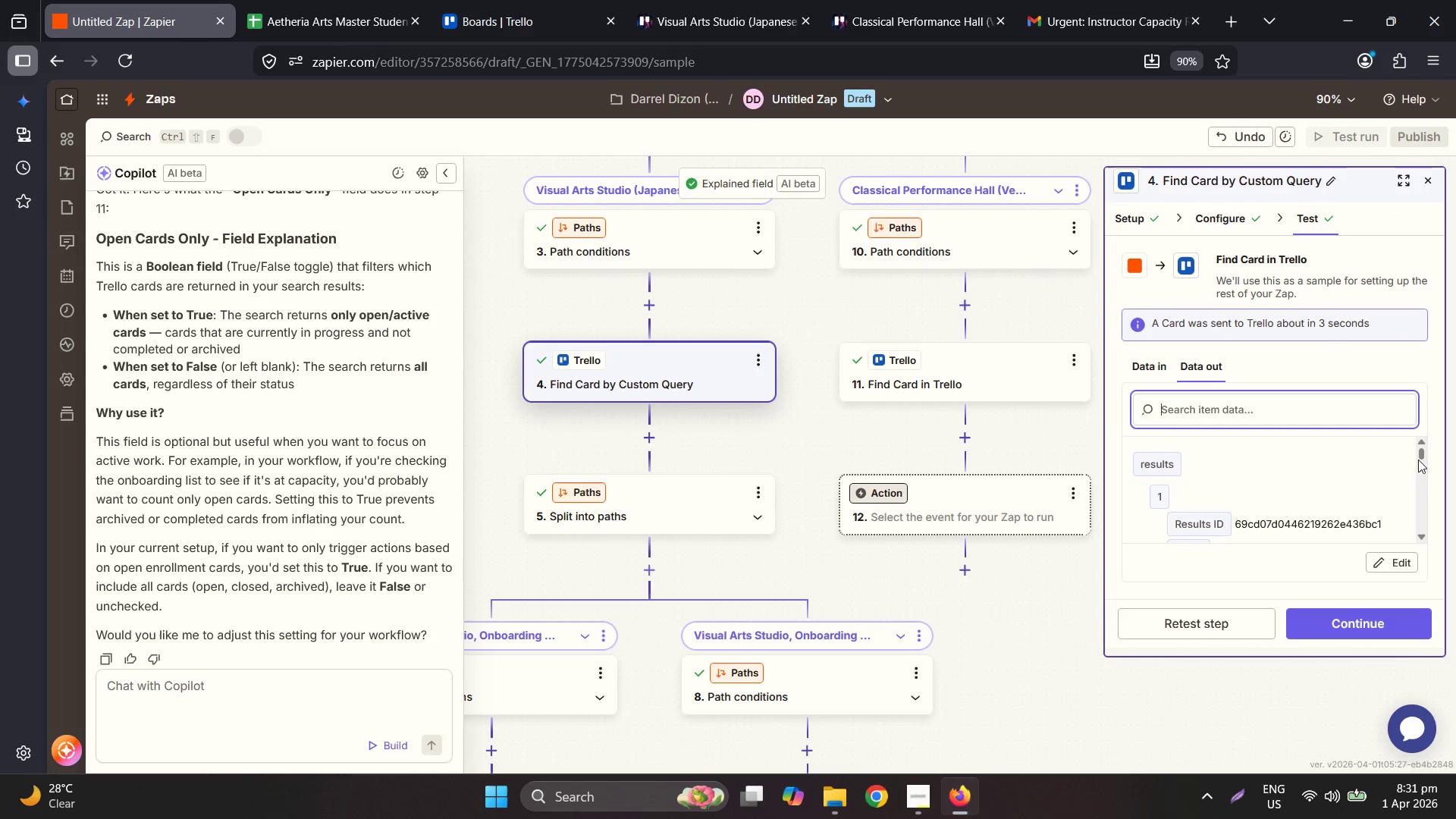 
left_click_drag(start_coordinate=[1426, 453], to_coordinate=[1432, 560])
 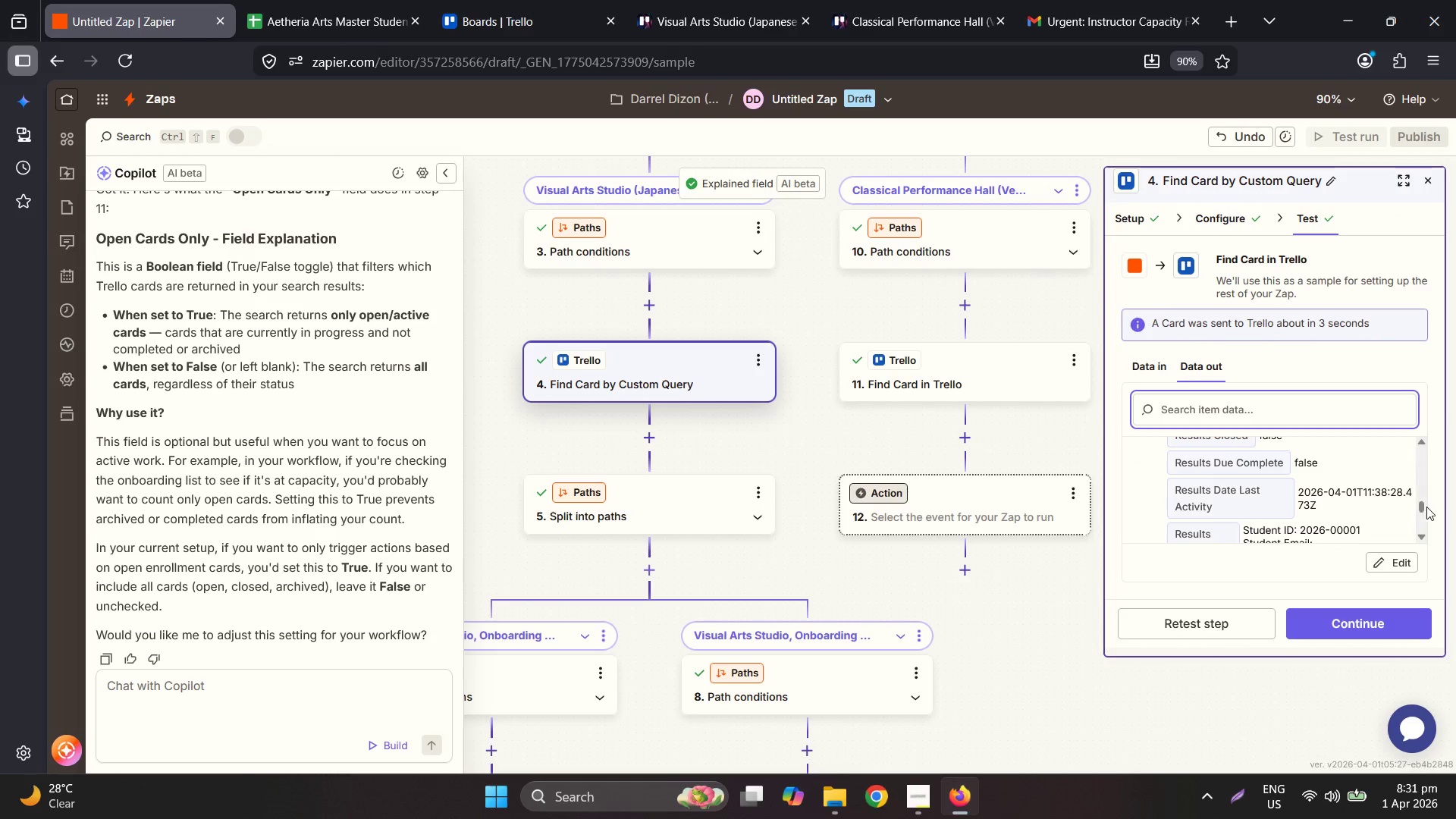 
left_click_drag(start_coordinate=[1420, 506], to_coordinate=[1419, 548])
 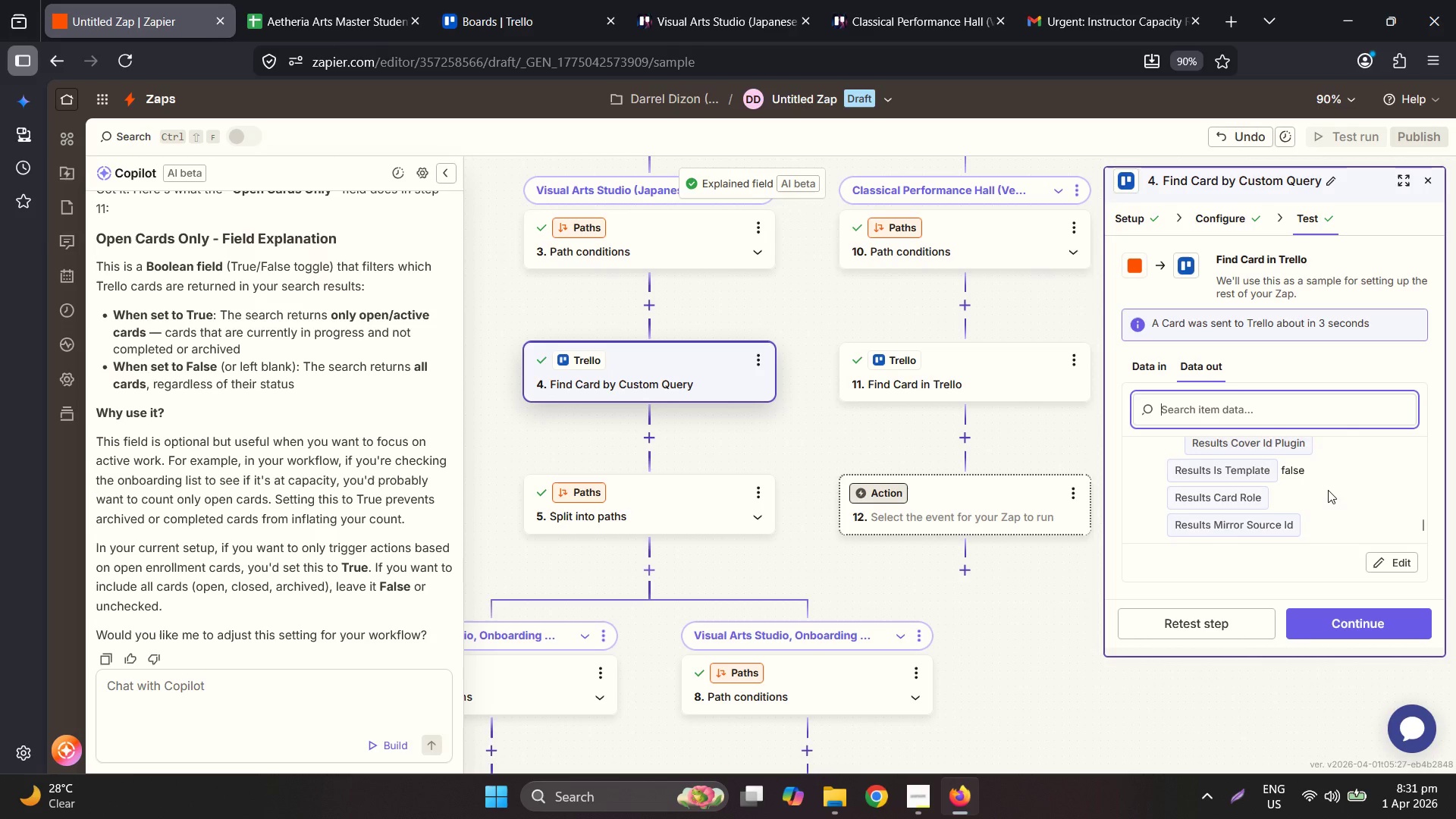 
scroll: coordinate [1325, 493], scroll_direction: down, amount: 8.0
 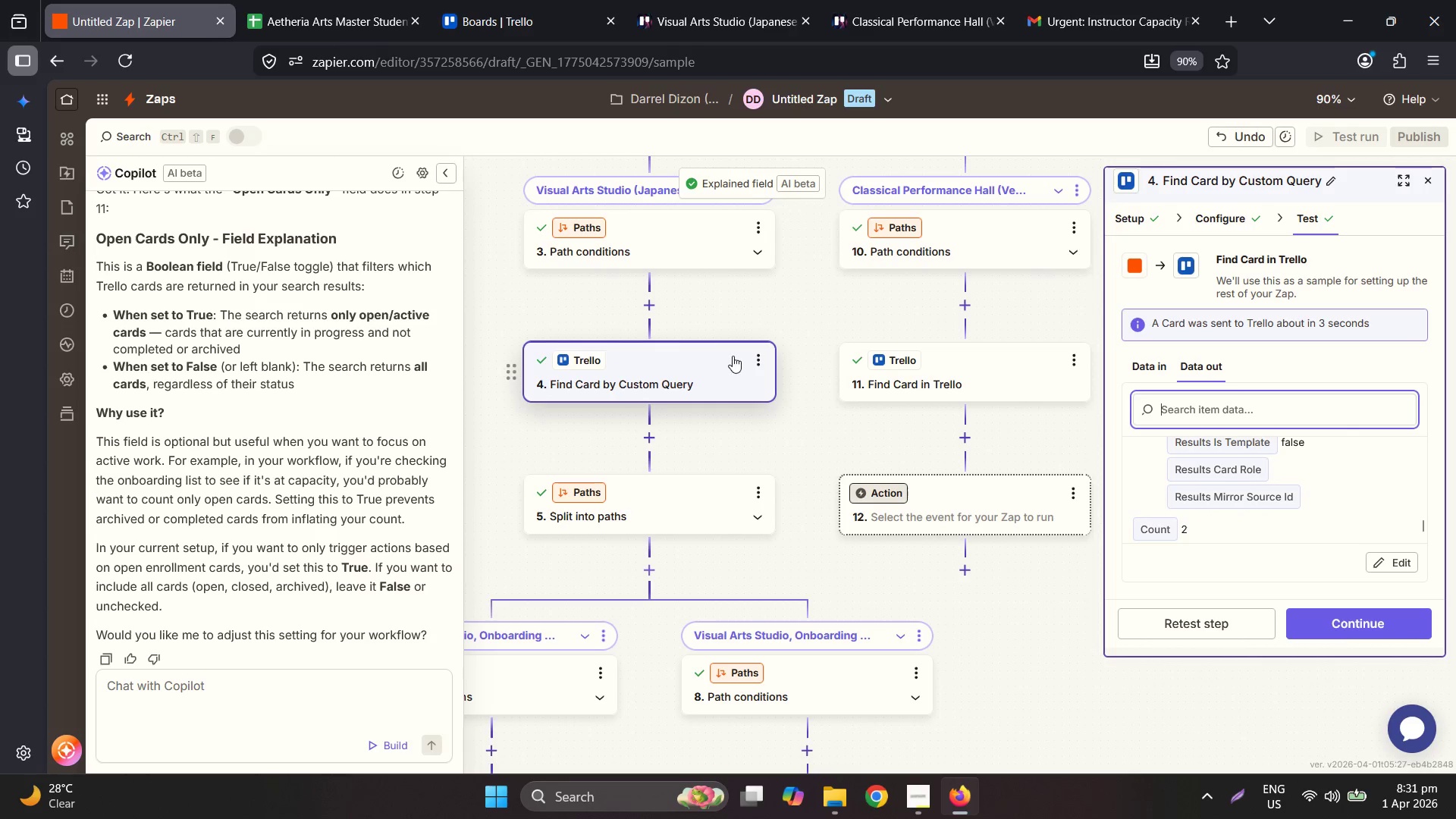 
left_click([761, 360])
 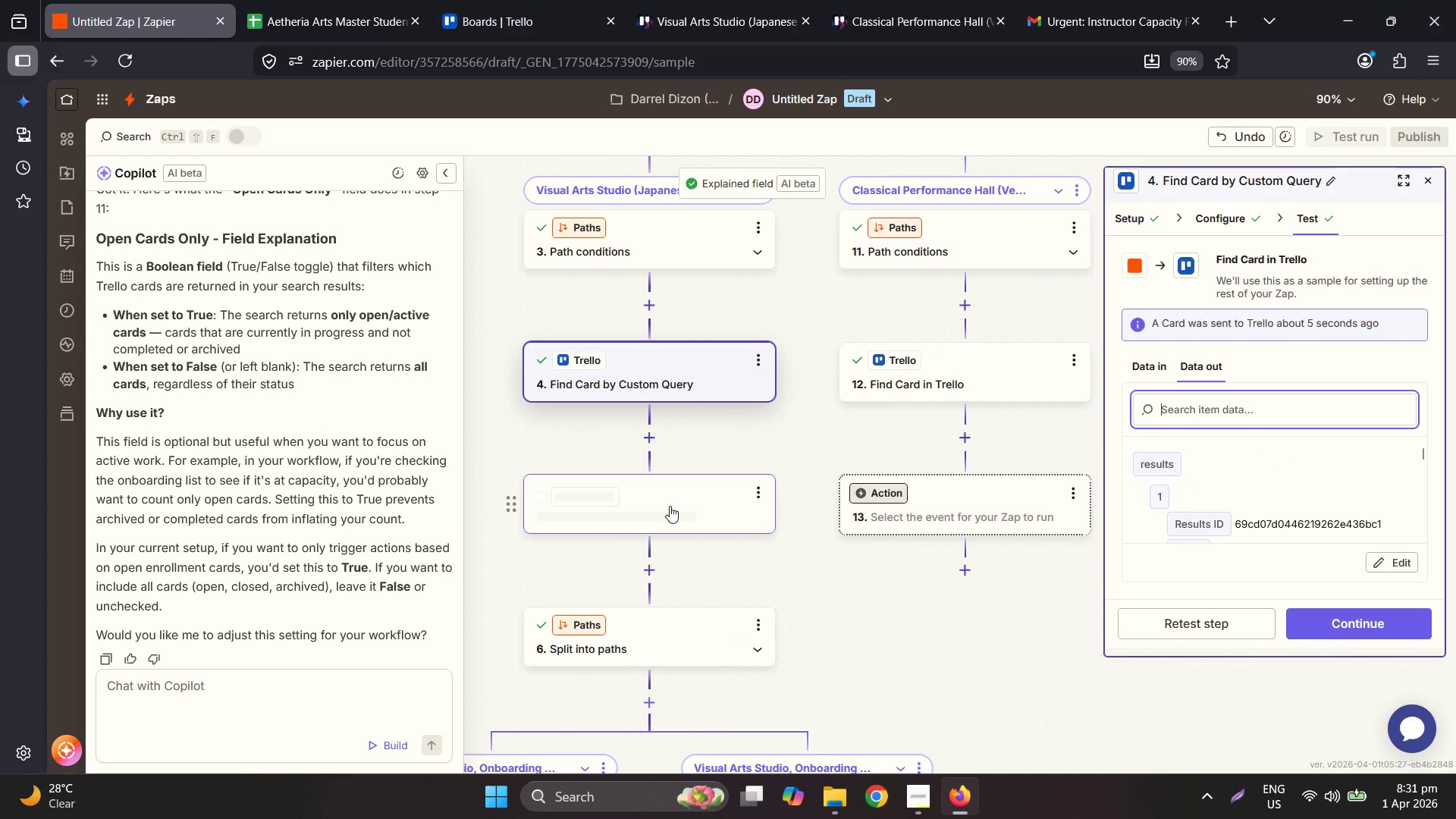 
left_click_drag(start_coordinate=[680, 508], to_coordinate=[973, 316])
 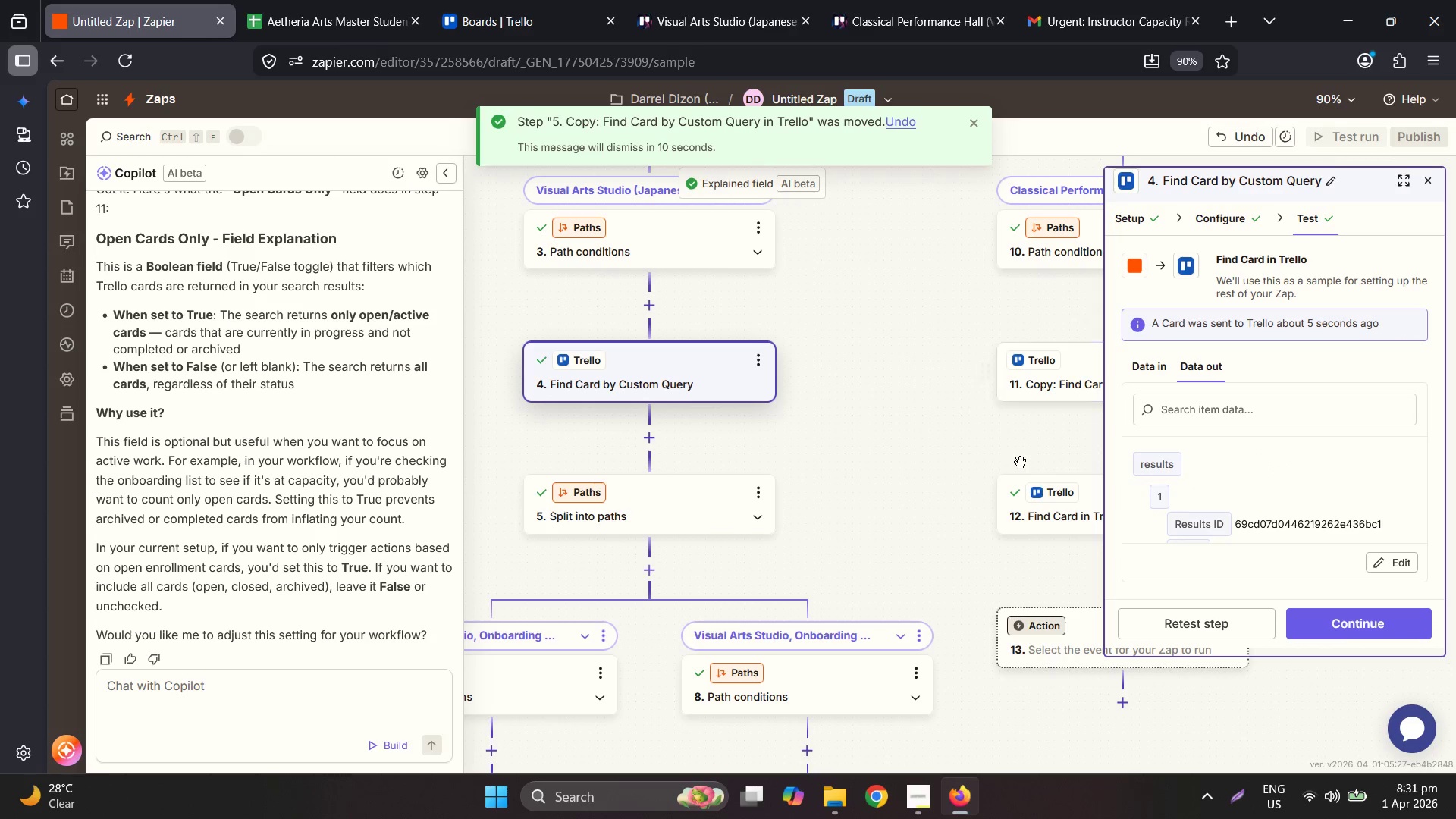 
right_click([1038, 510])
 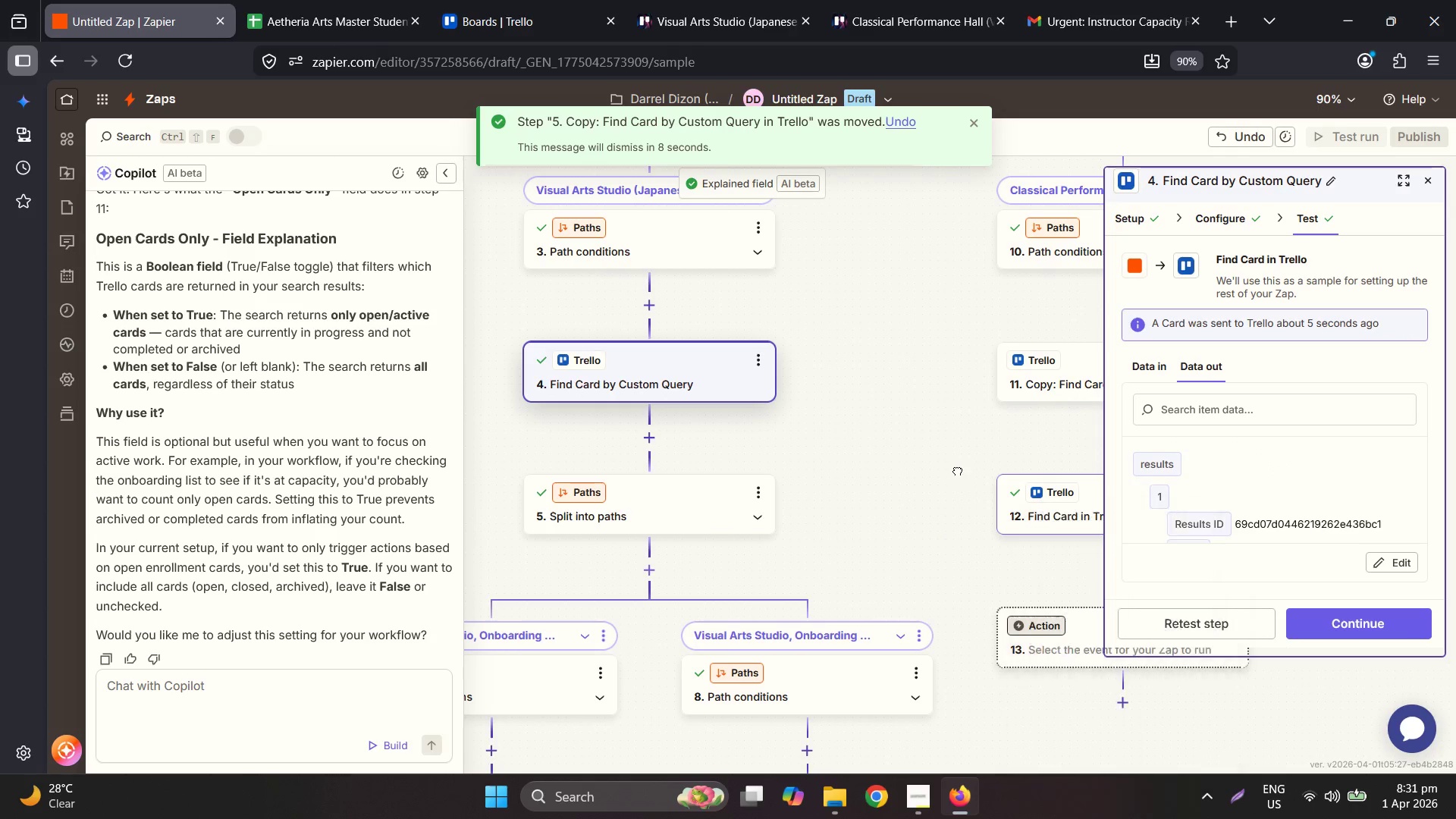 
right_click([959, 500])
 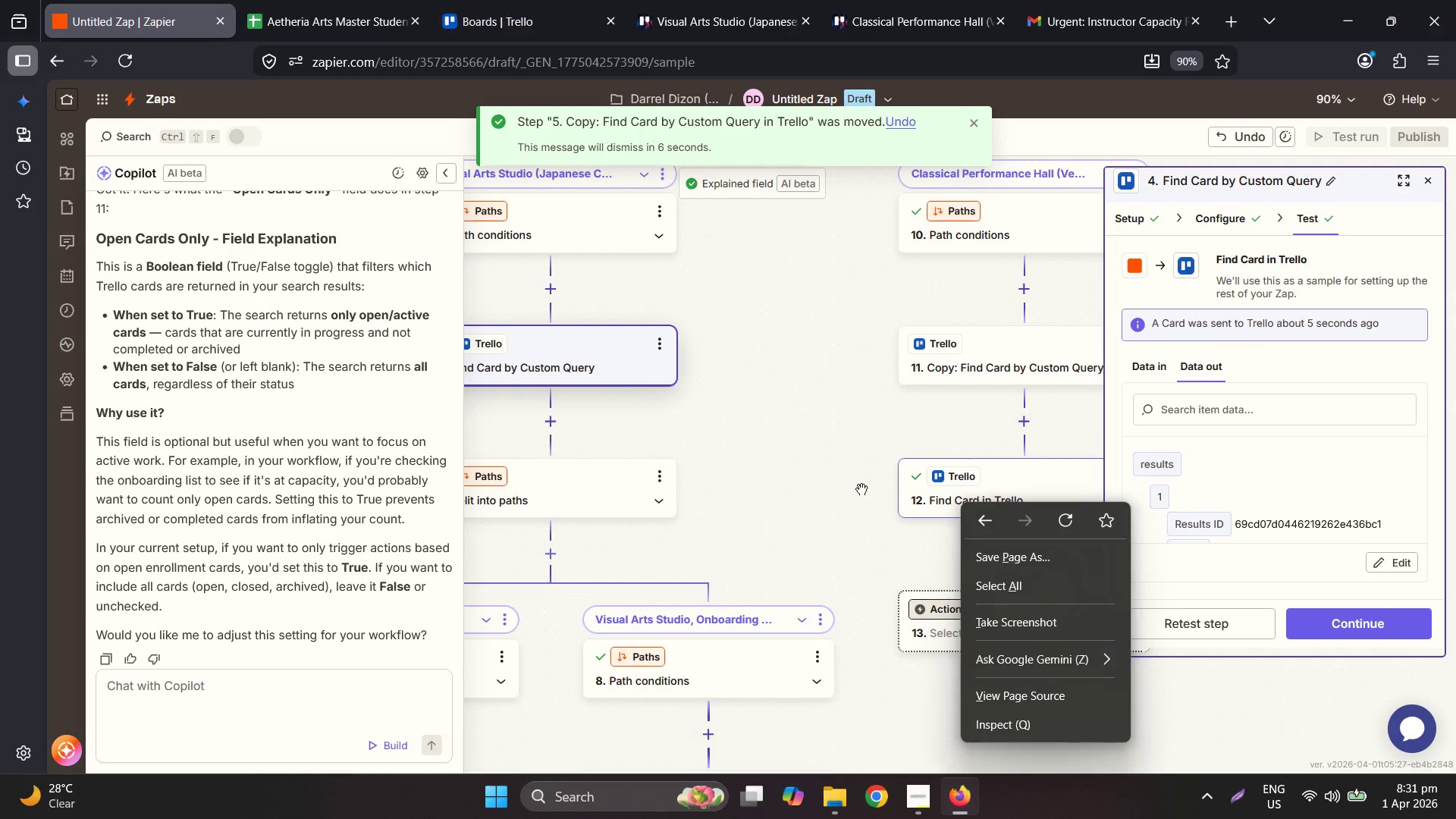 
double_click([1015, 492])
 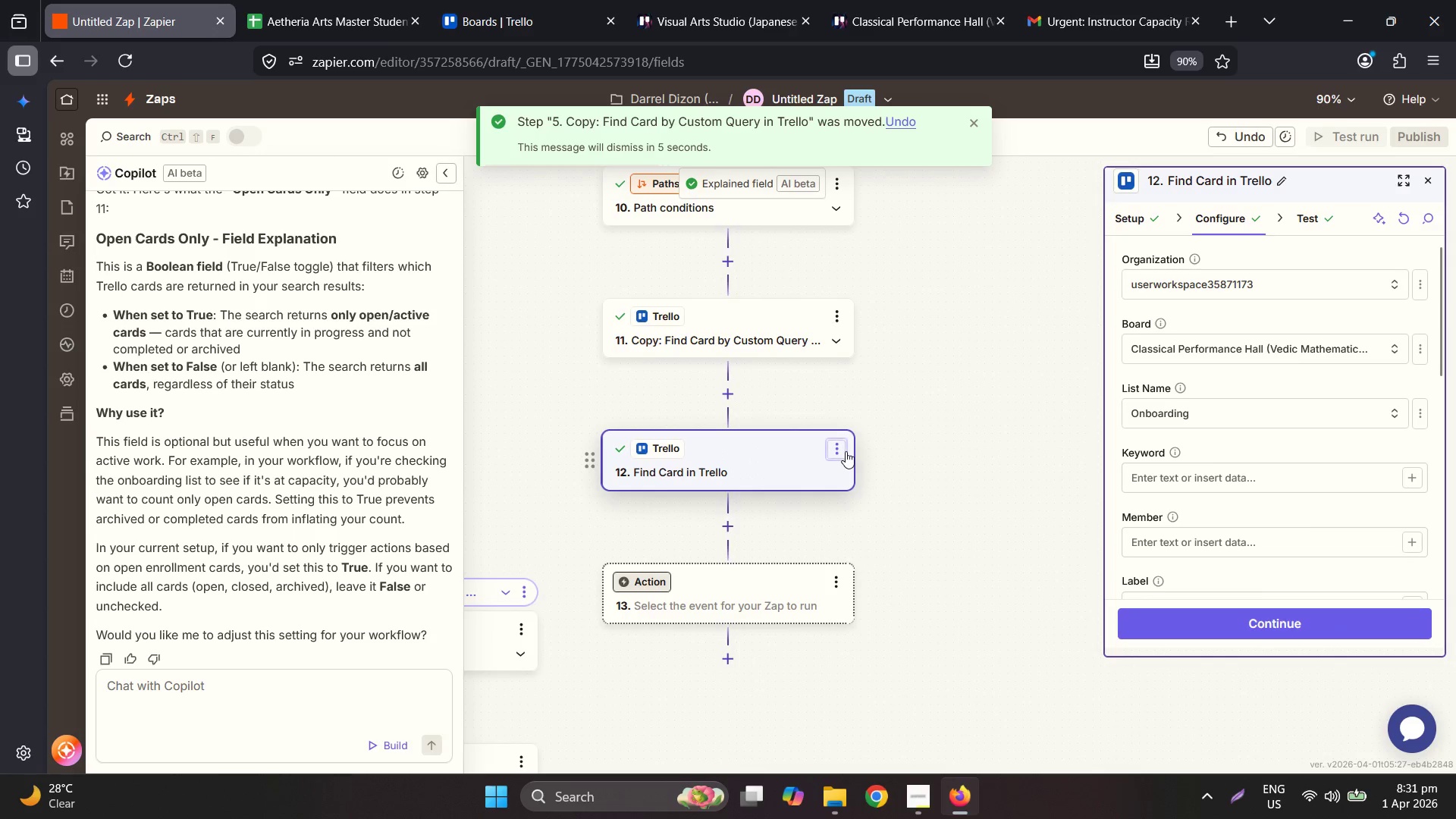 
left_click([839, 448])
 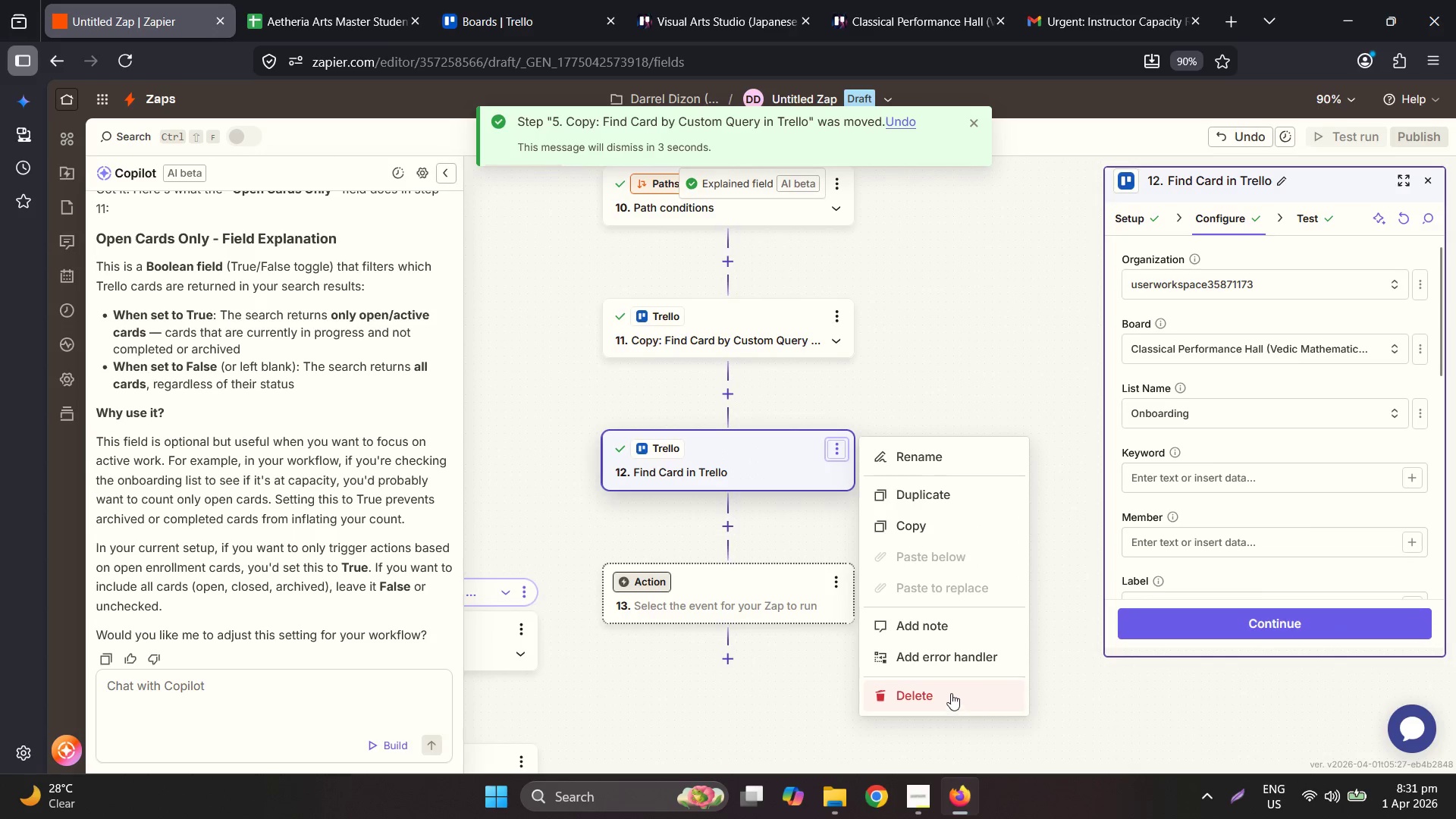 
double_click([950, 692])
 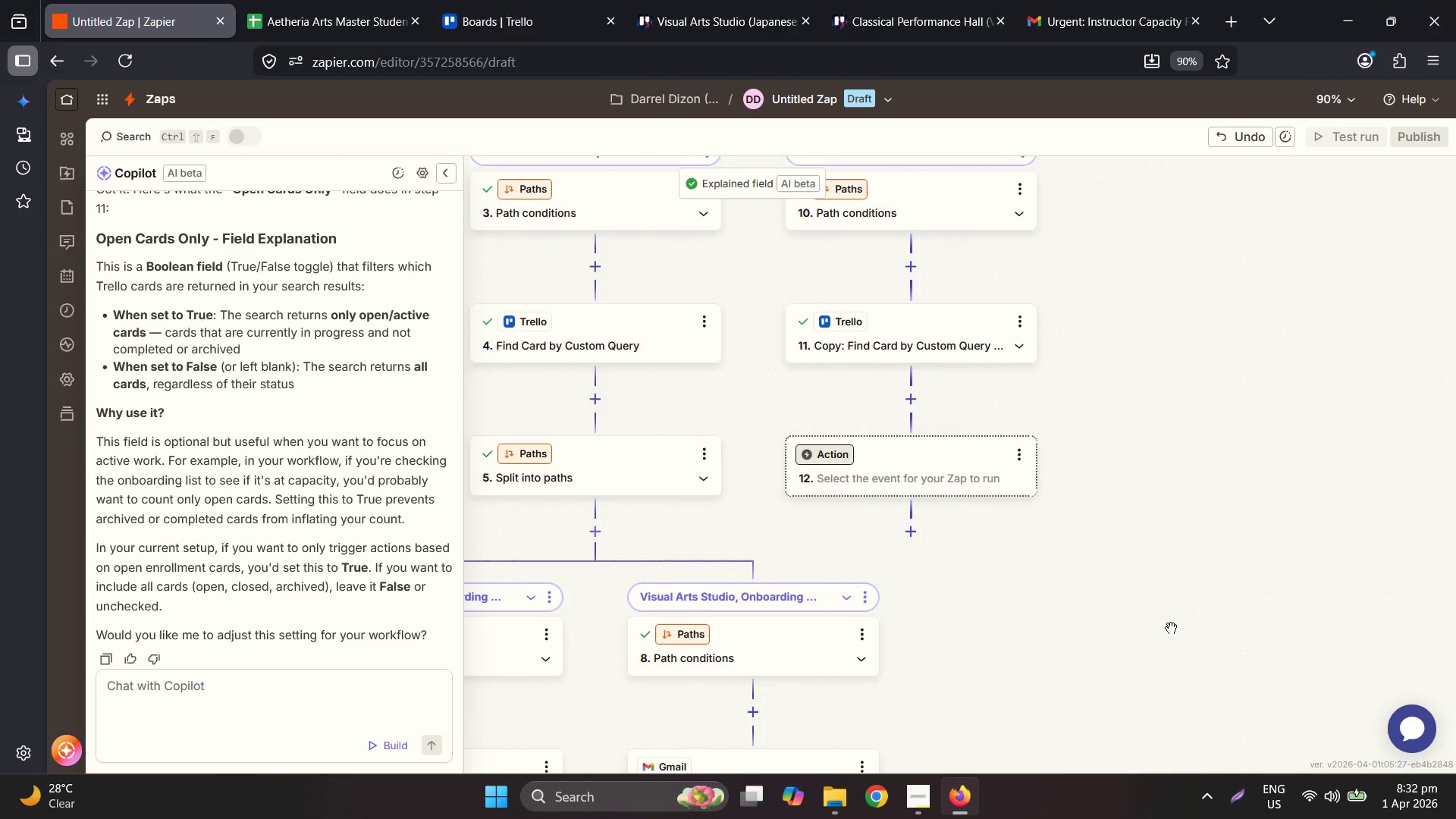 
wait(31.38)
 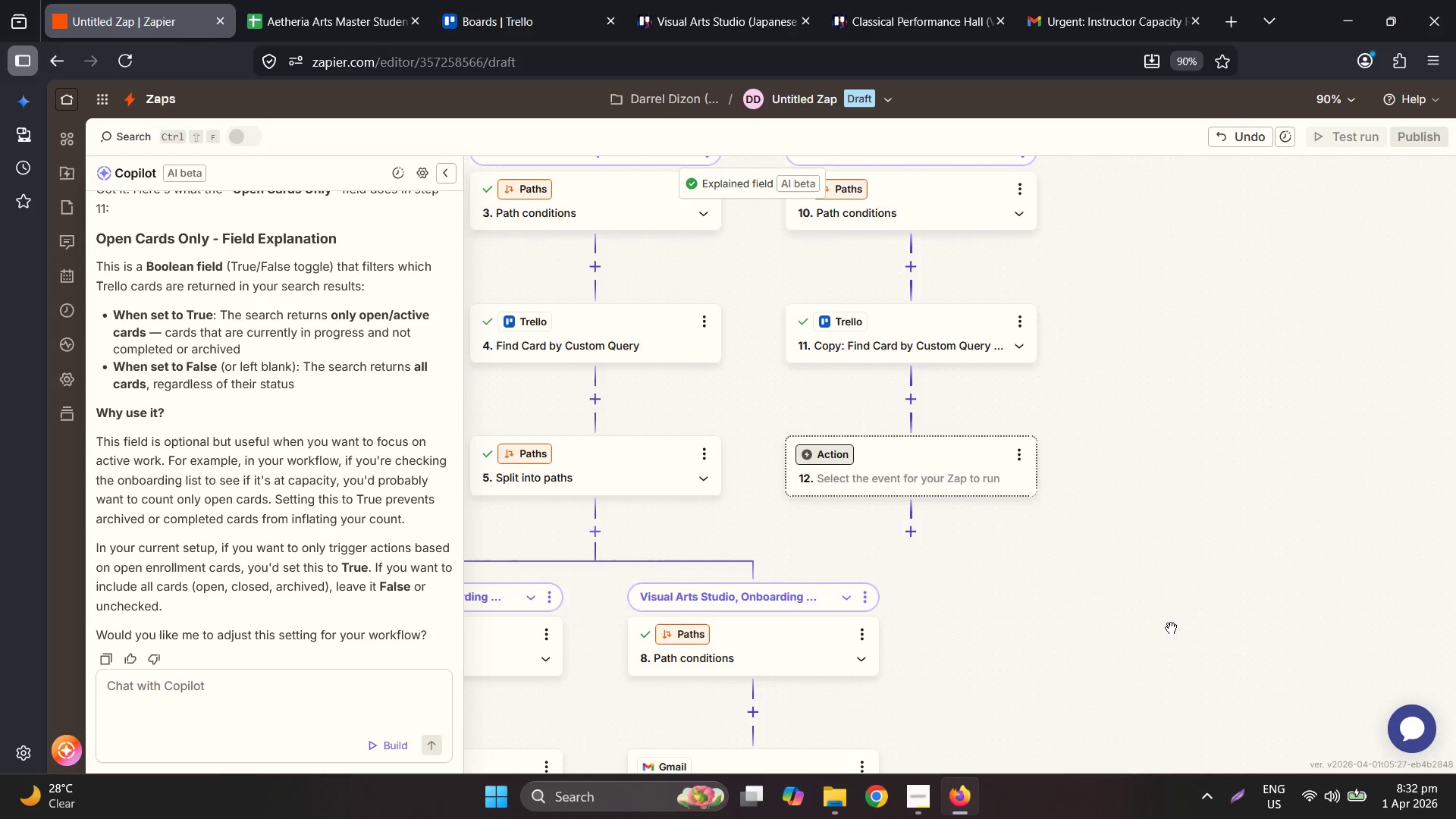 
left_click([1070, 302])
 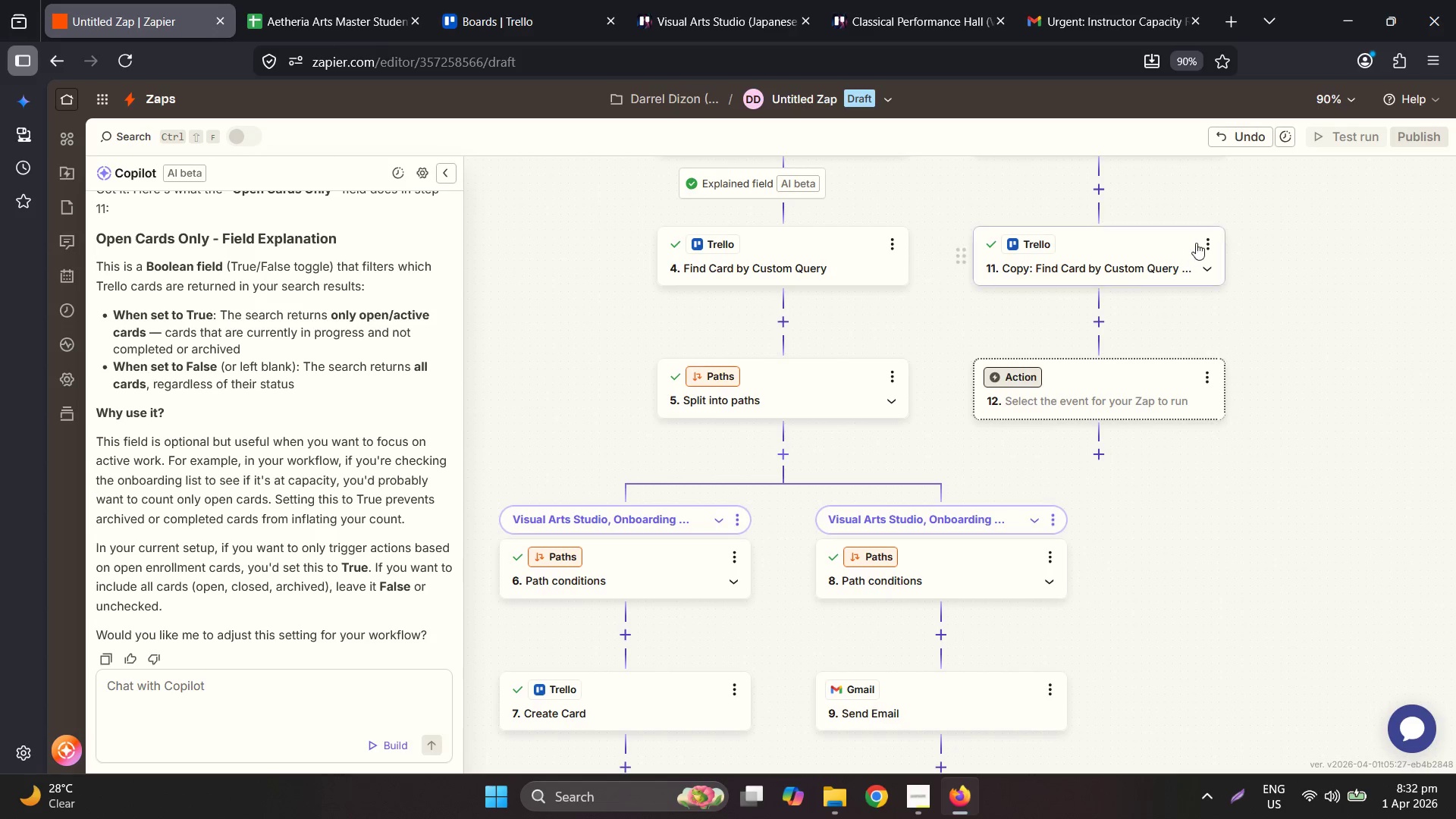 
left_click([1204, 241])
 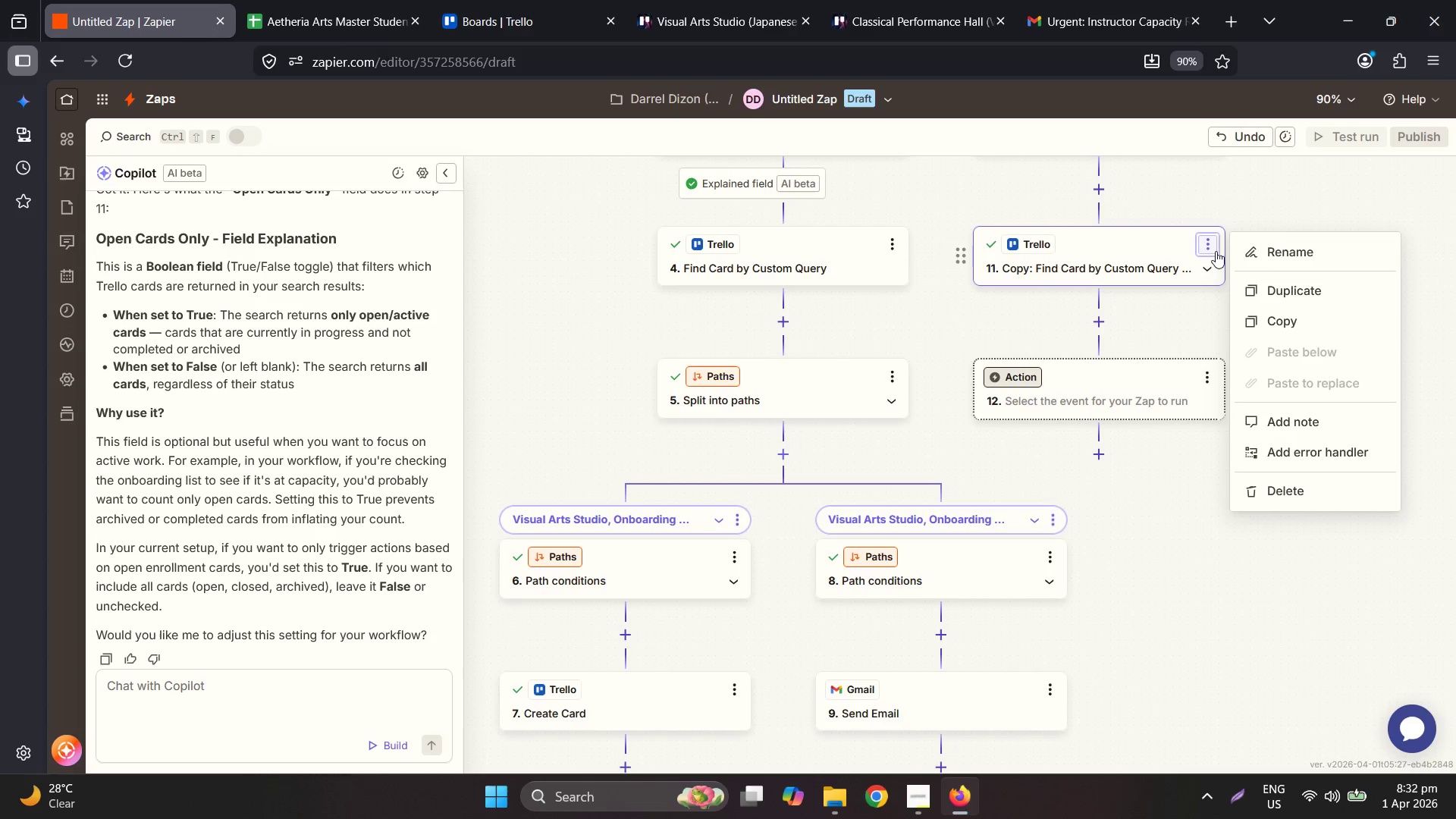 
left_click([1272, 257])
 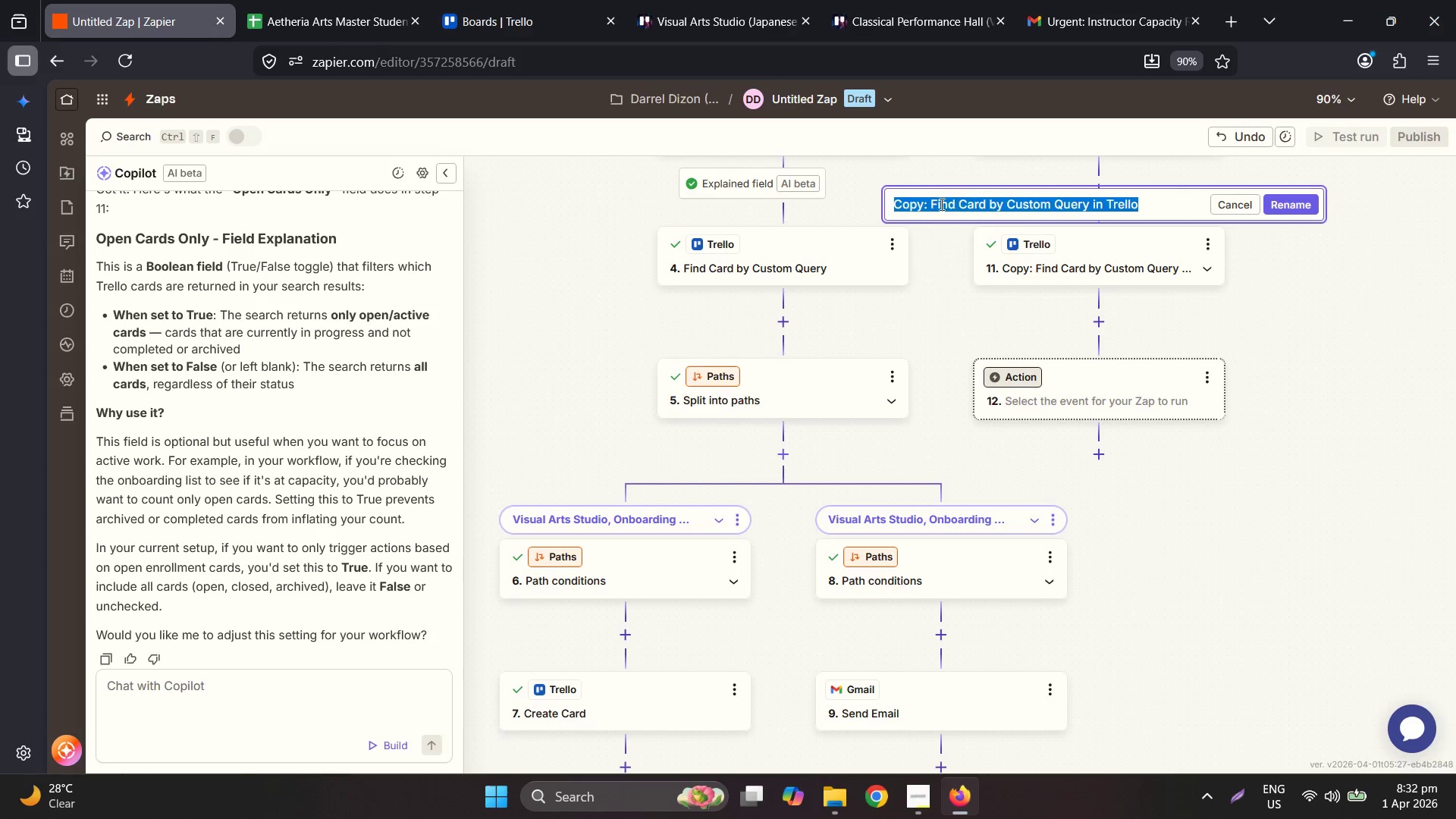 
left_click([934, 203])
 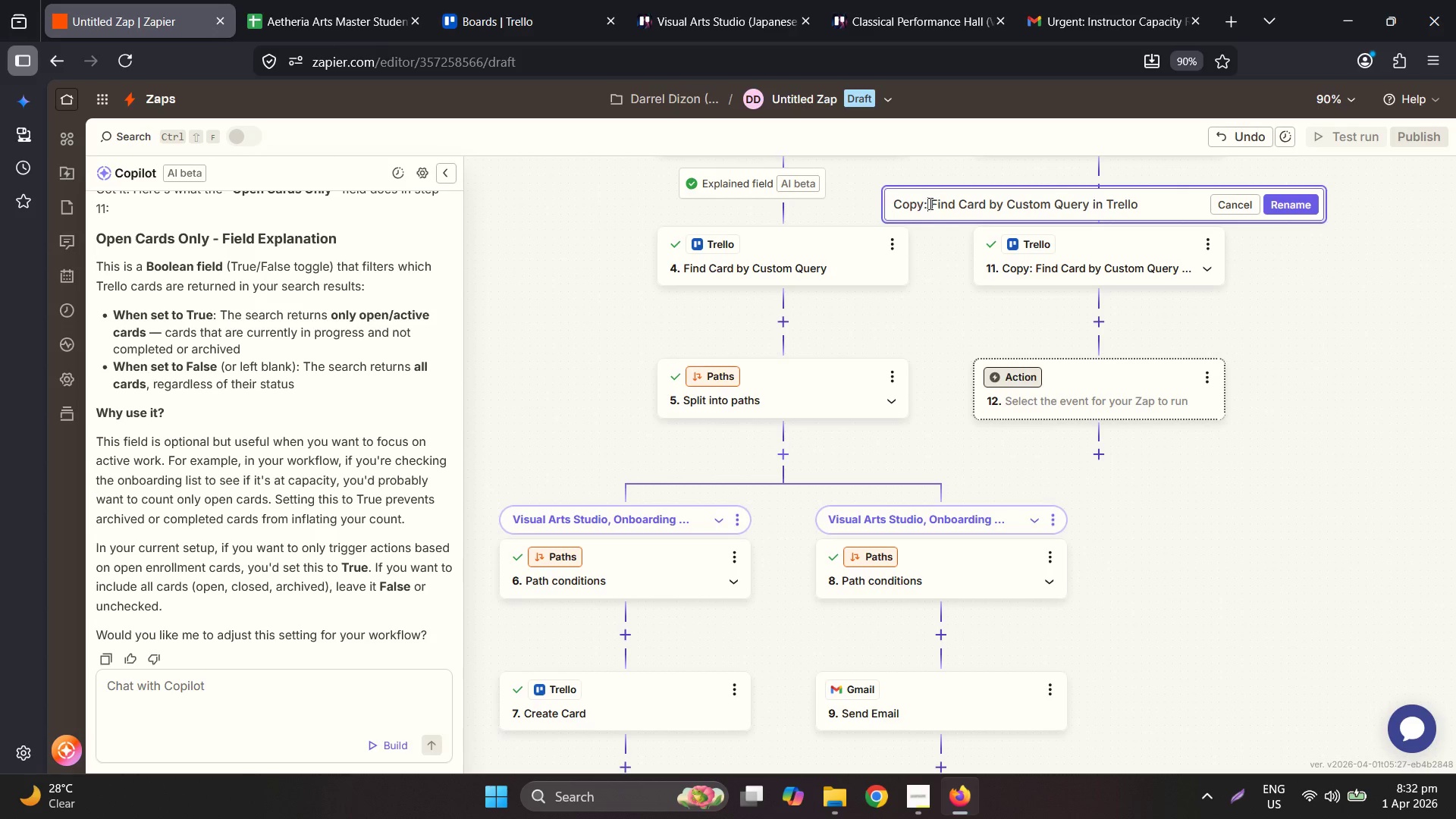 
left_click_drag(start_coordinate=[929, 203], to_coordinate=[881, 203])
 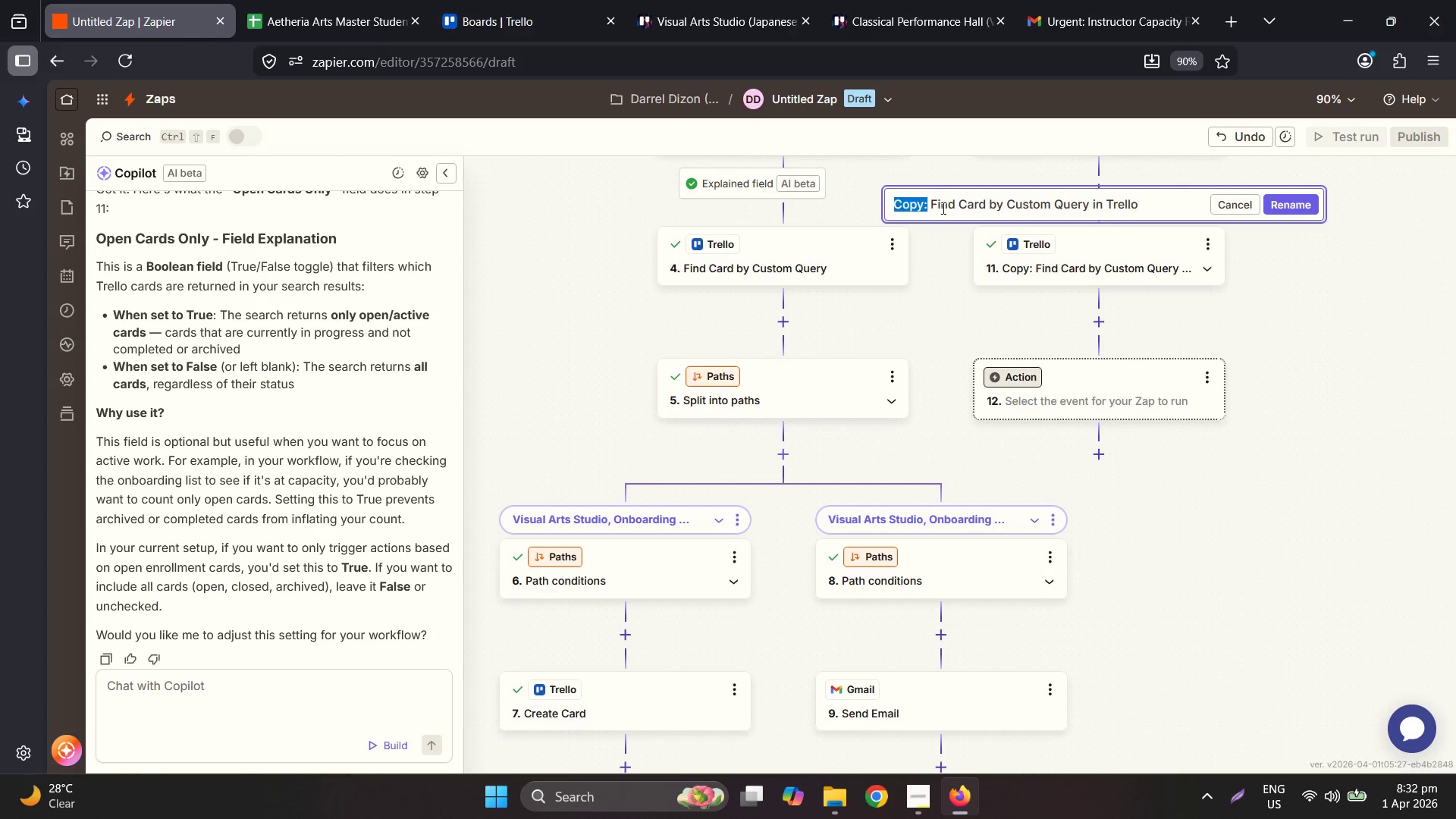 
key(Backspace)
 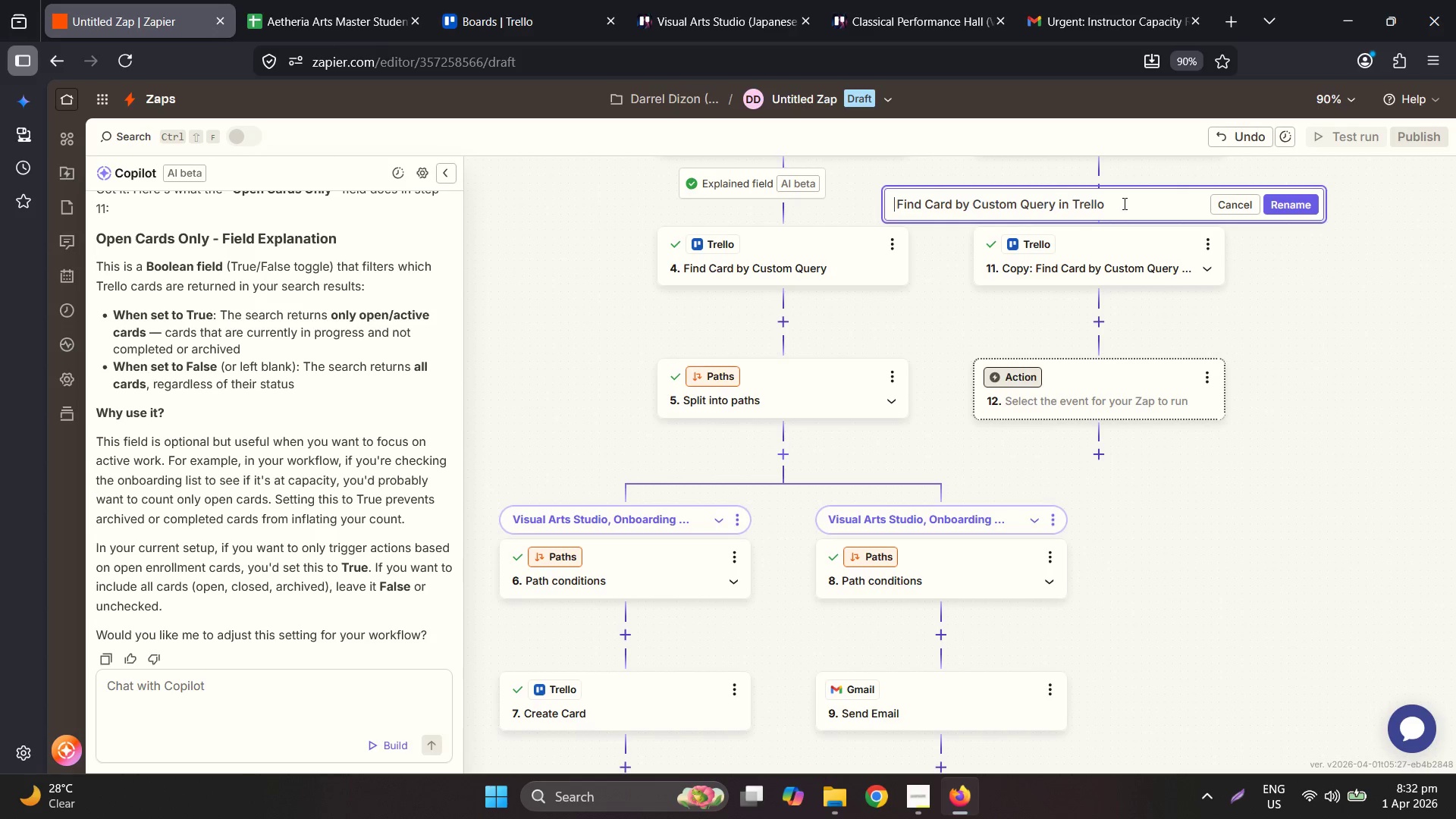 
key(Delete)
 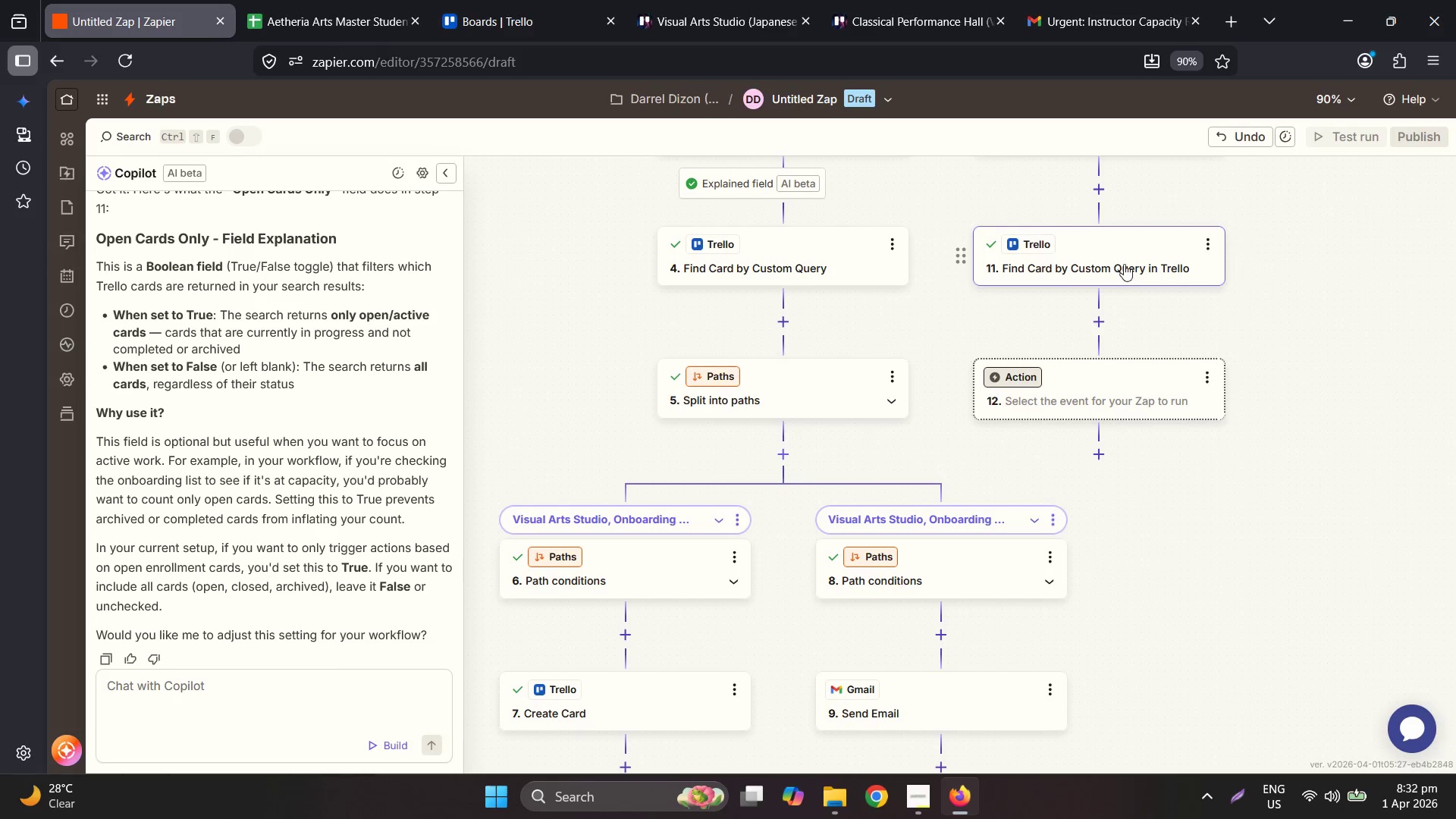 
left_click([1126, 261])
 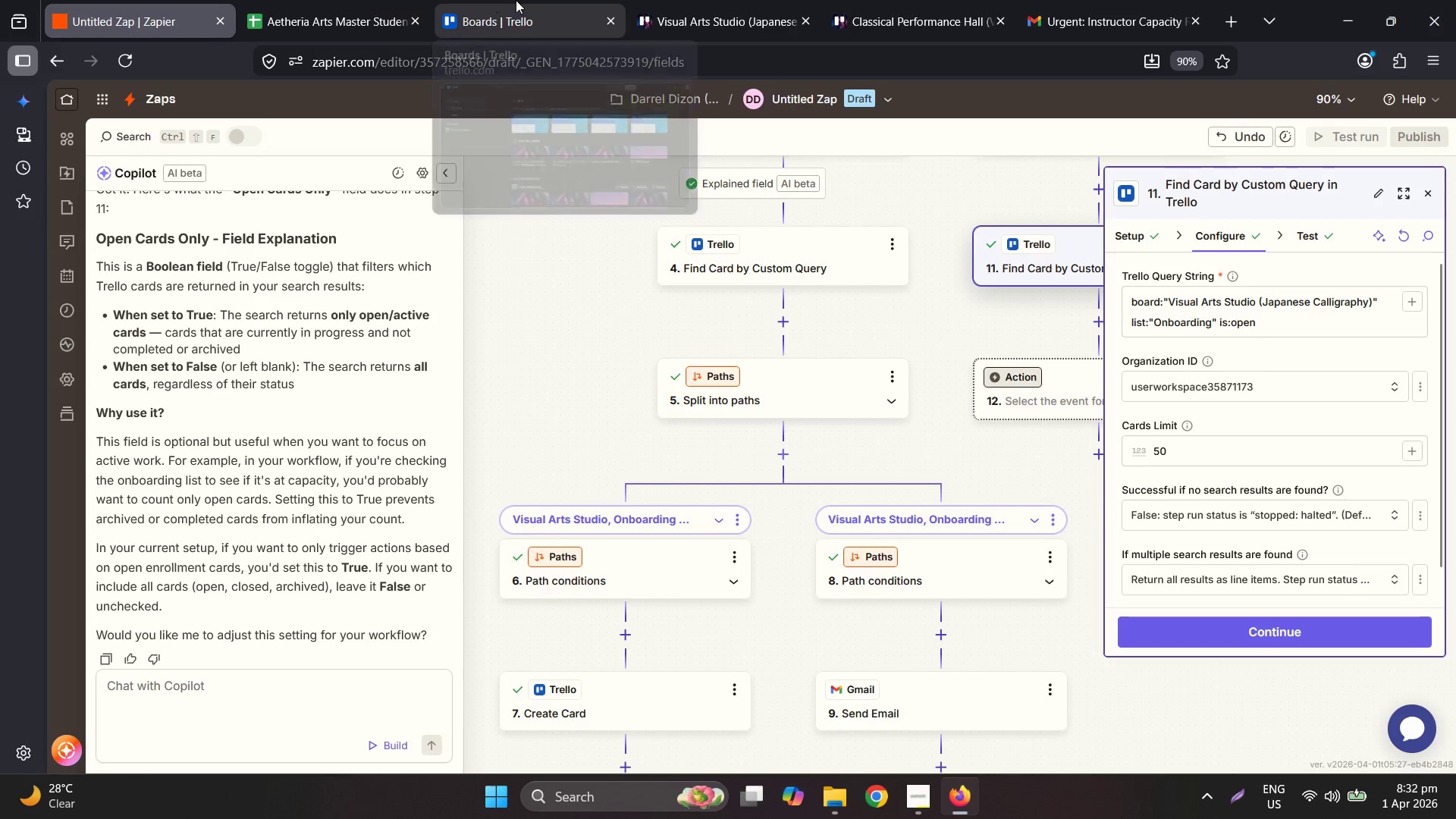 
left_click([968, 6])
 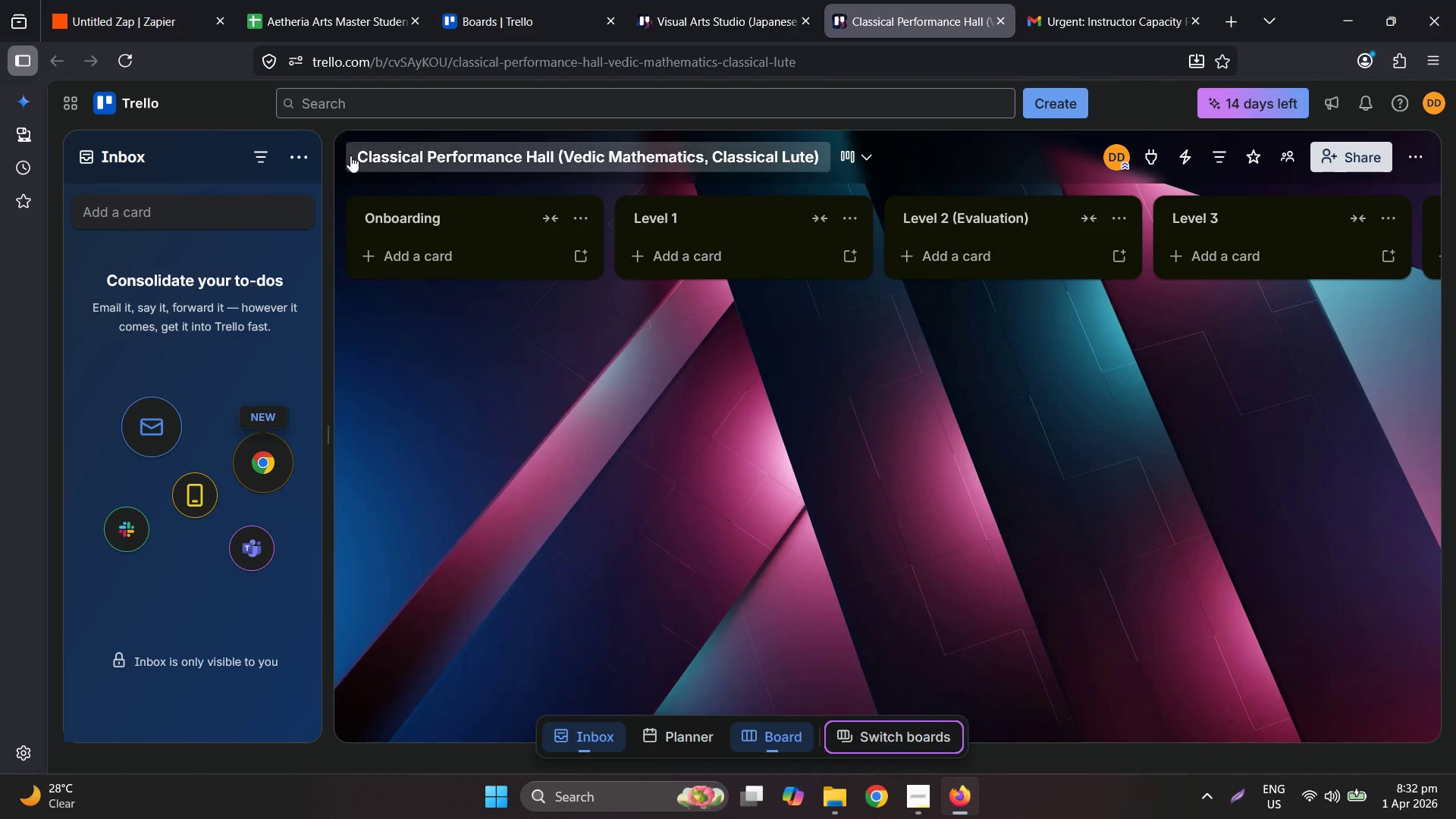 
left_click([481, 151])
 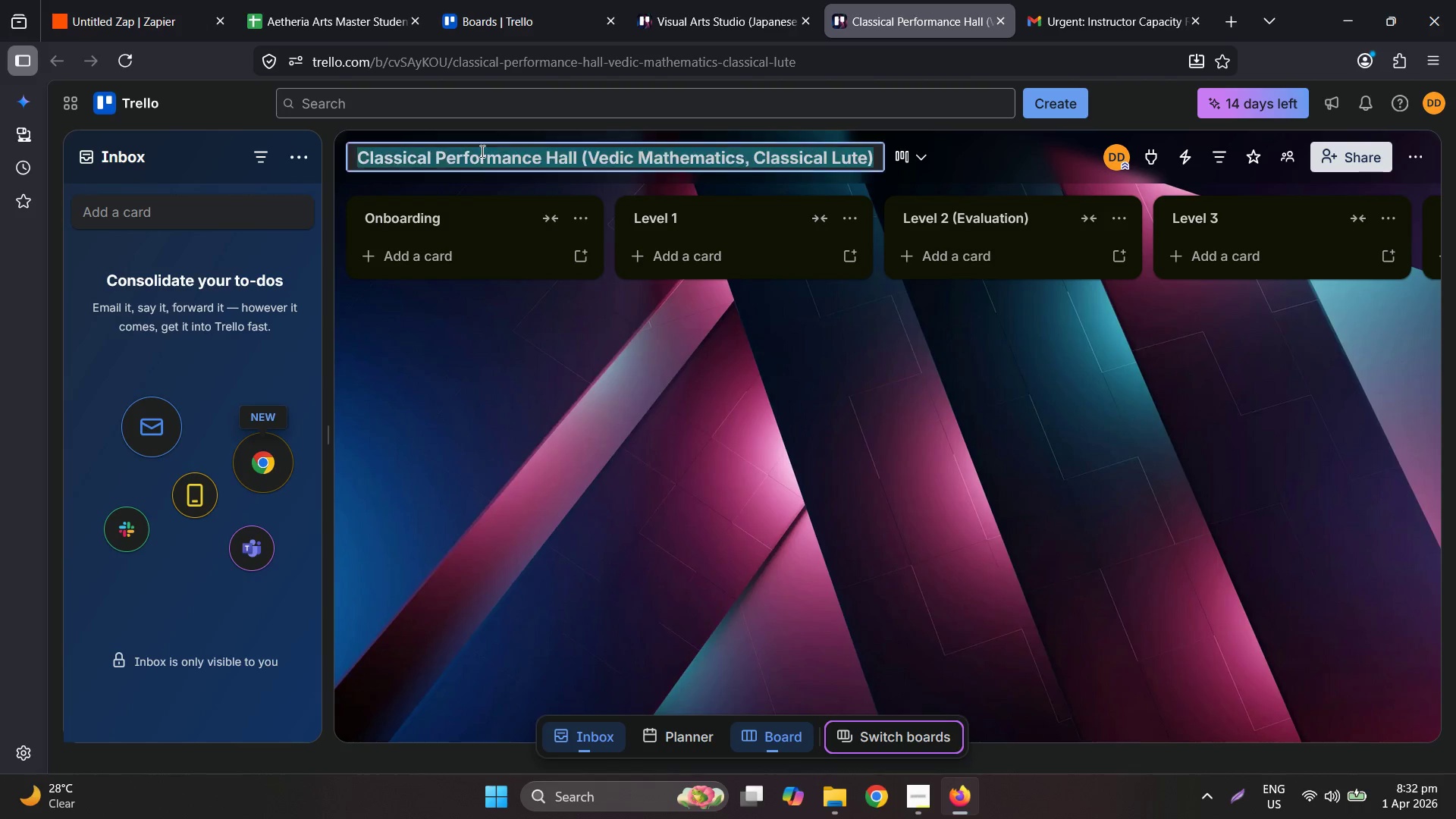 
key(Control+C)
 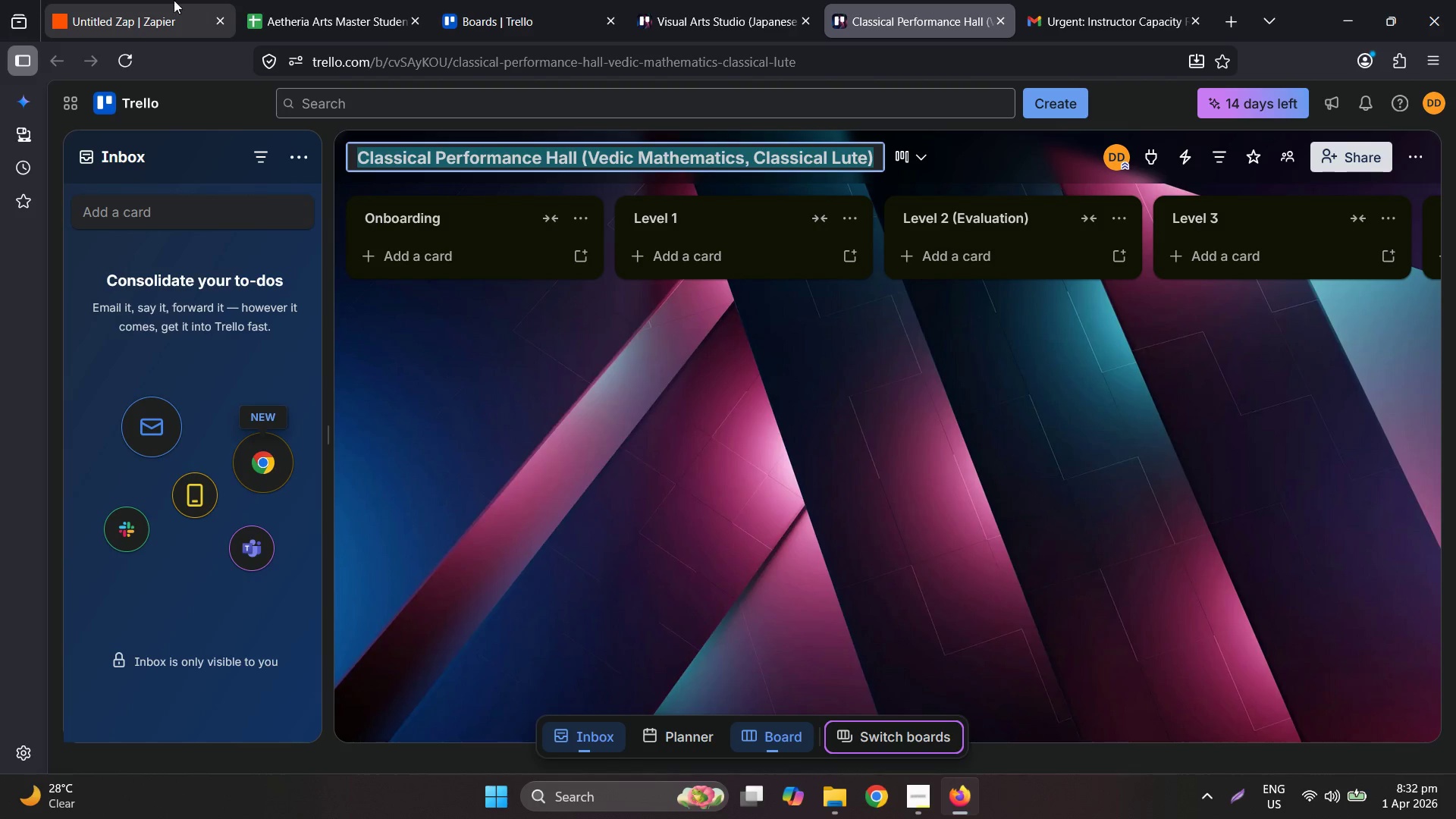 
left_click([171, 0])
 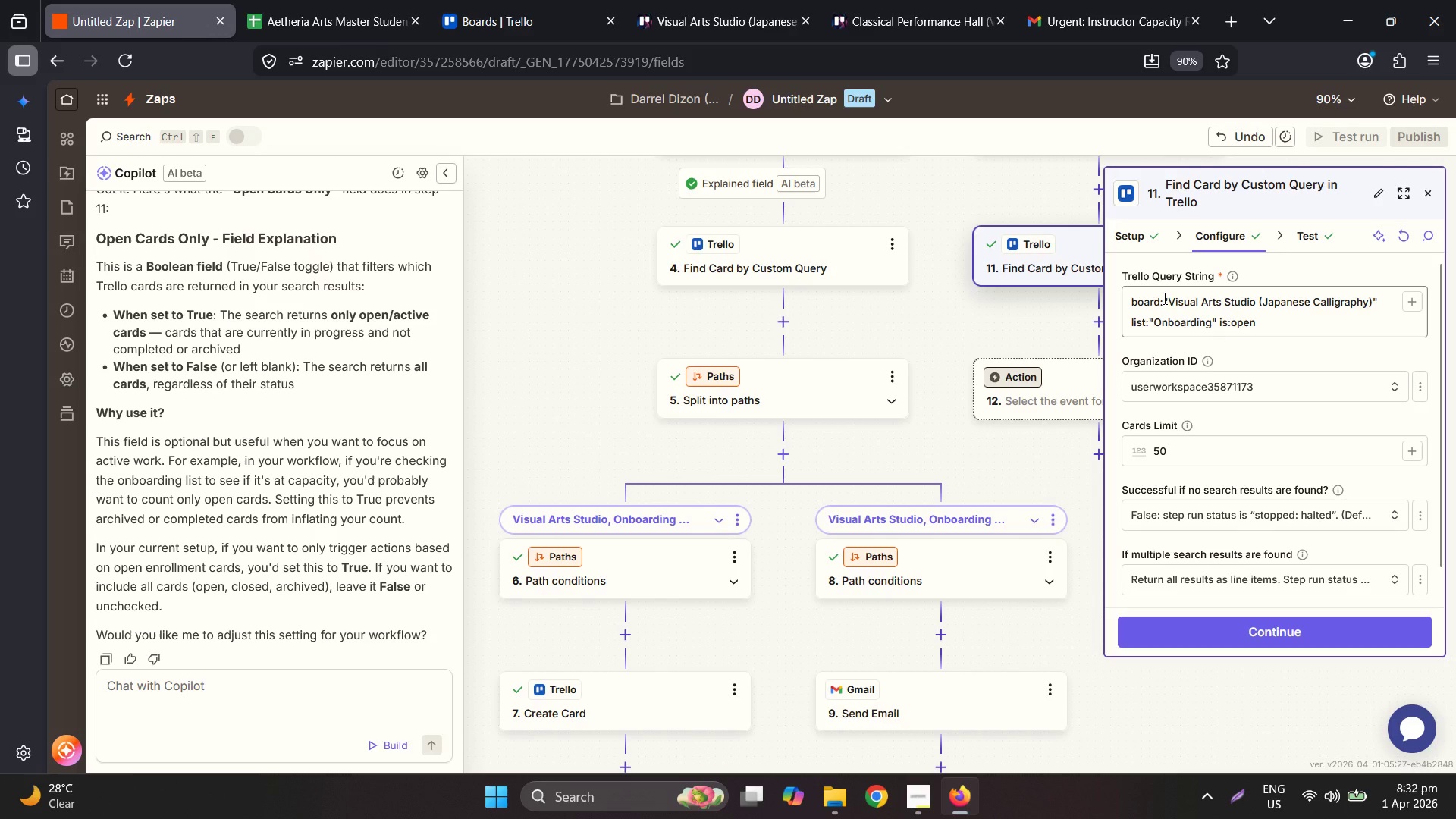 
left_click_drag(start_coordinate=[1169, 299], to_coordinate=[1228, 298])
 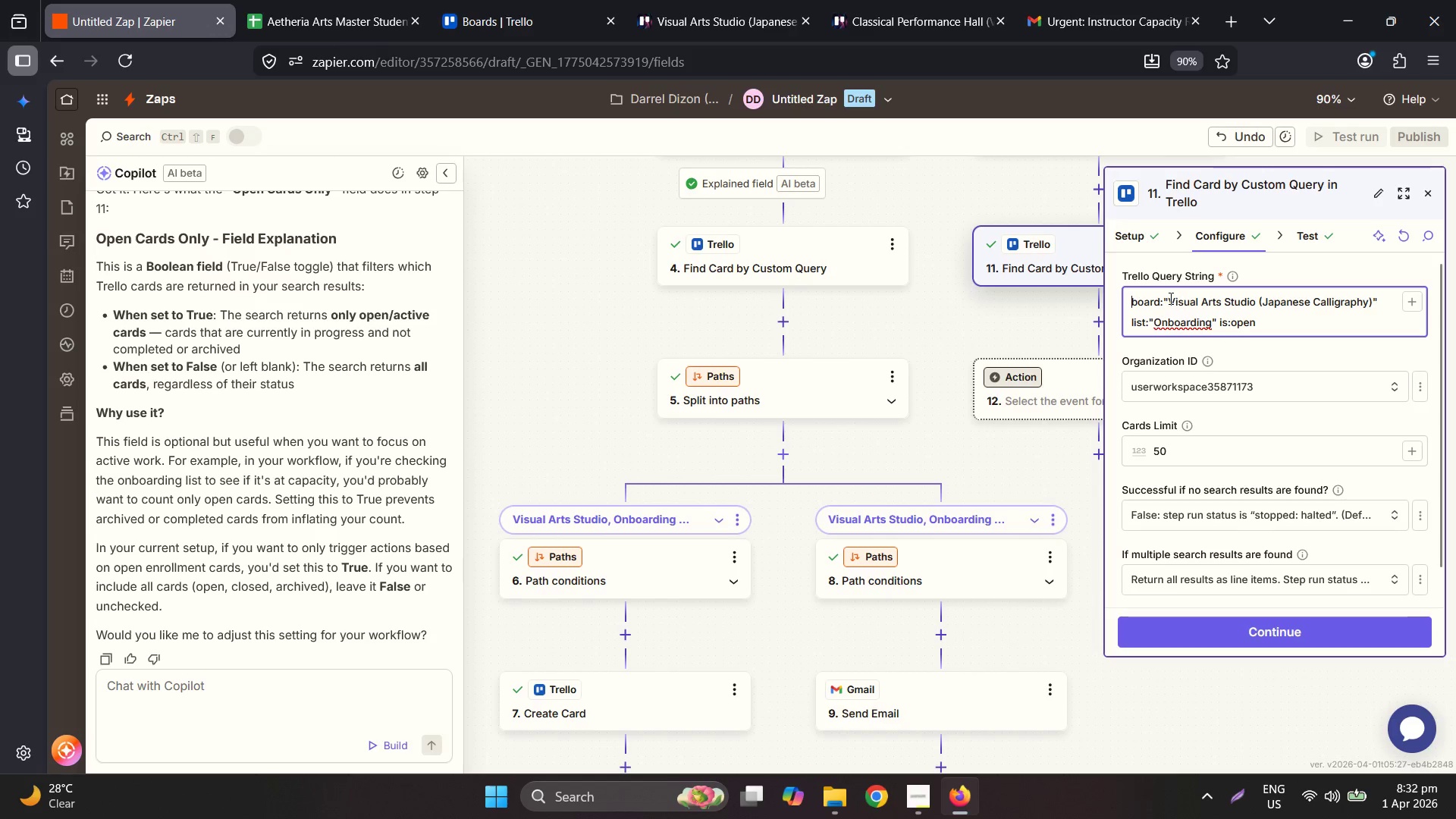 
left_click_drag(start_coordinate=[1168, 298], to_coordinate=[1371, 304])
 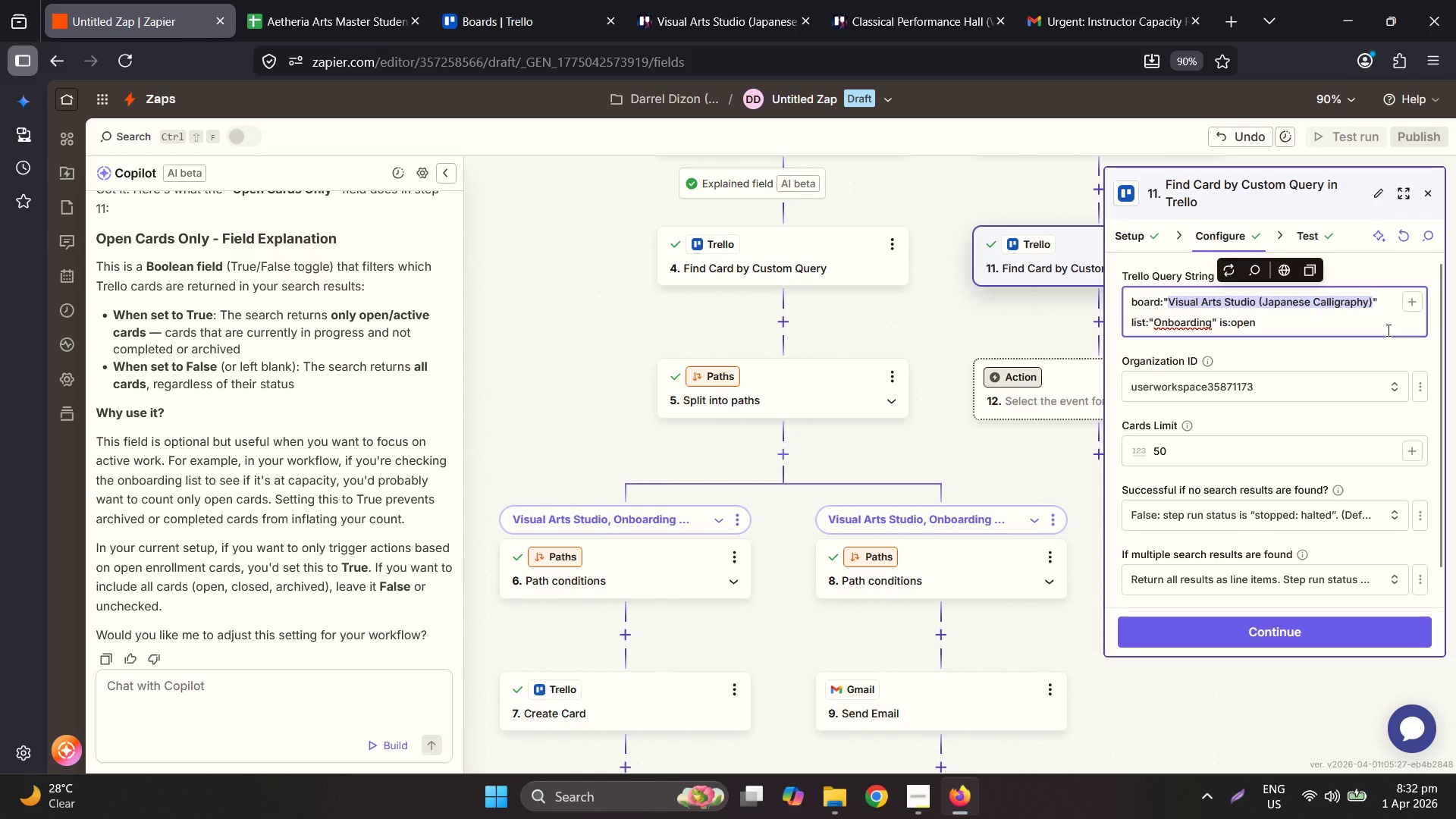 
key(Control+V)
 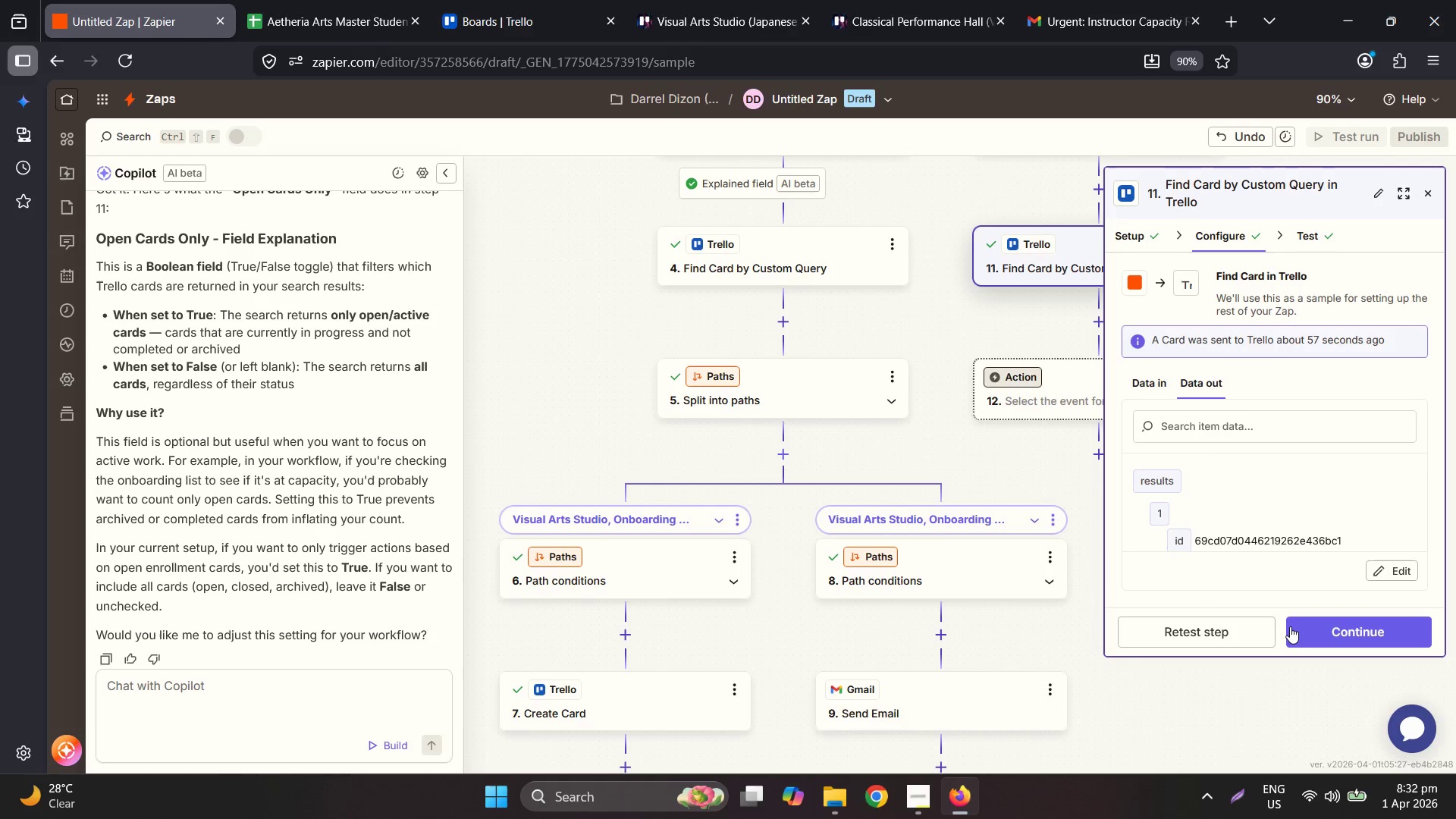 
left_click([1250, 629])
 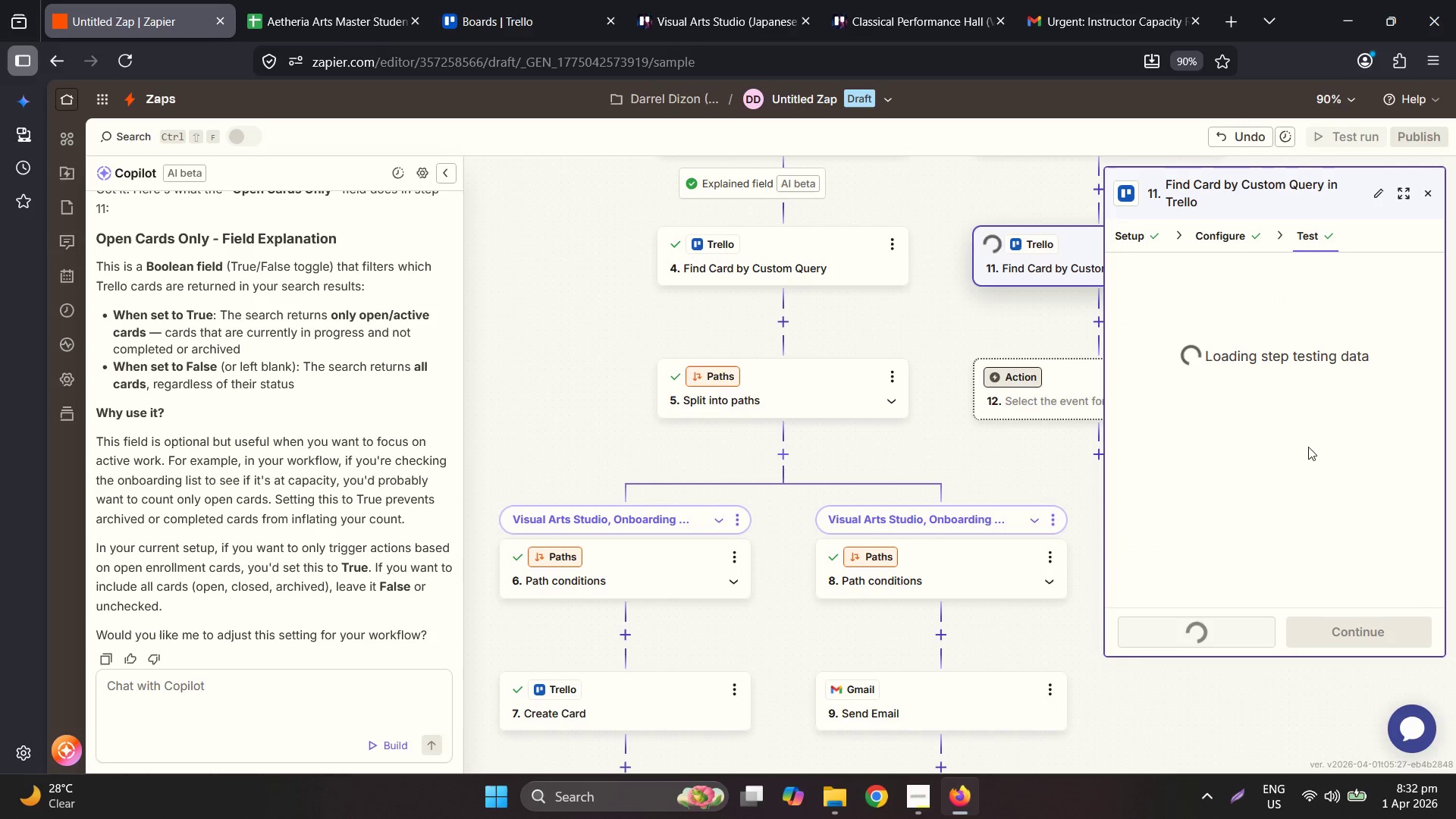 
mouse_move([1359, 431])
 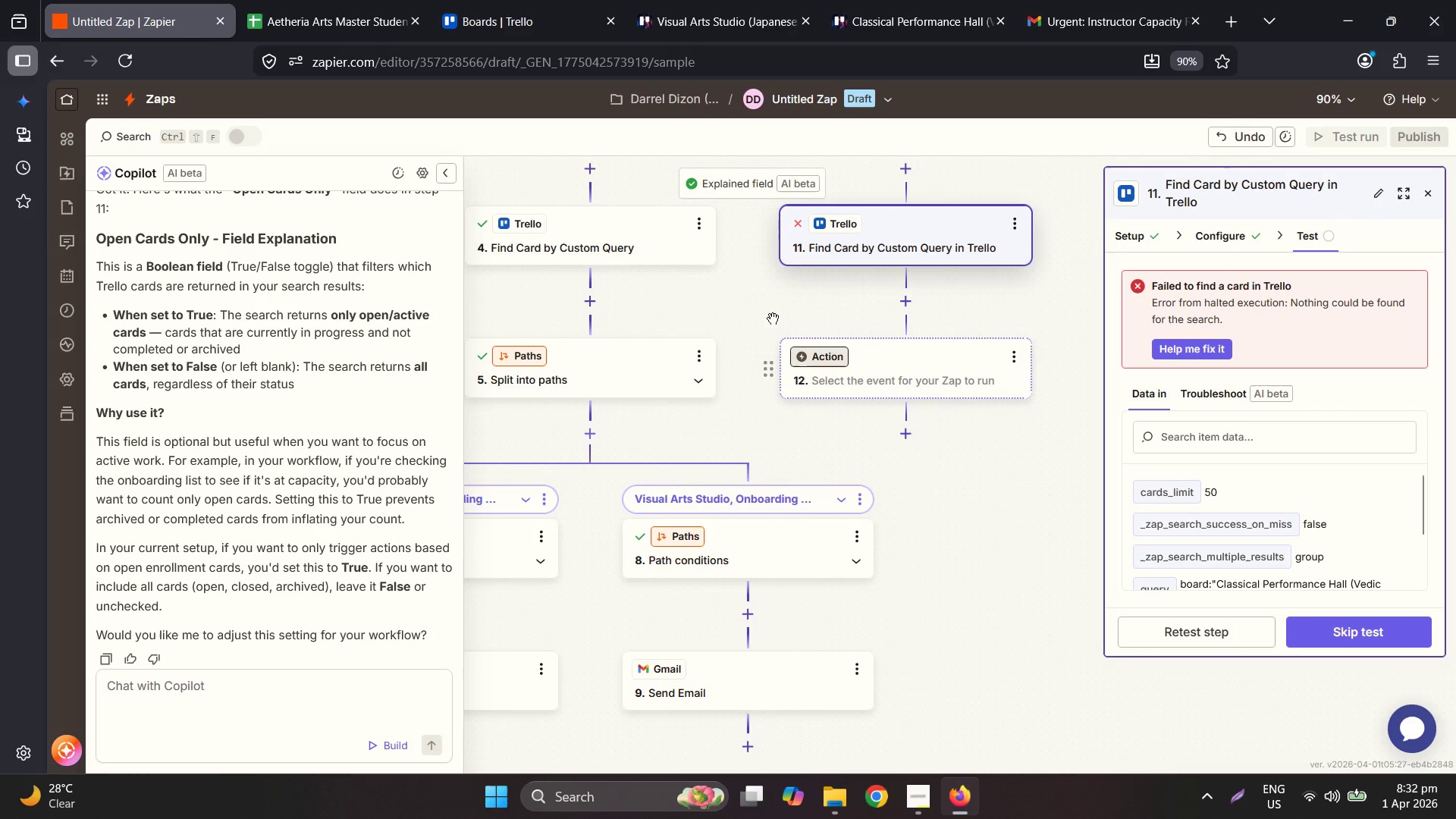 
wait(10.25)
 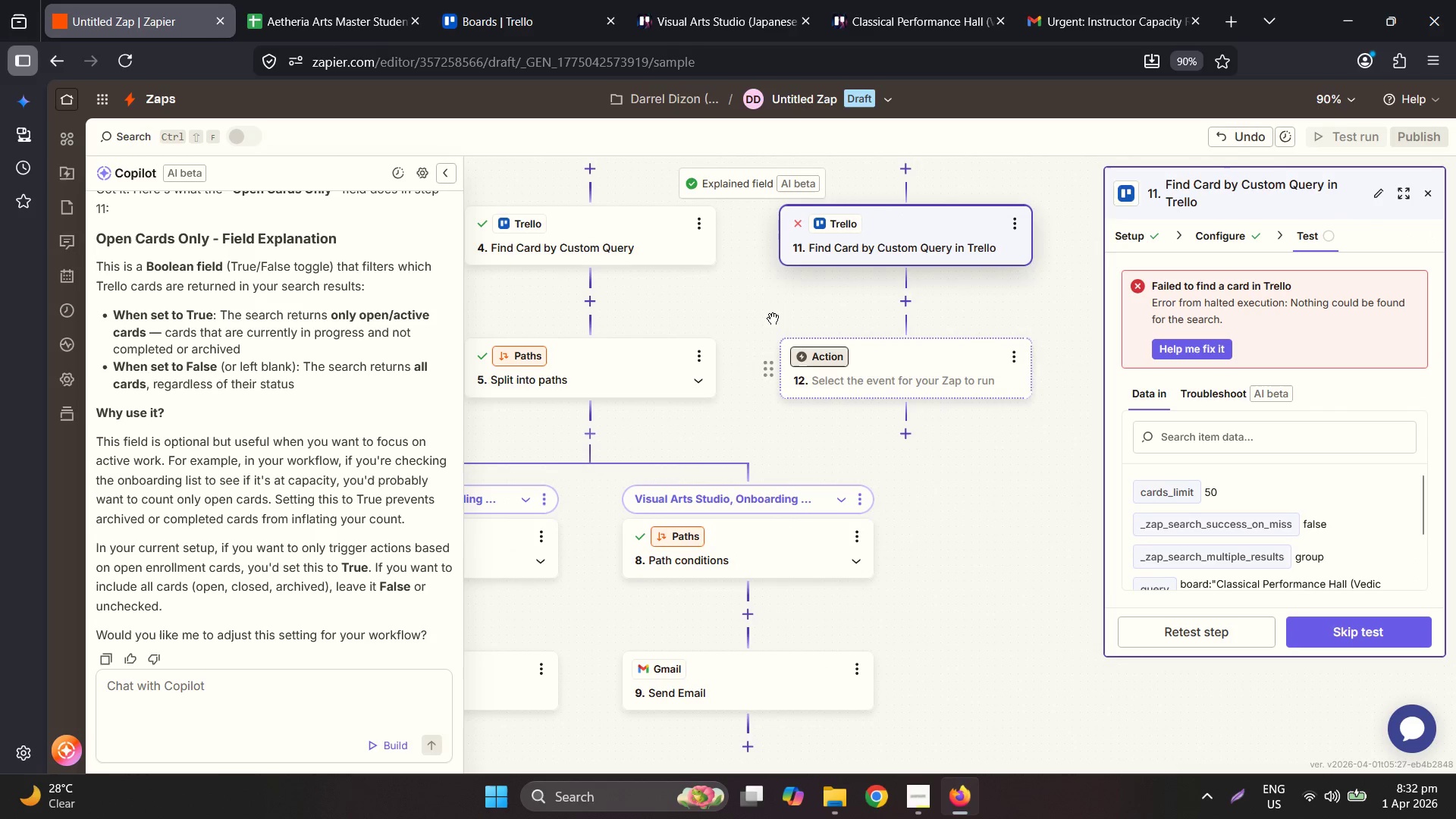 
left_click([1006, 416])
 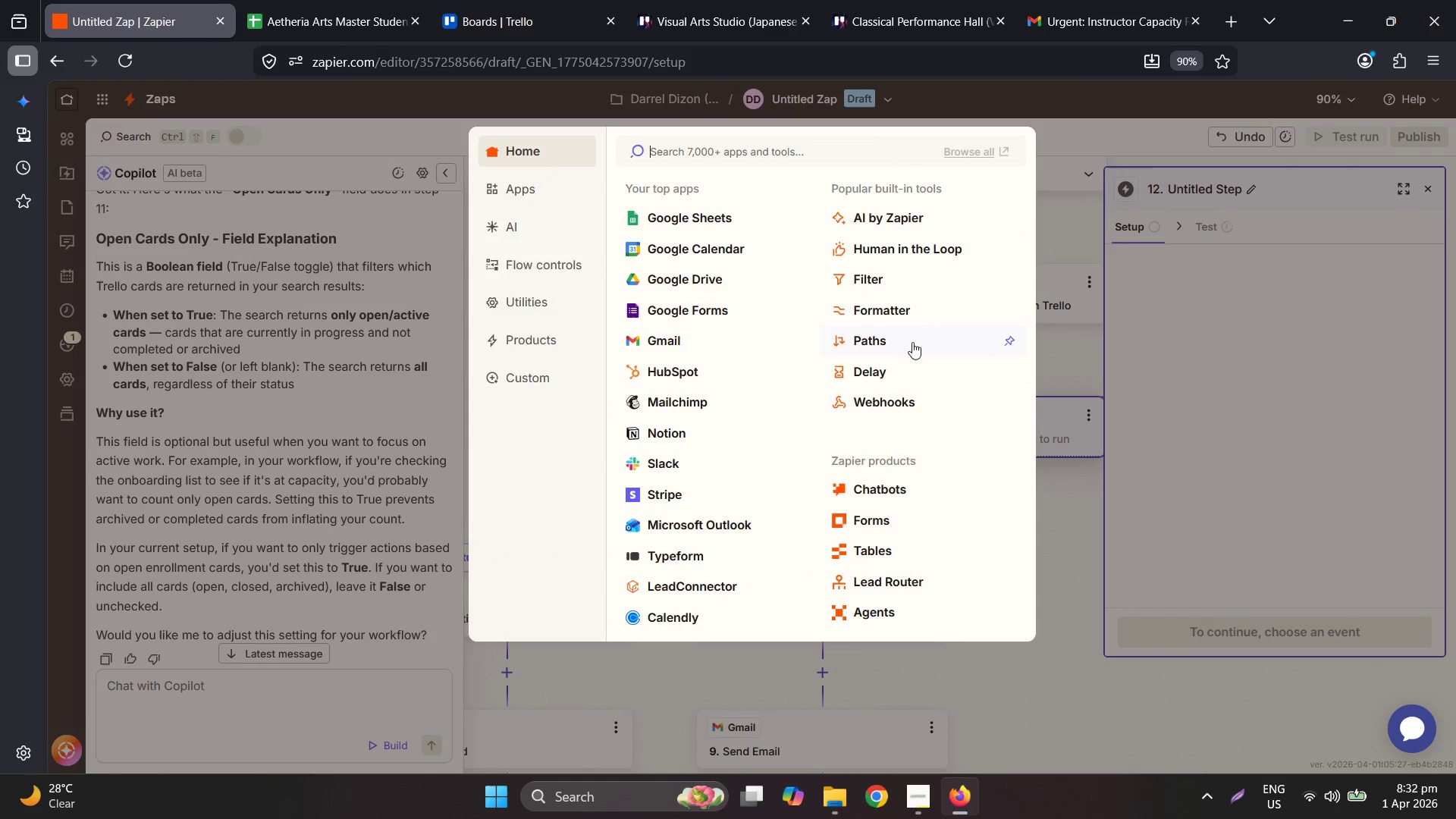 
left_click([871, 351])
 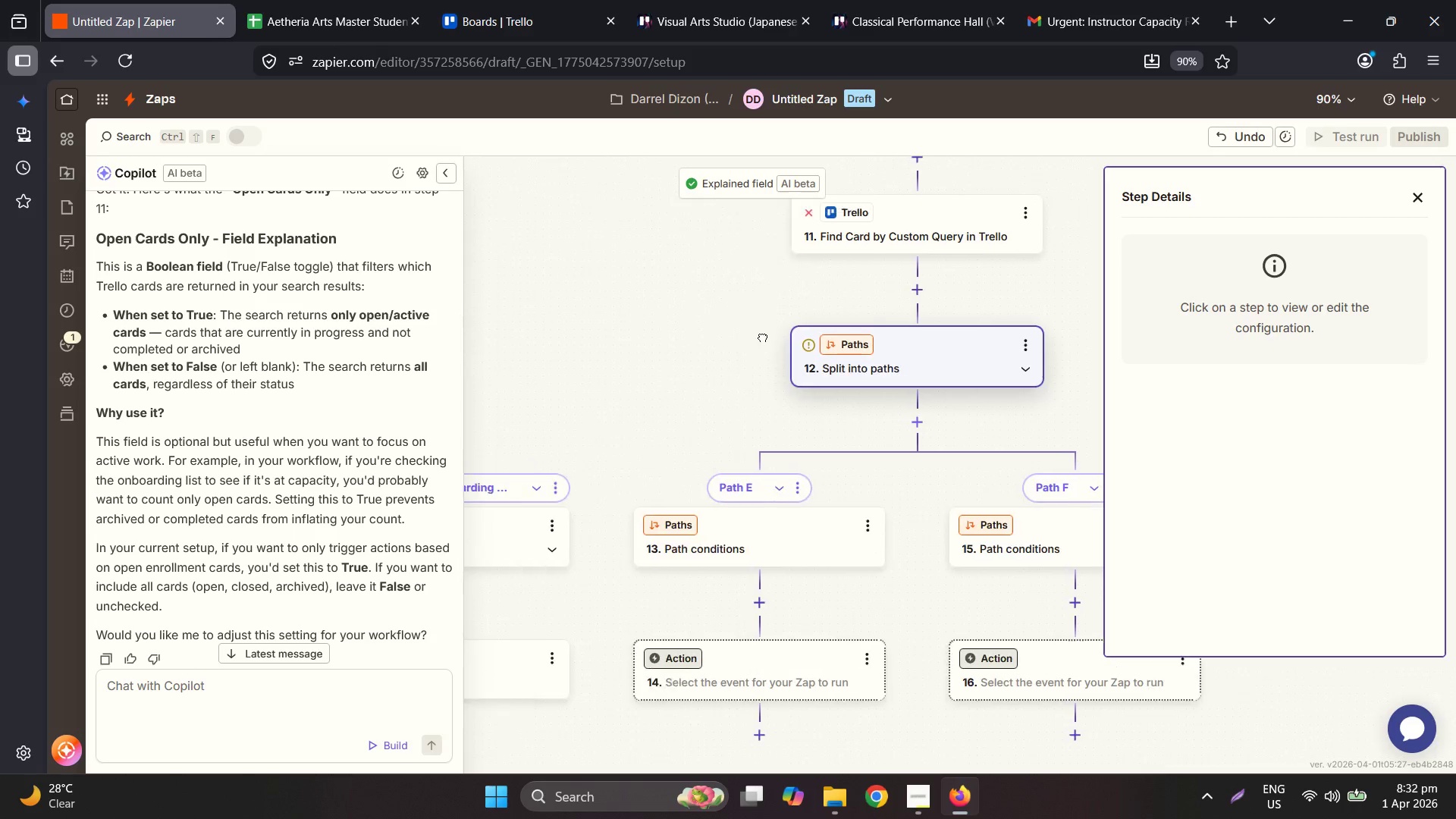 
wait(5.97)
 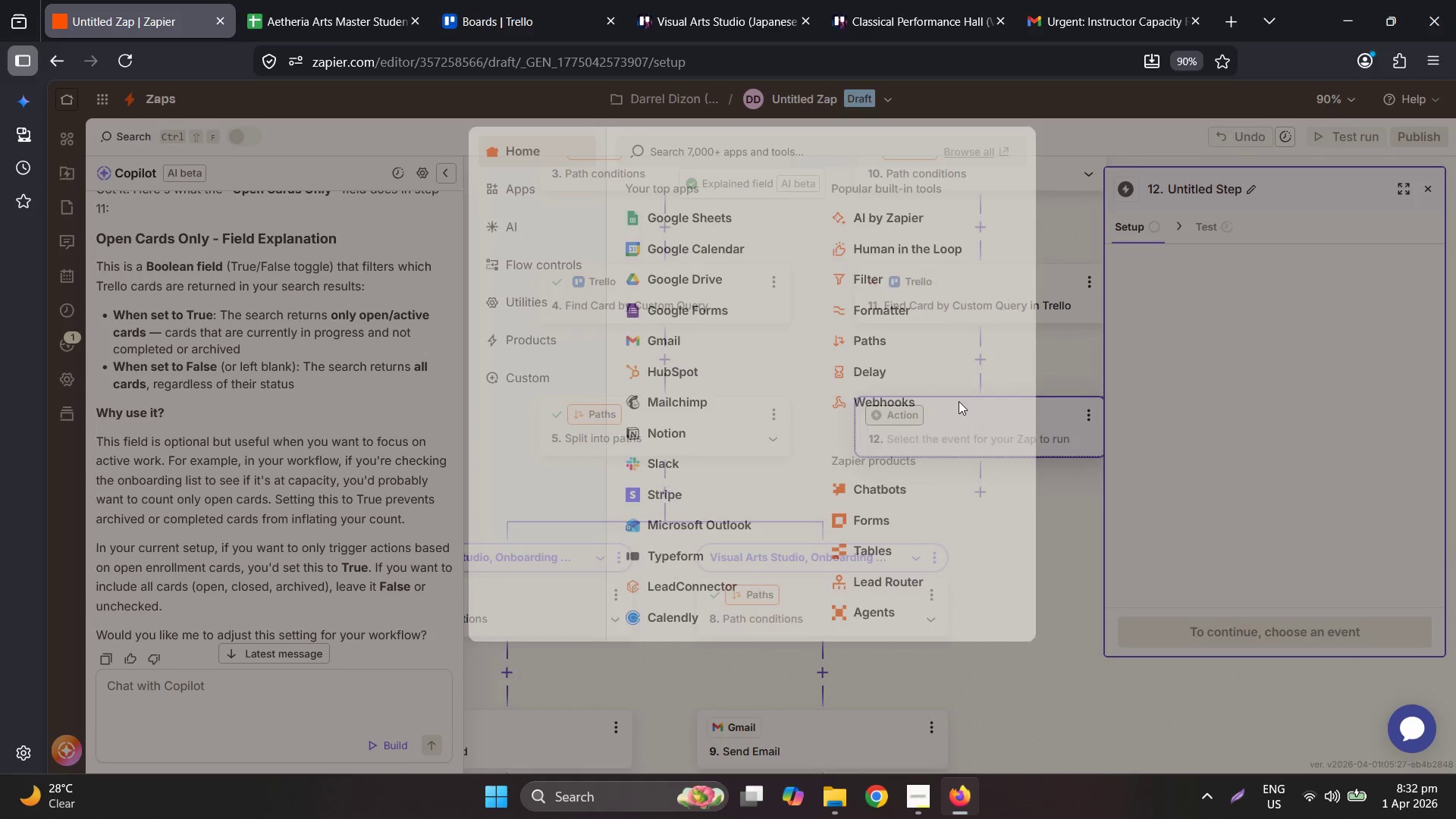 
left_click([567, 451])
 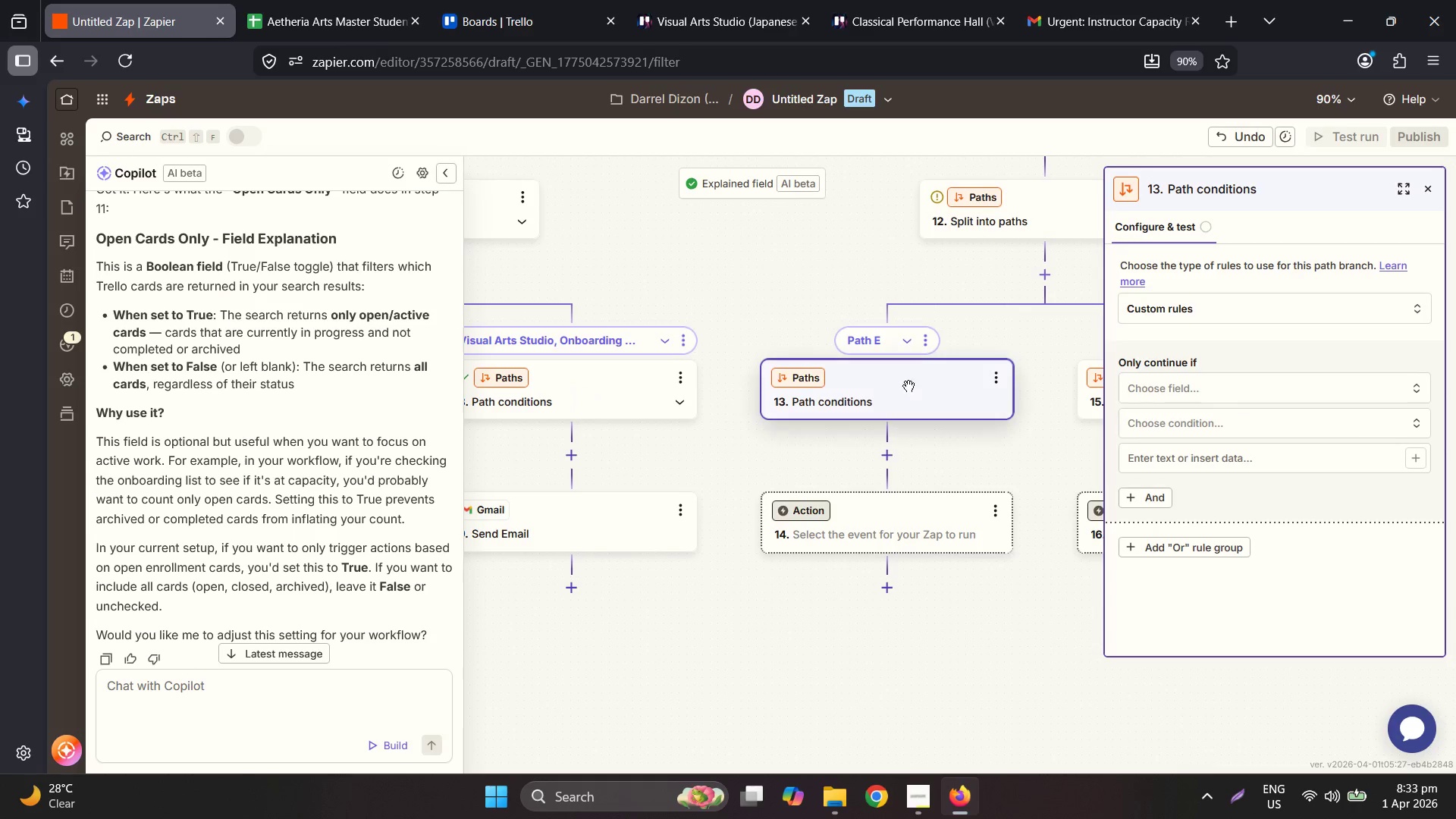 
left_click([1298, 384])
 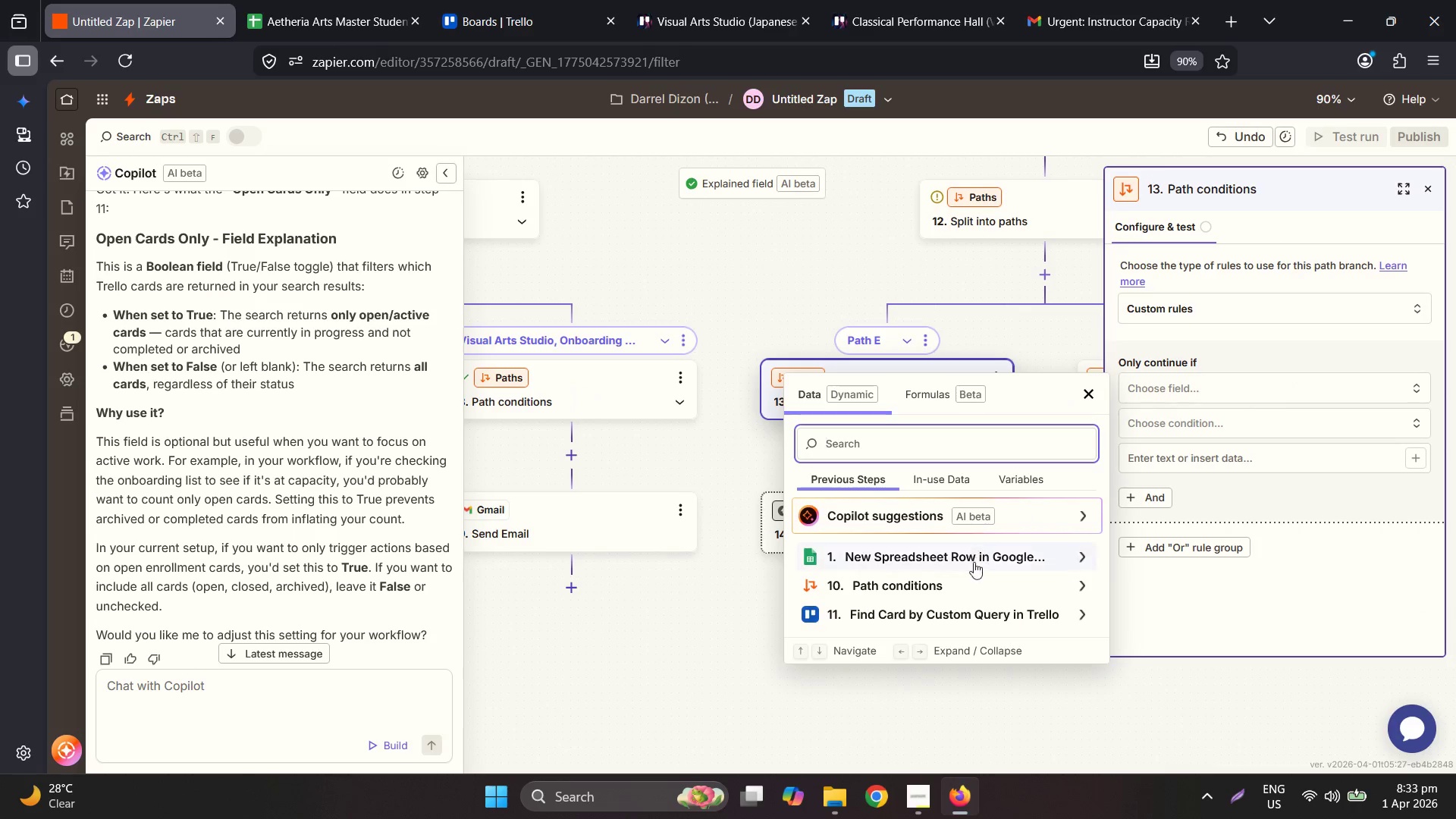 
left_click([965, 607])
 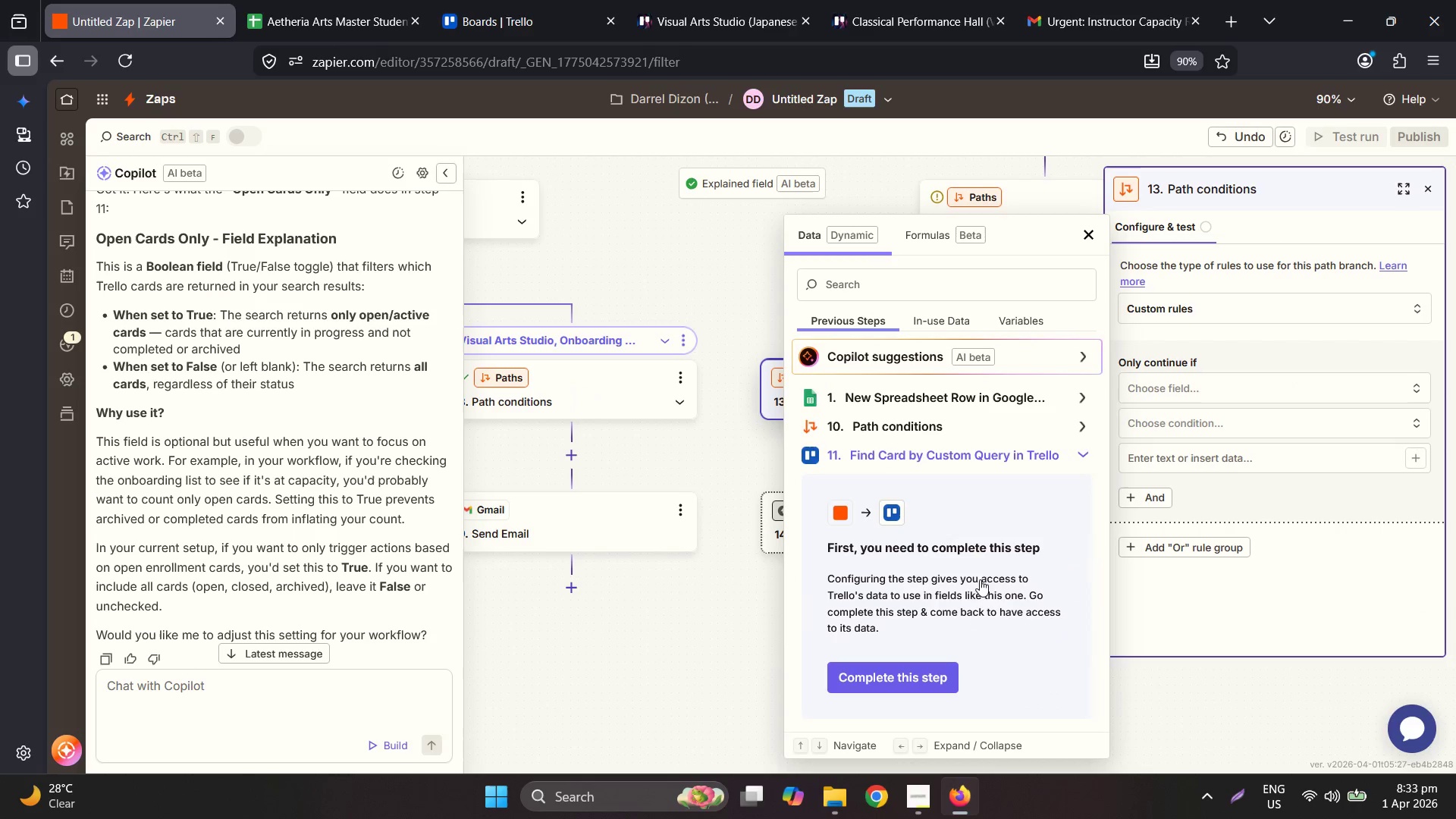 
scroll: coordinate [990, 562], scroll_direction: down, amount: 7.0
 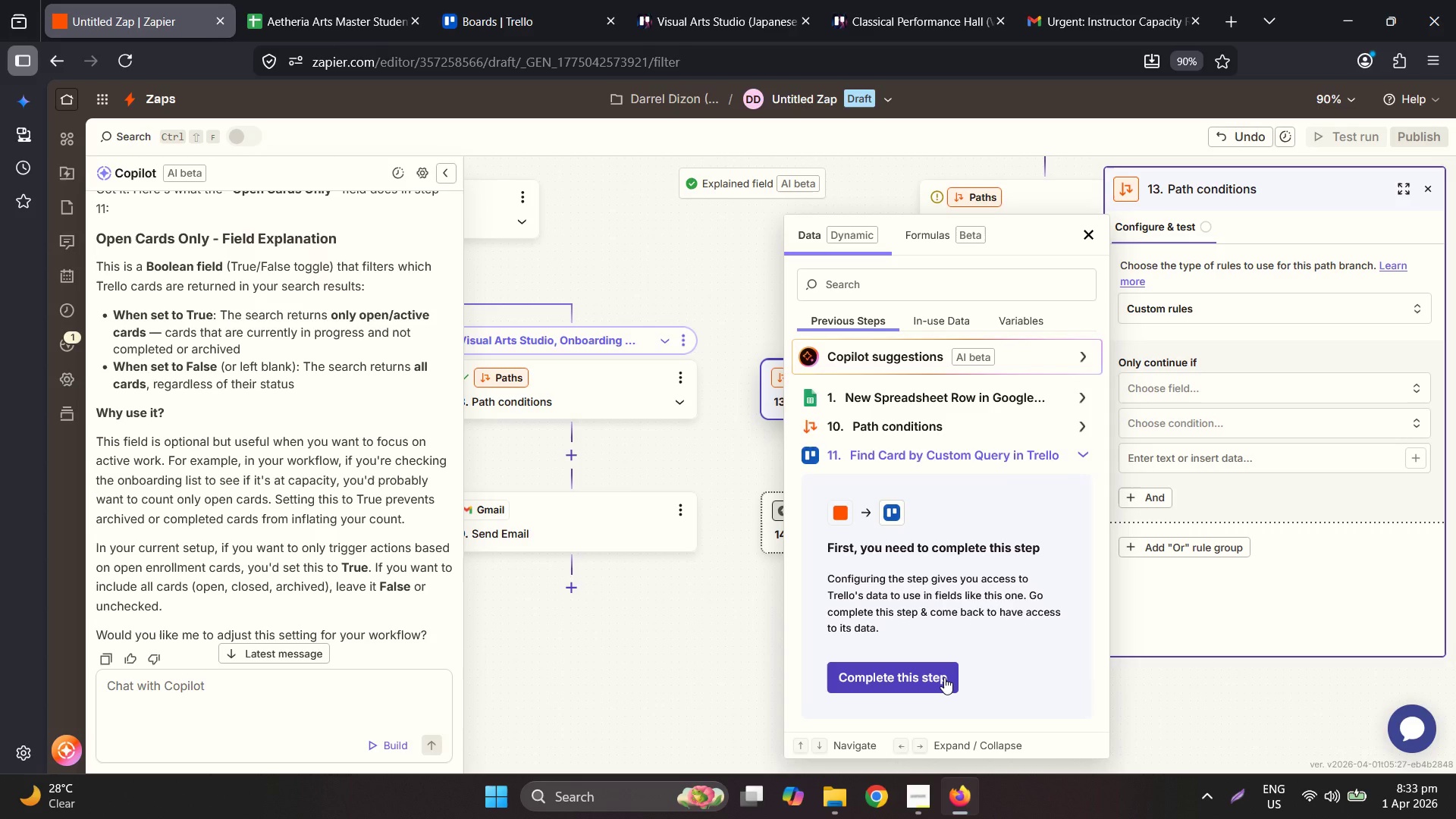 
left_click([944, 676])
 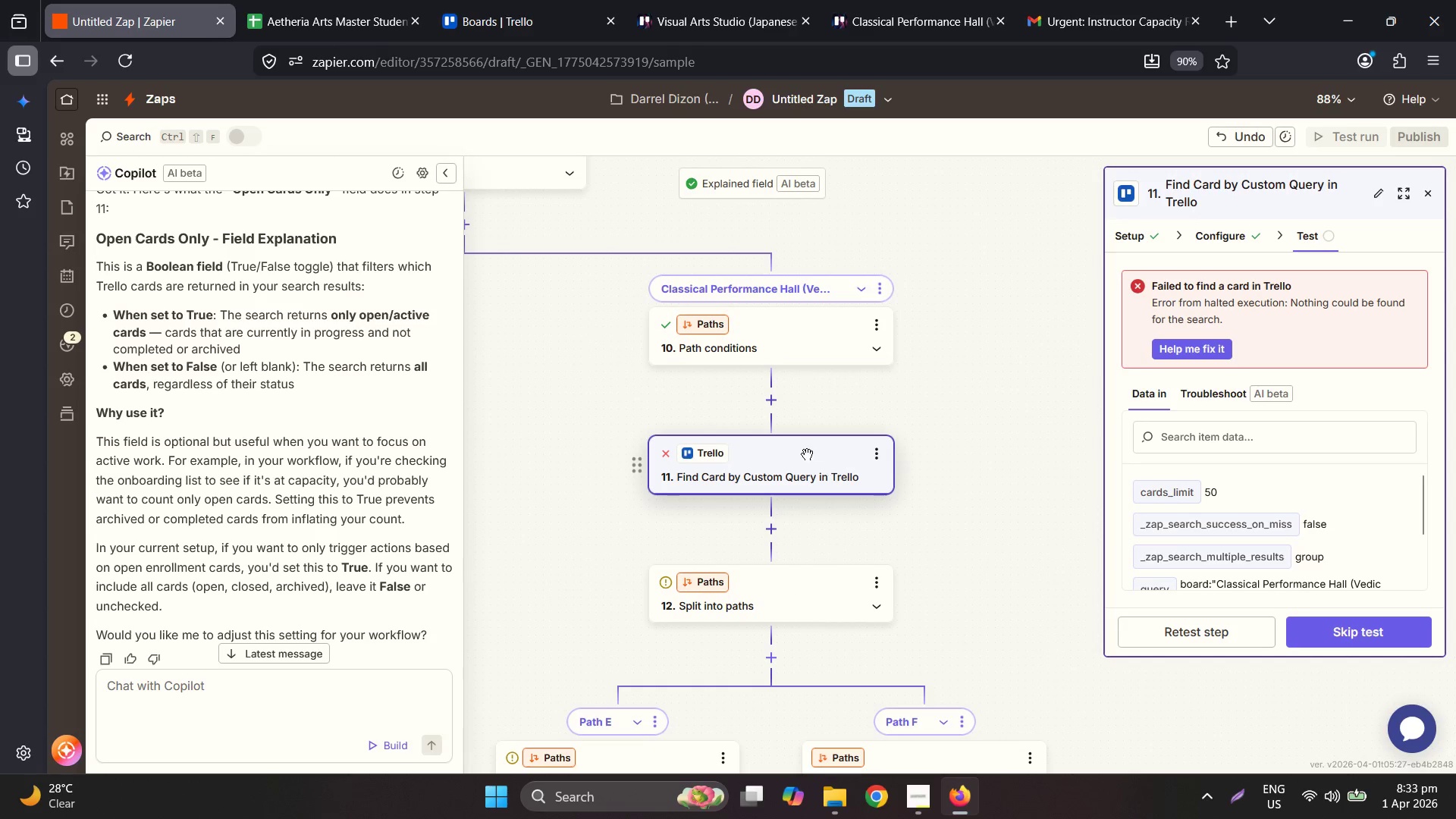 
scroll: coordinate [846, 579], scroll_direction: down, amount: 16.0
 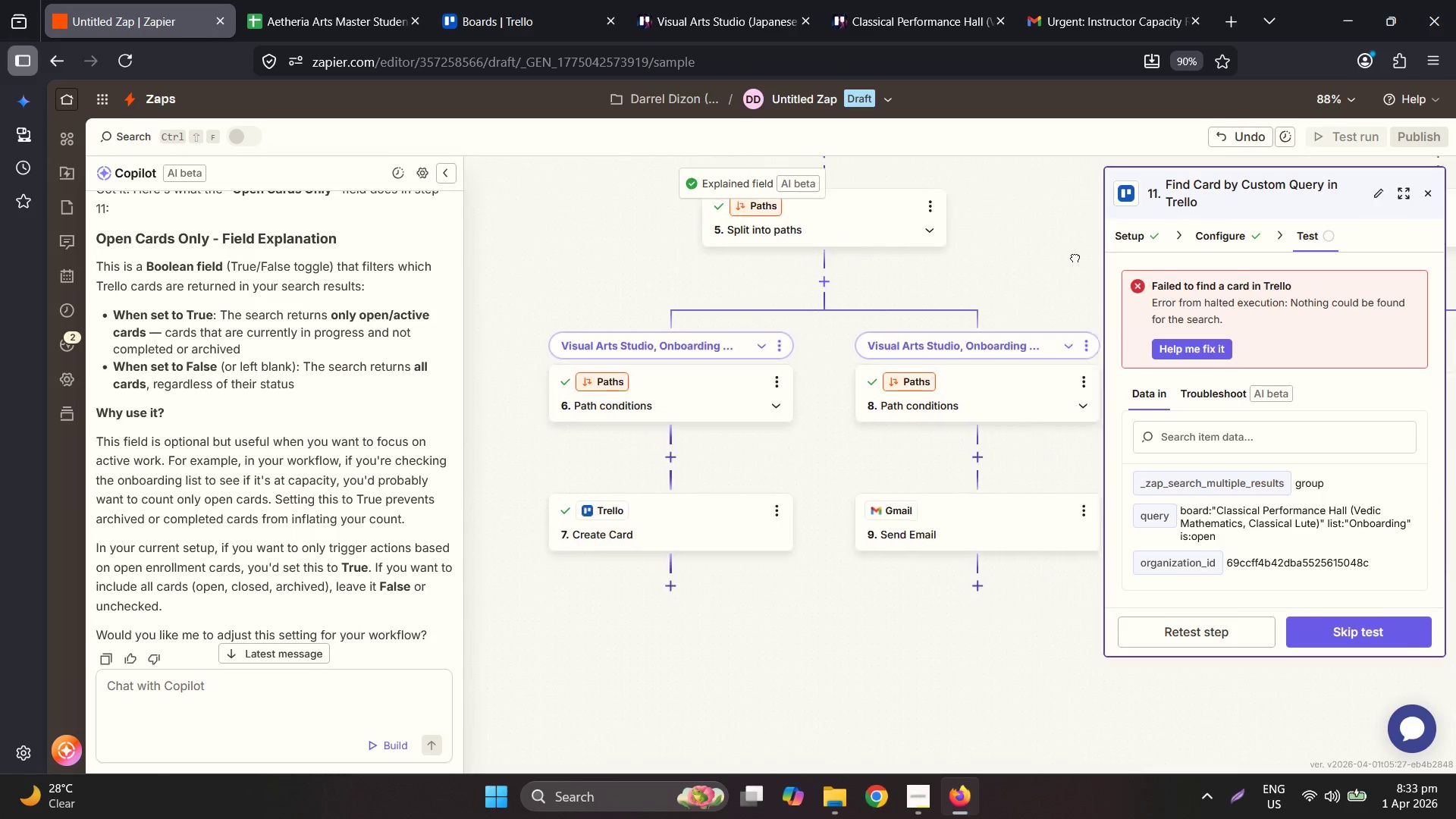 
wait(5.29)
 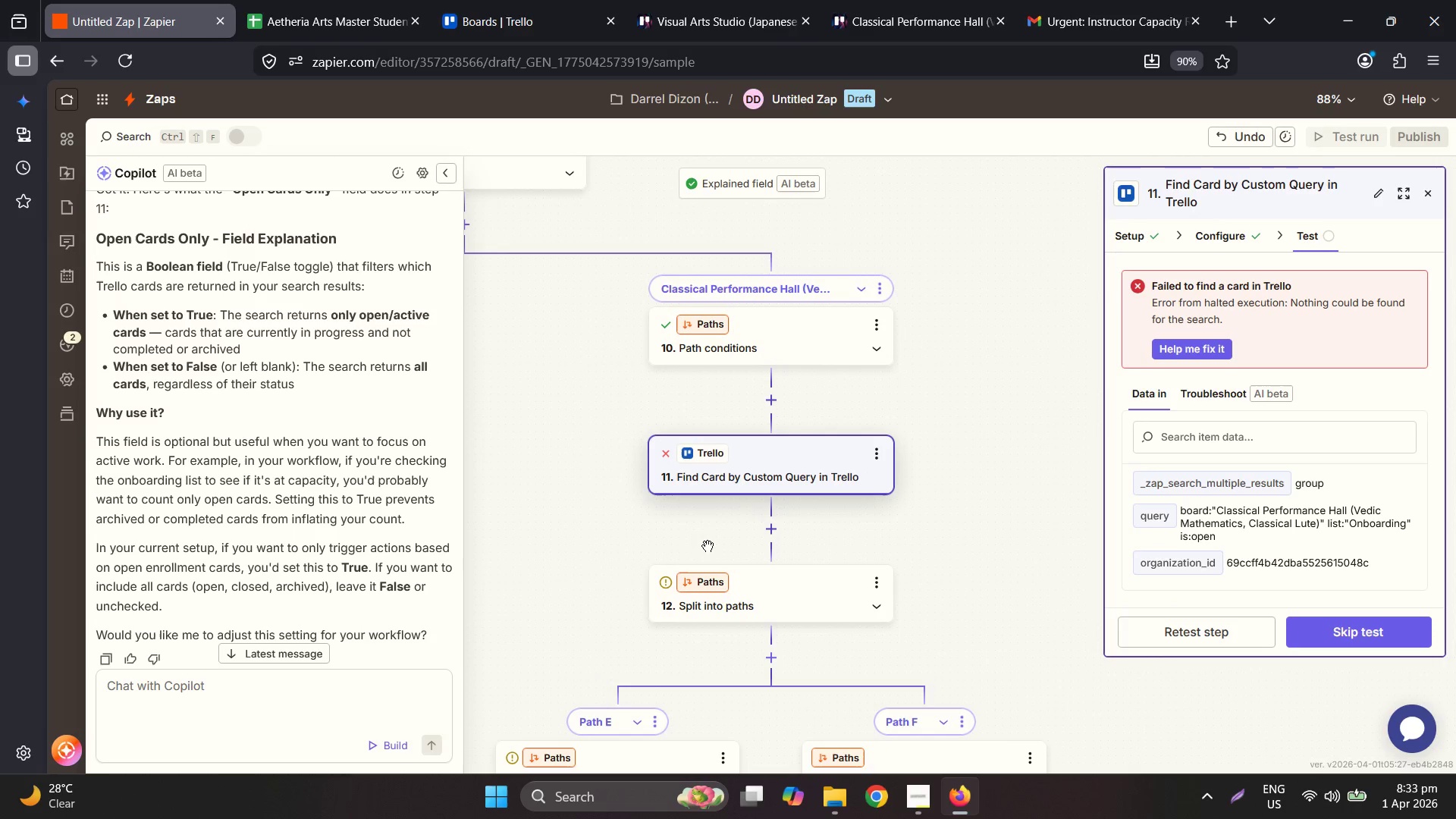 
left_click([673, 486])
 